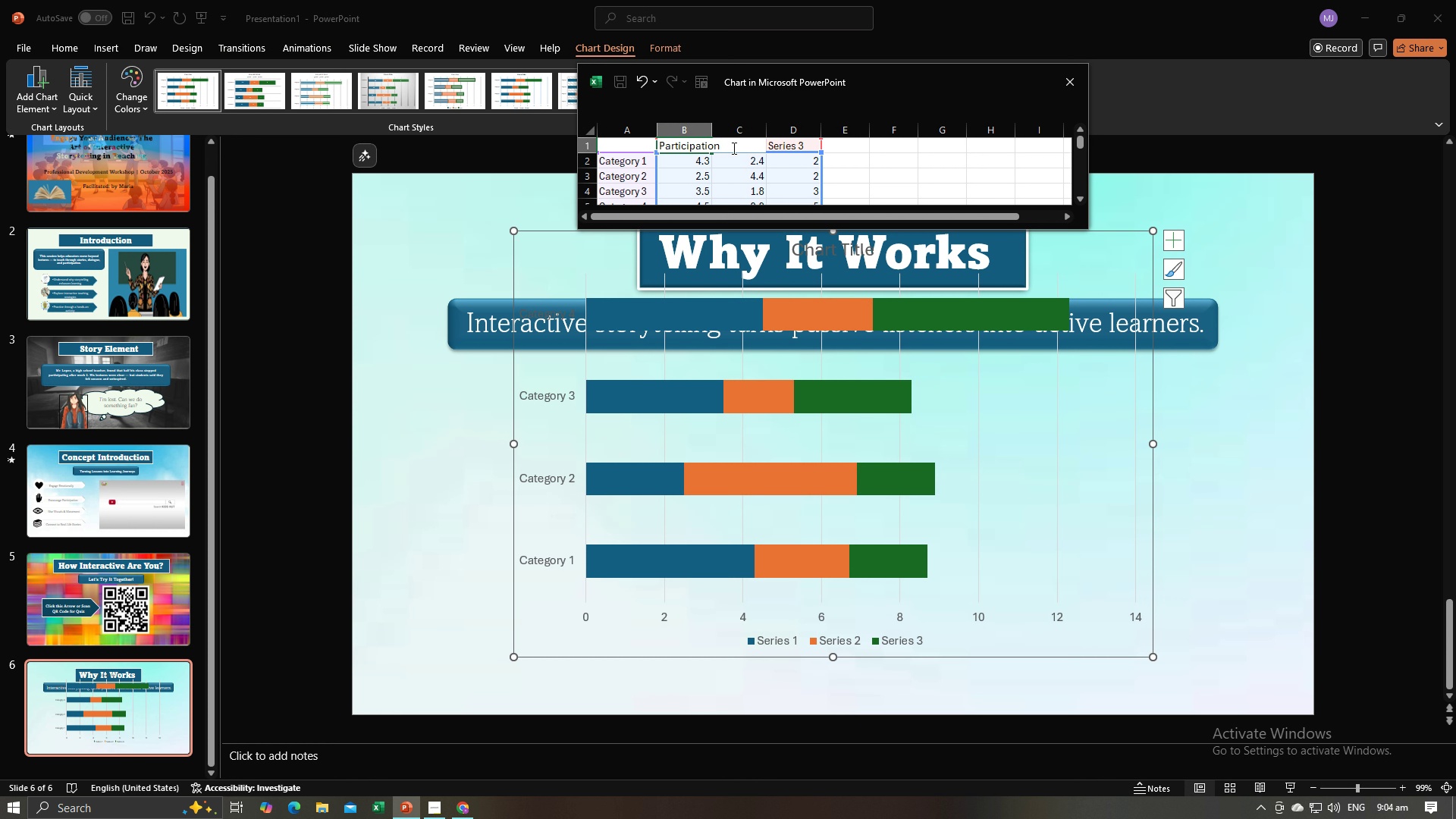 
left_click([733, 148])
 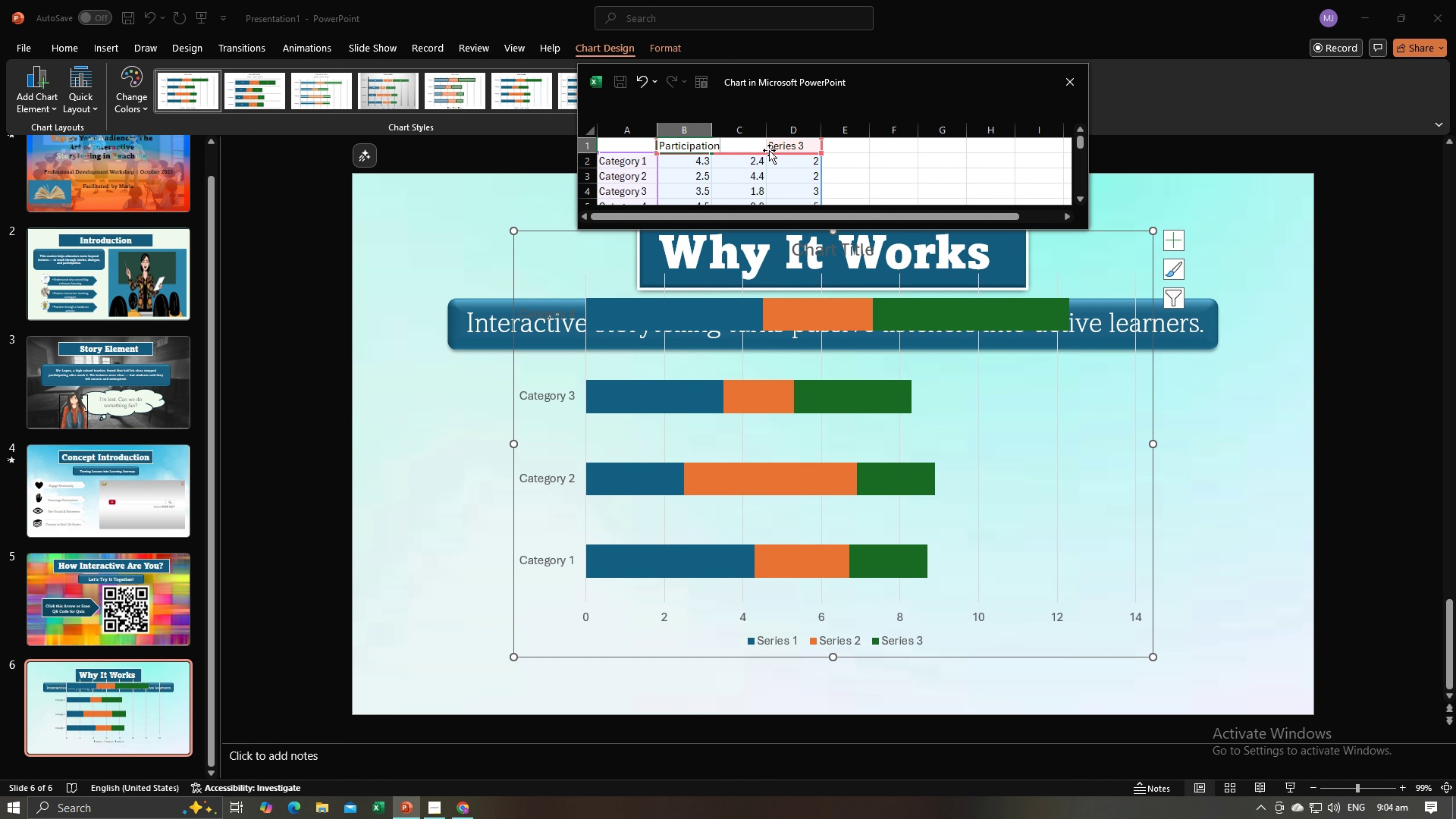 
key(Enter)
 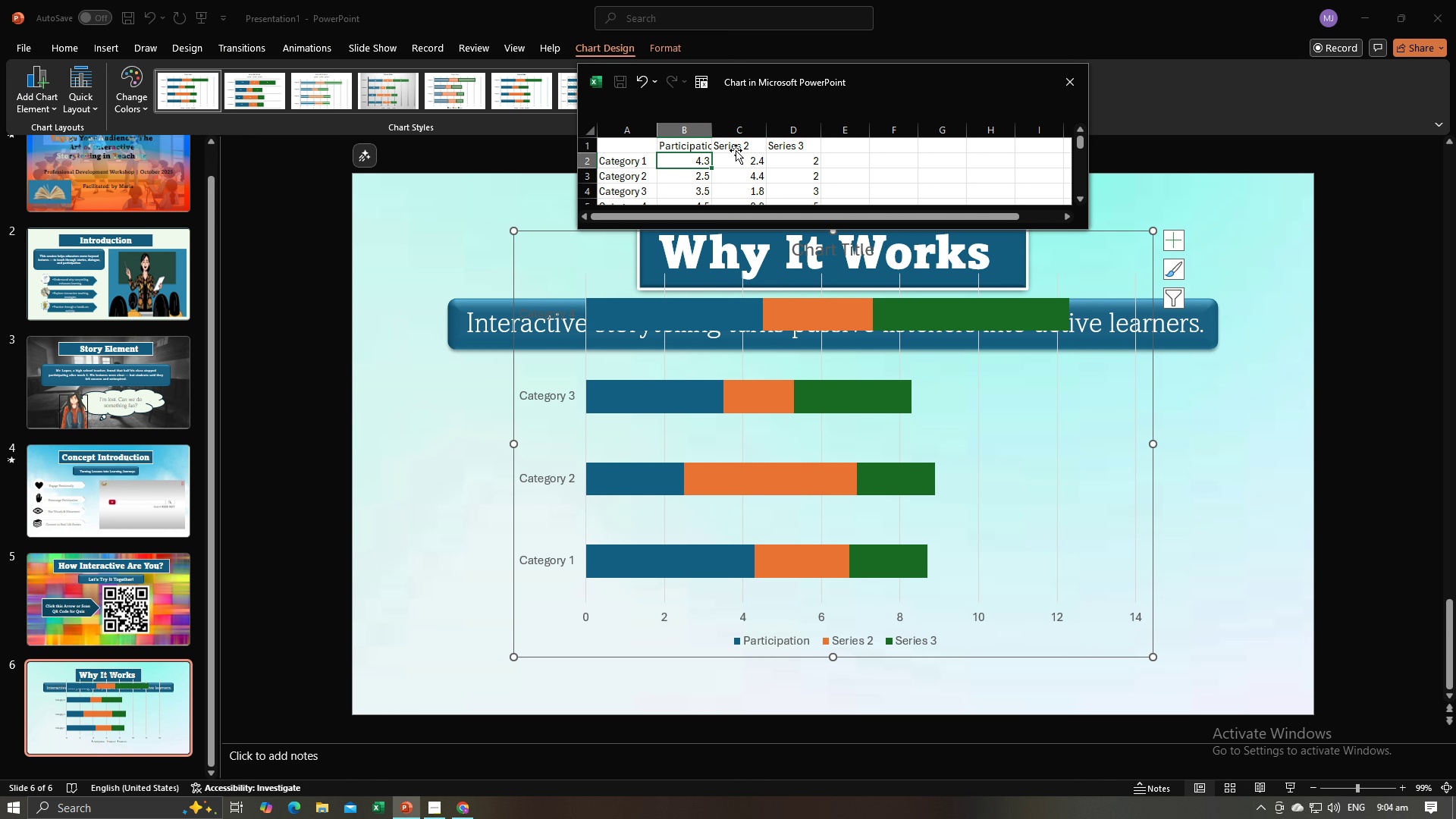 
left_click([737, 149])
 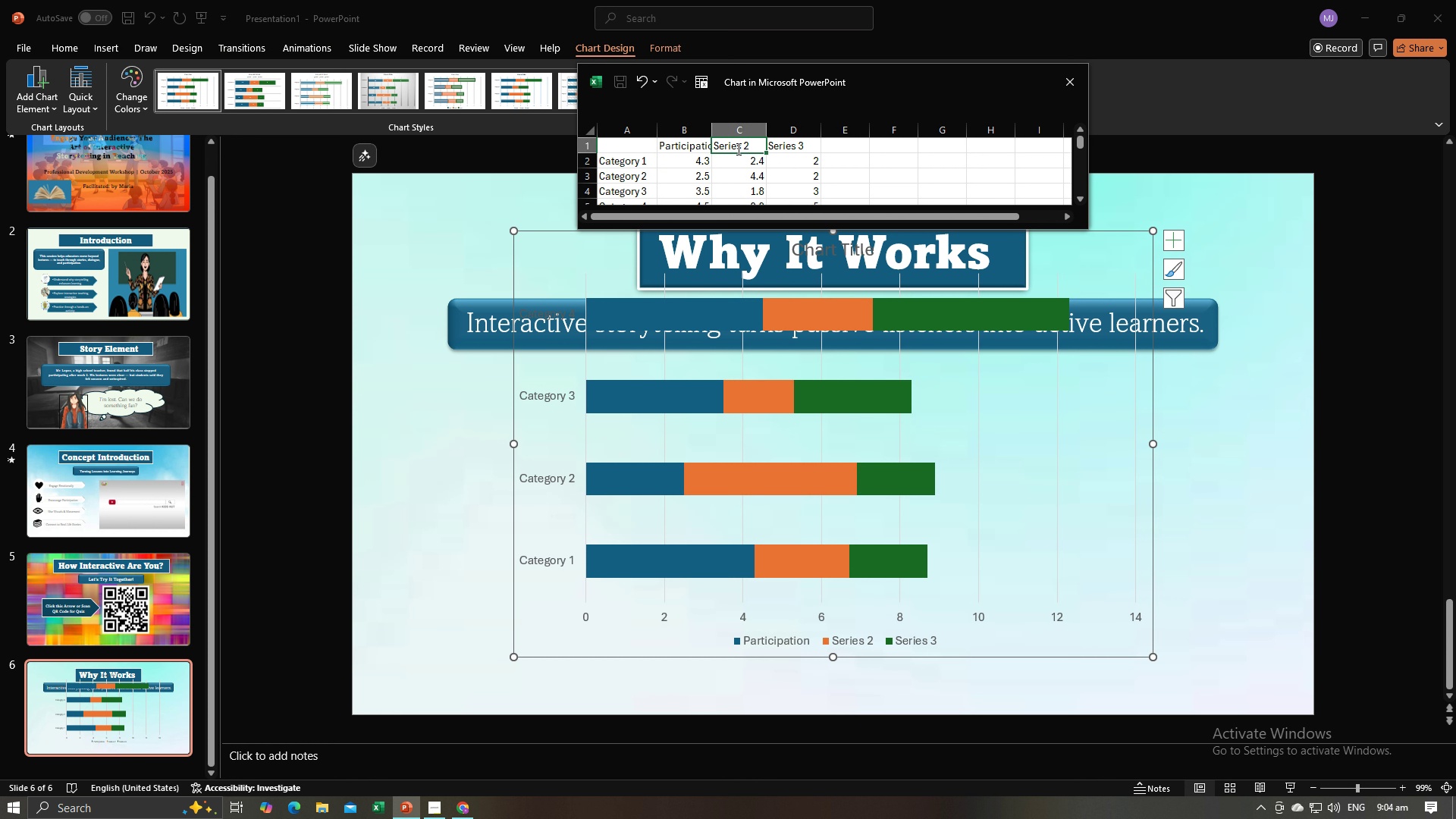 
type(Retention)
key(Tab)
 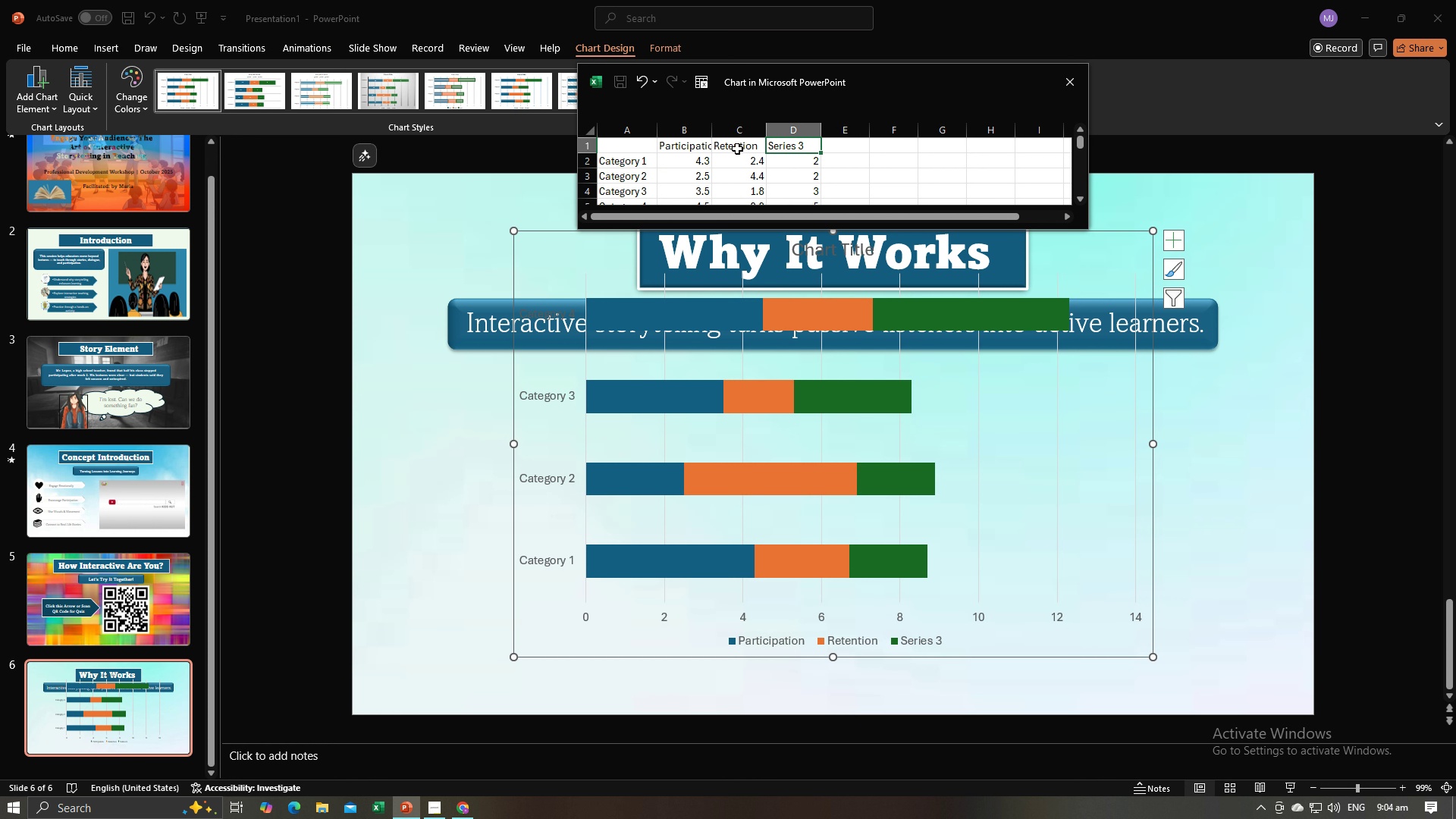 
key(Alt+AltLeft)
 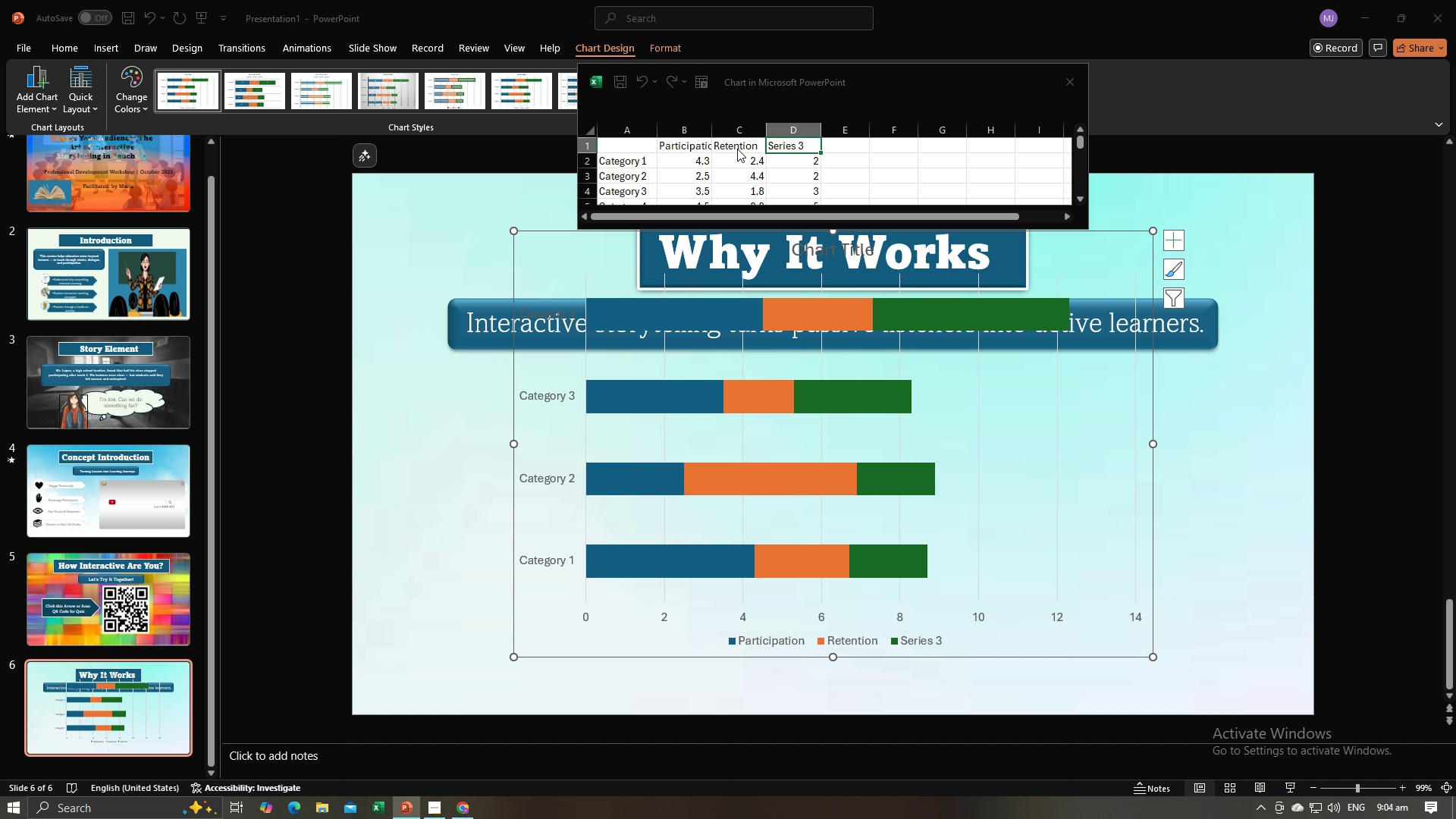 
key(Alt+Tab)
 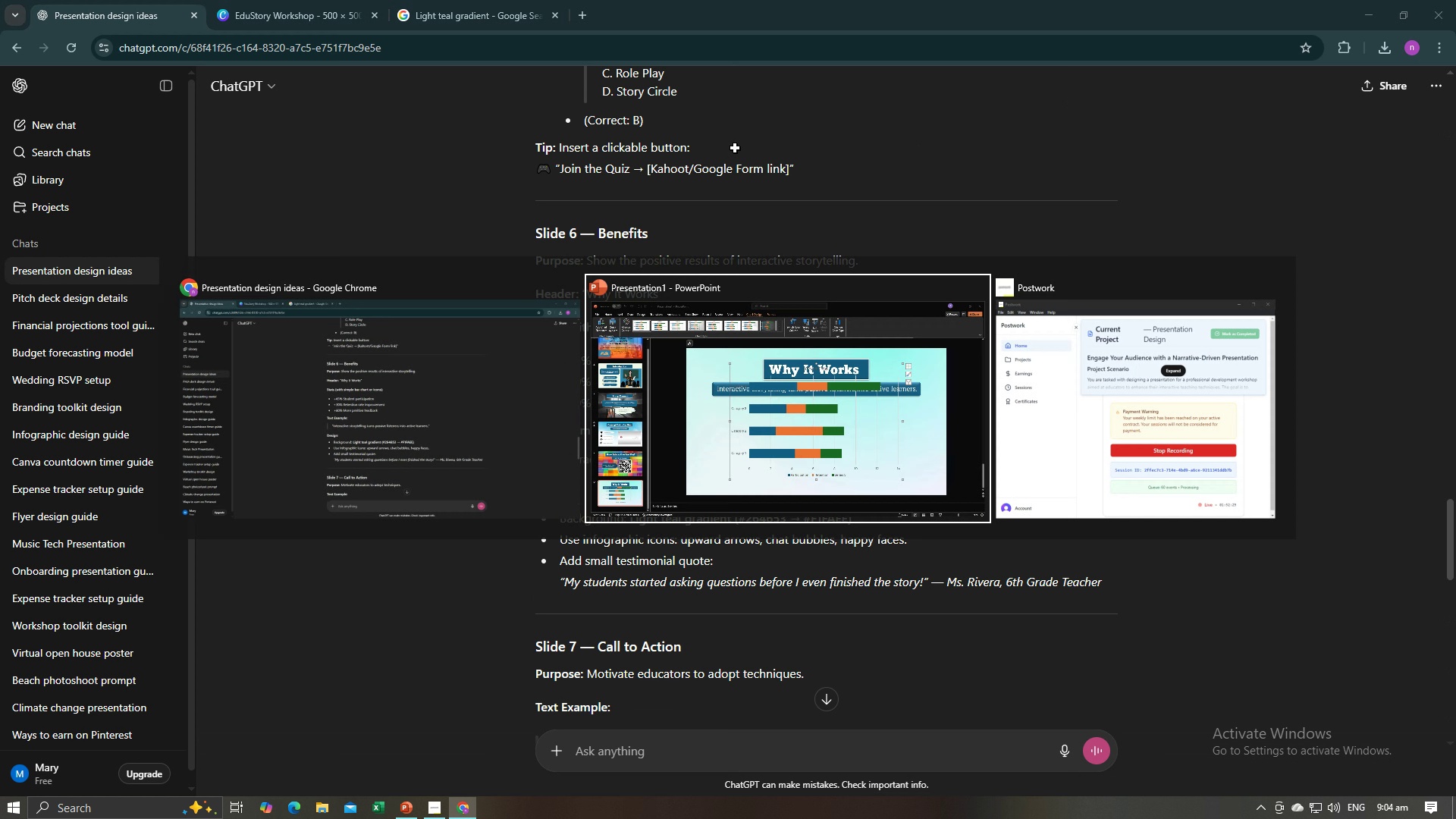 
key(Alt+AltLeft)
 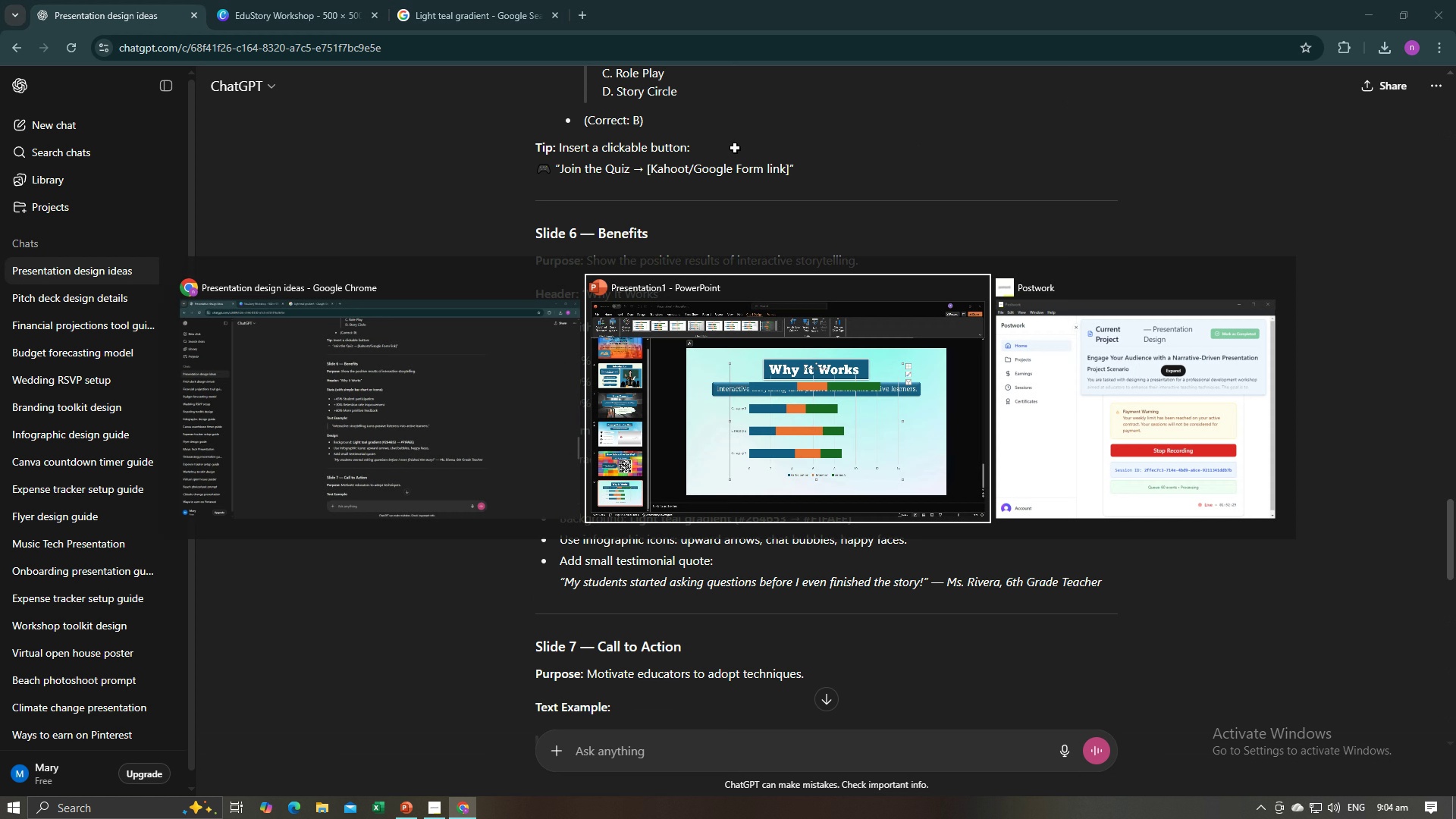 
key(Alt+Tab)
 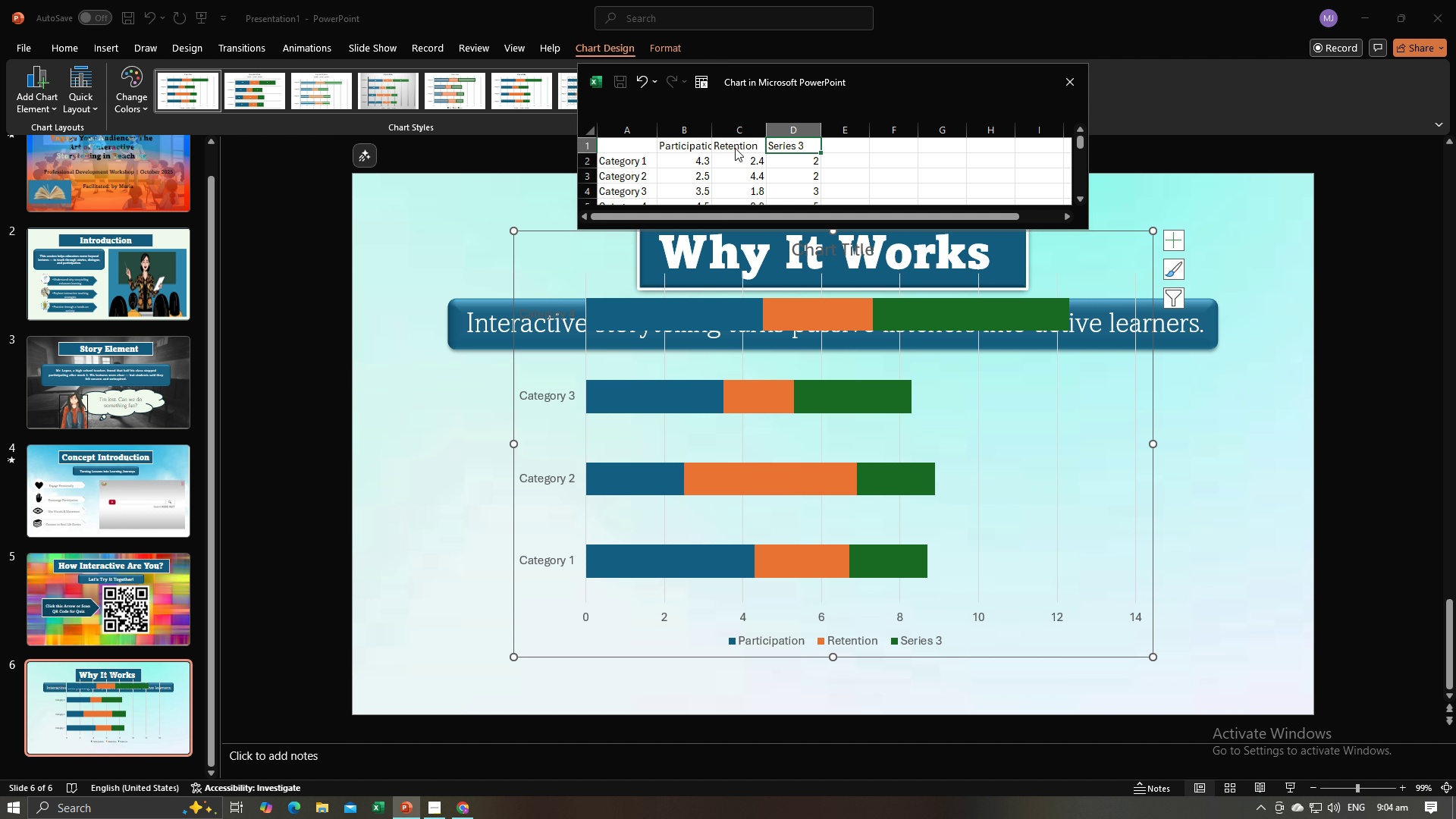 
key(Alt+AltLeft)
 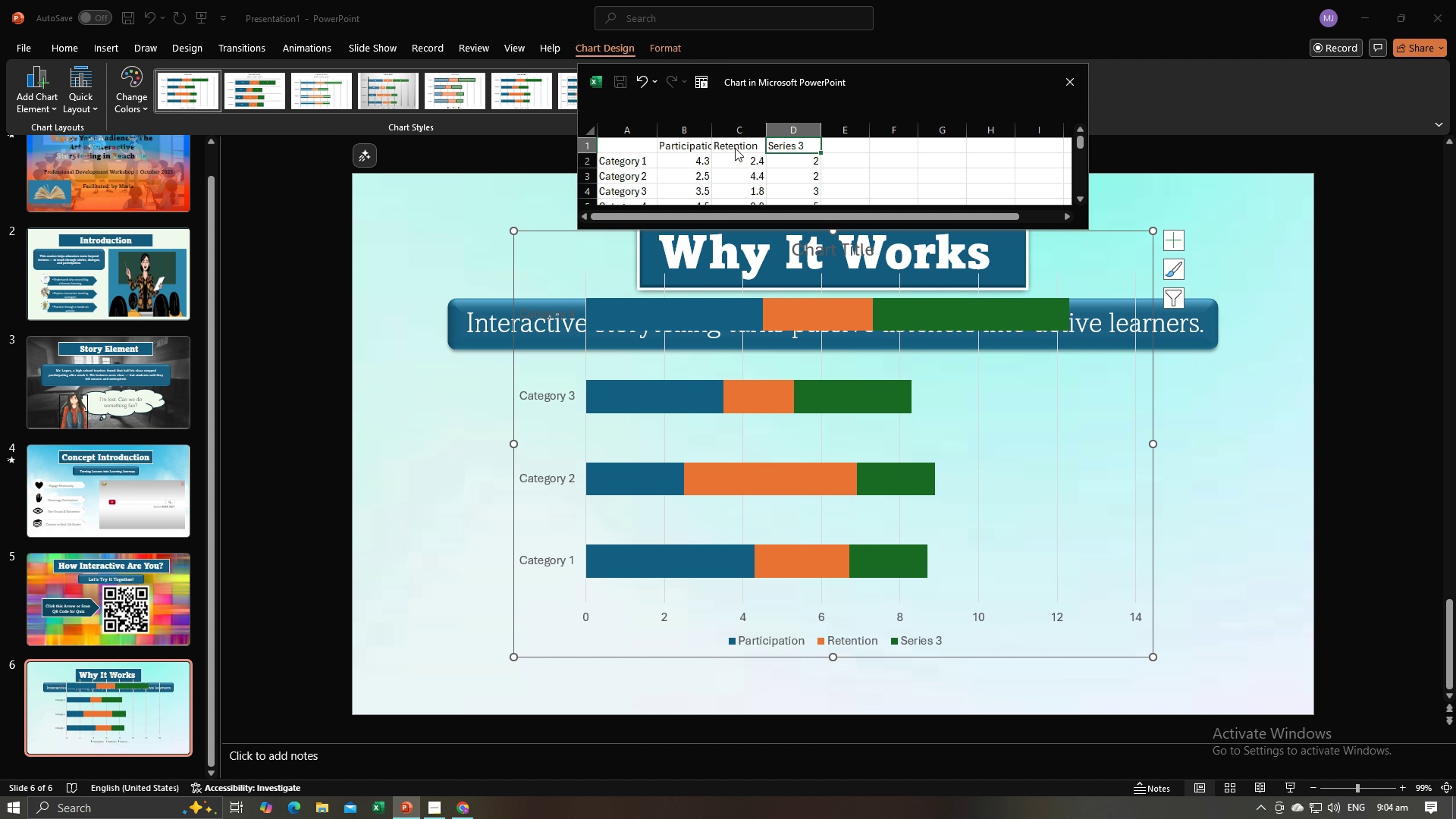 
key(Alt+Tab)
 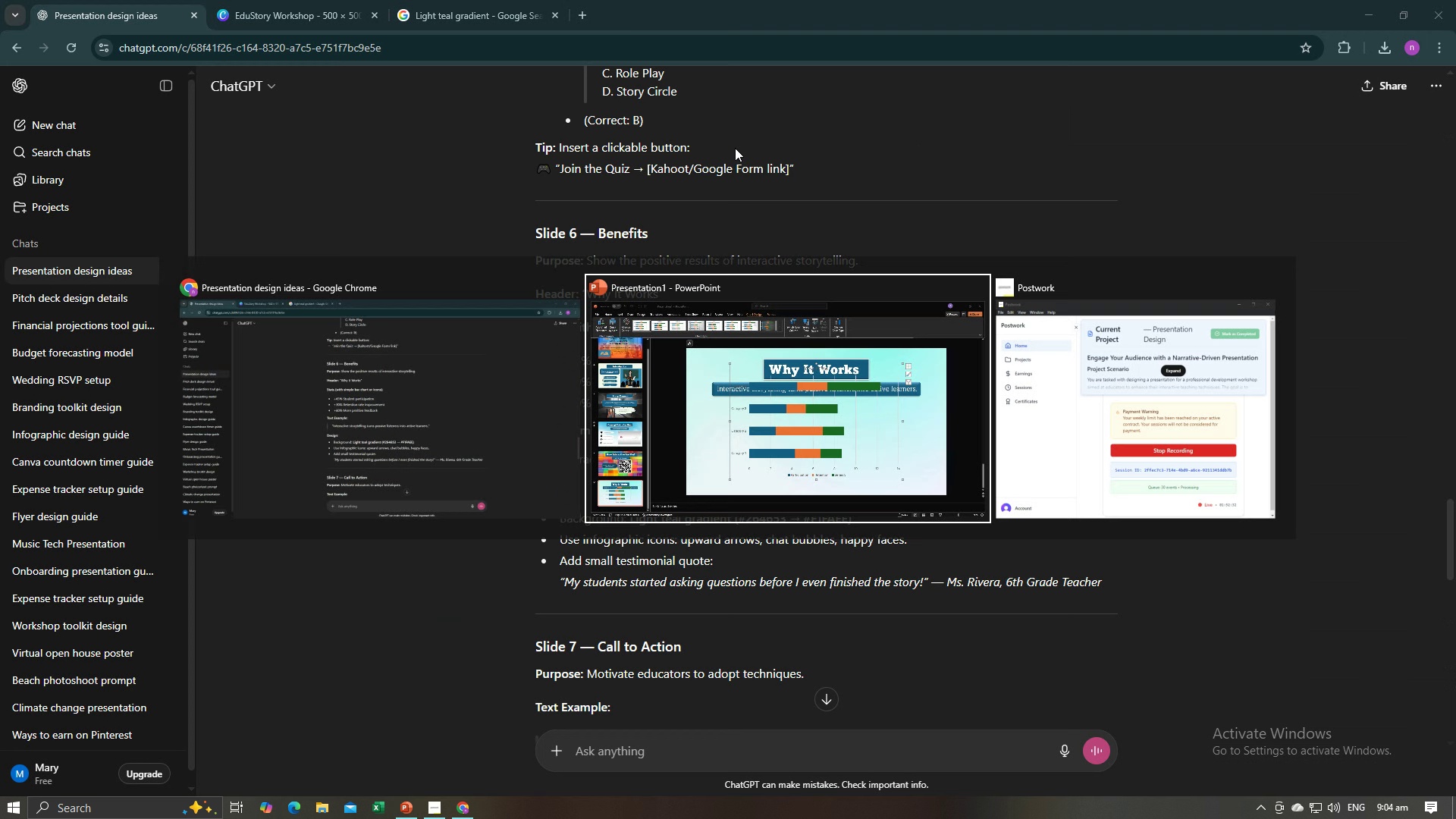 
key(Alt+AltLeft)
 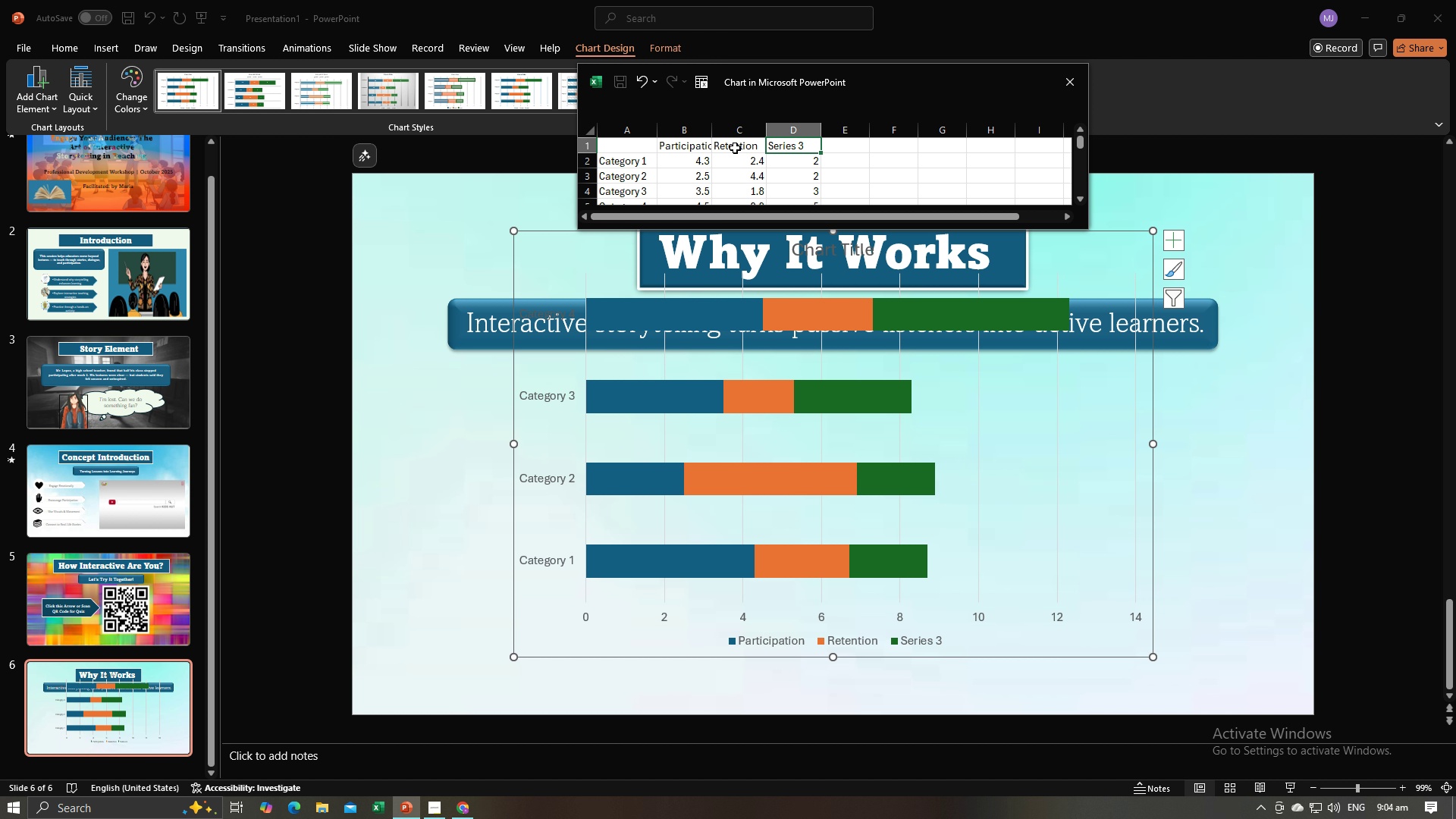 
key(Tab)
type(m)
key(Backspace)
type(Positive Feedback)
 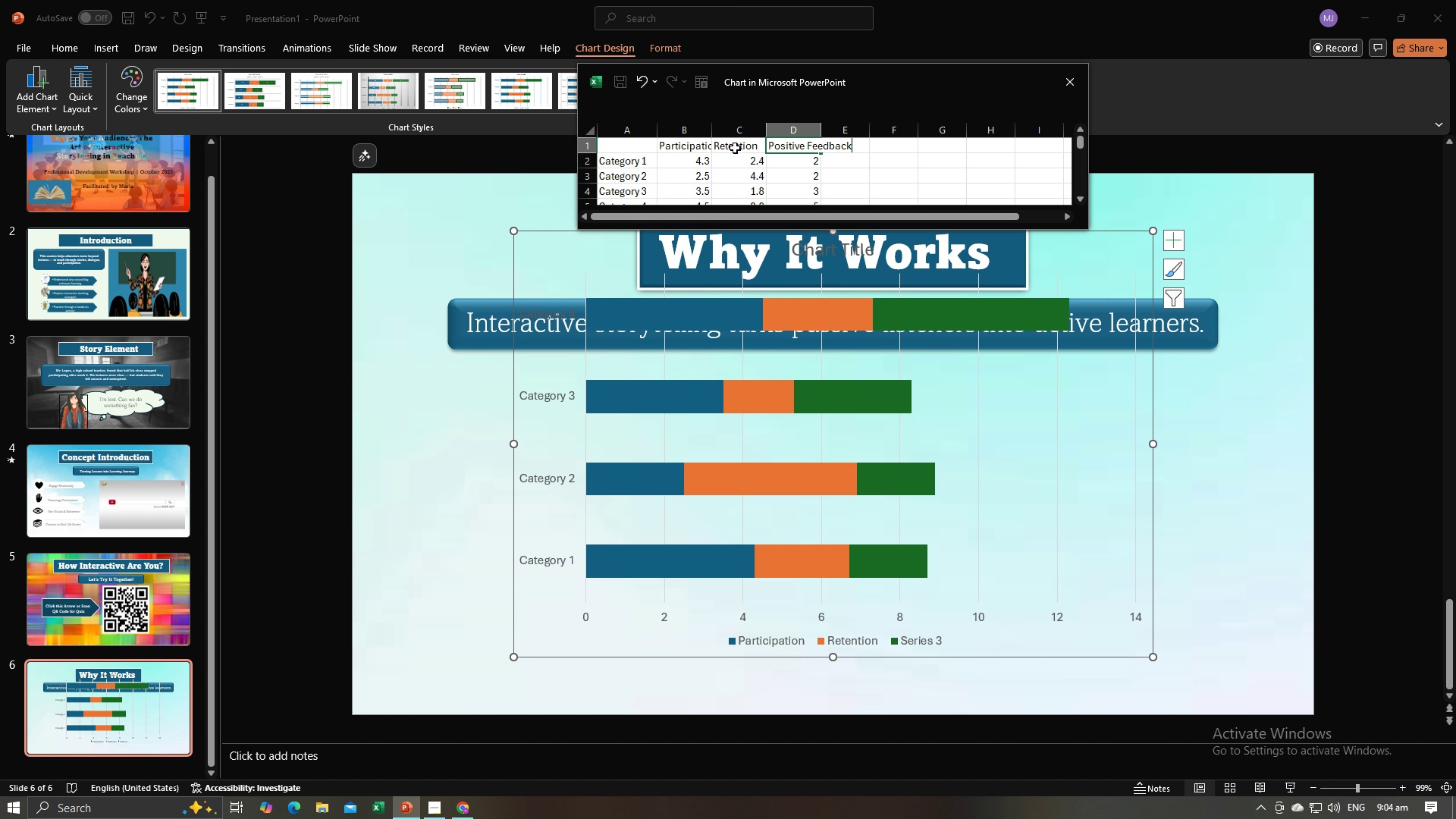 
left_click([635, 162])
 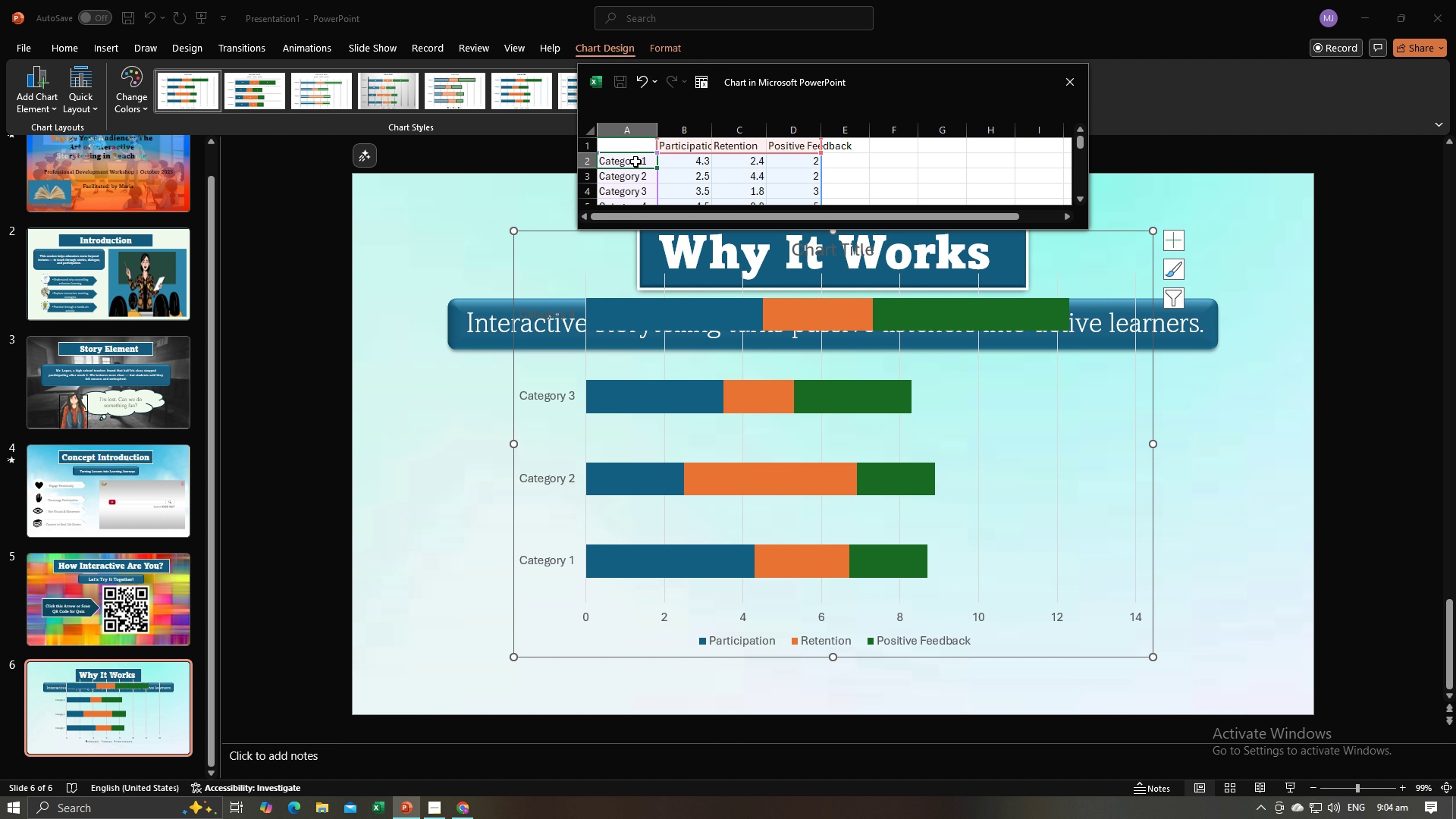 
hold_key(key=ShiftLeft, duration=0.61)
 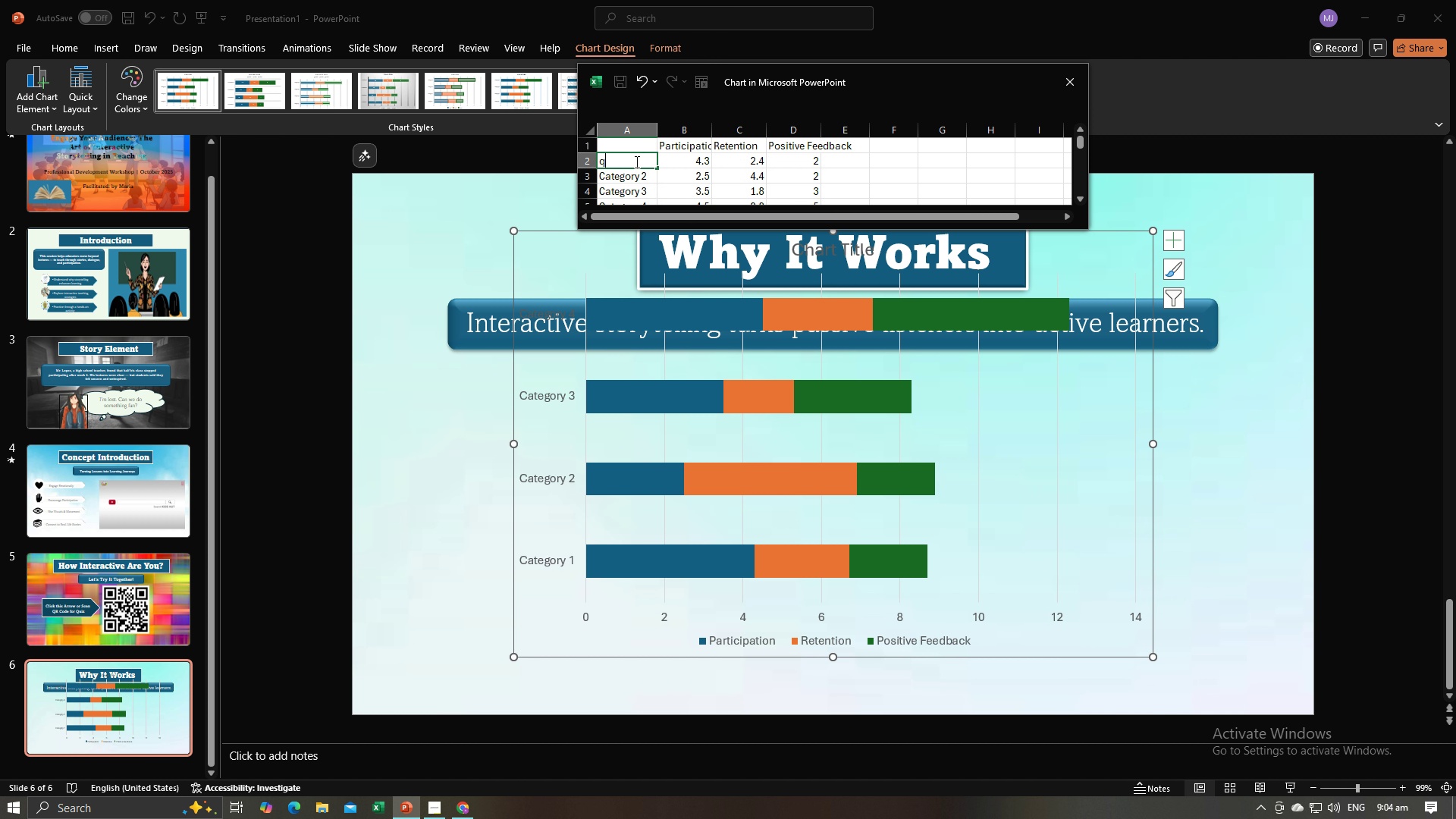 
type(q)
key(Backspace)
type(Quarter 1)
 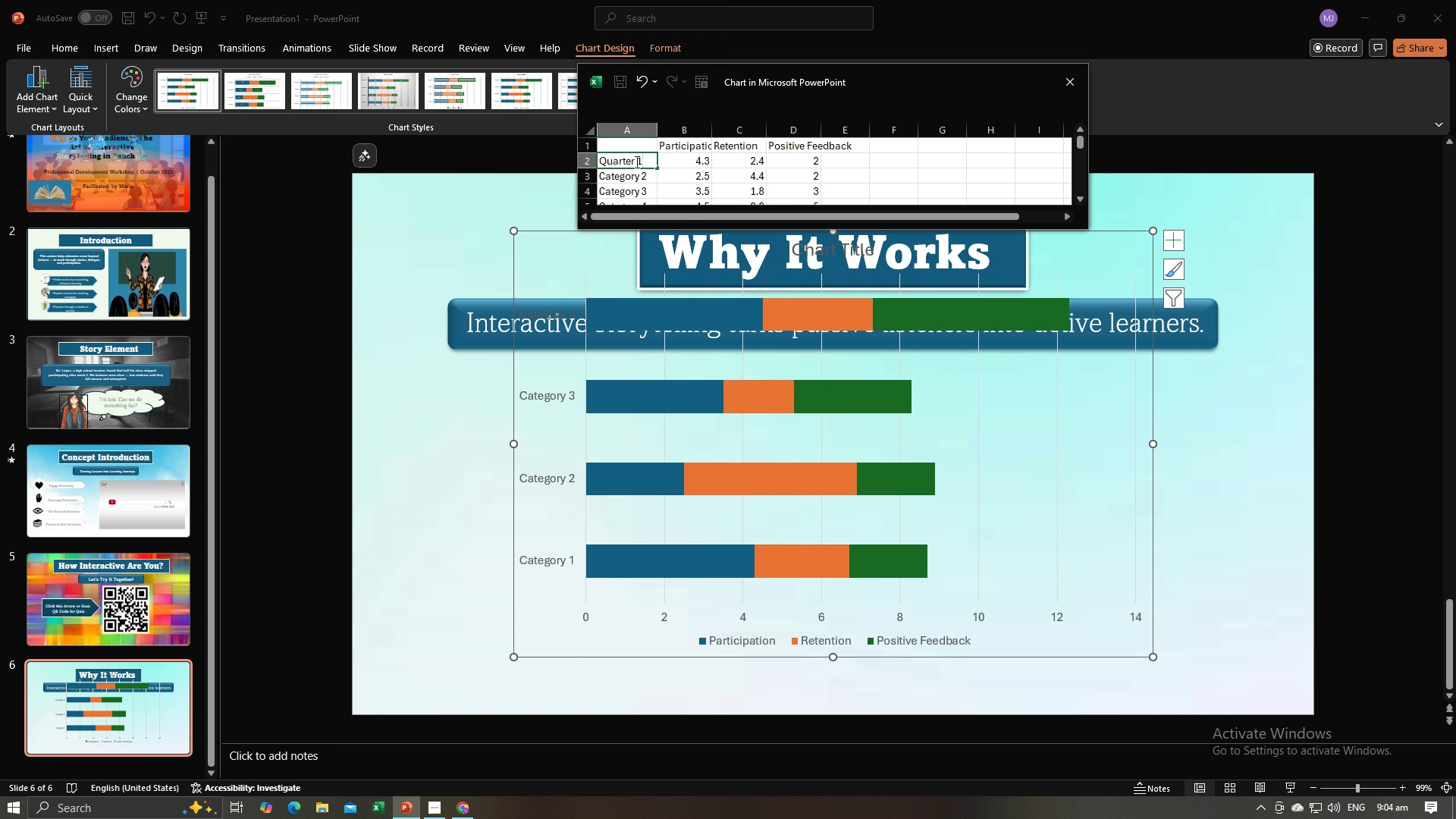 
key(Enter)
 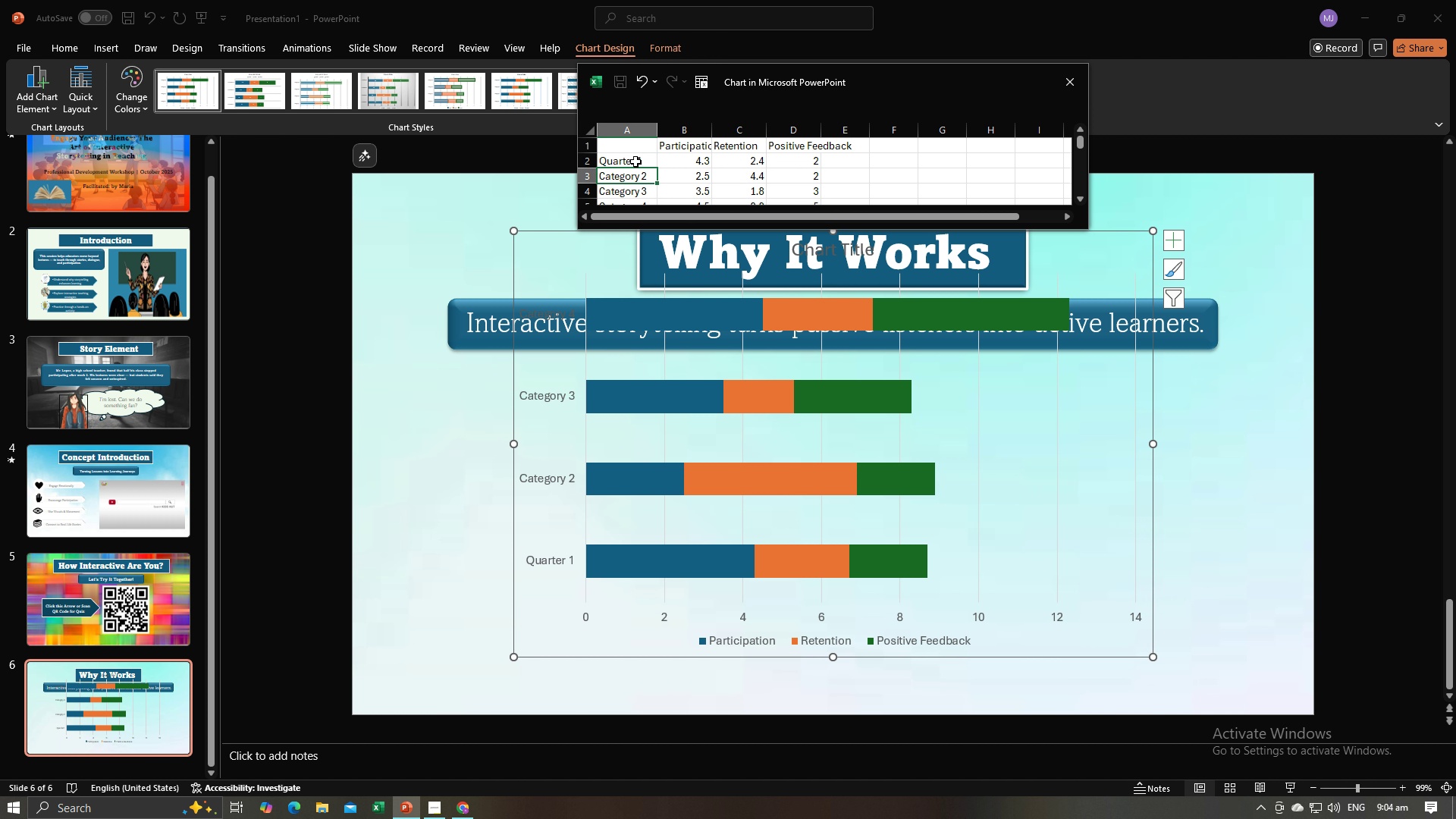 
type(Quarter 2)
 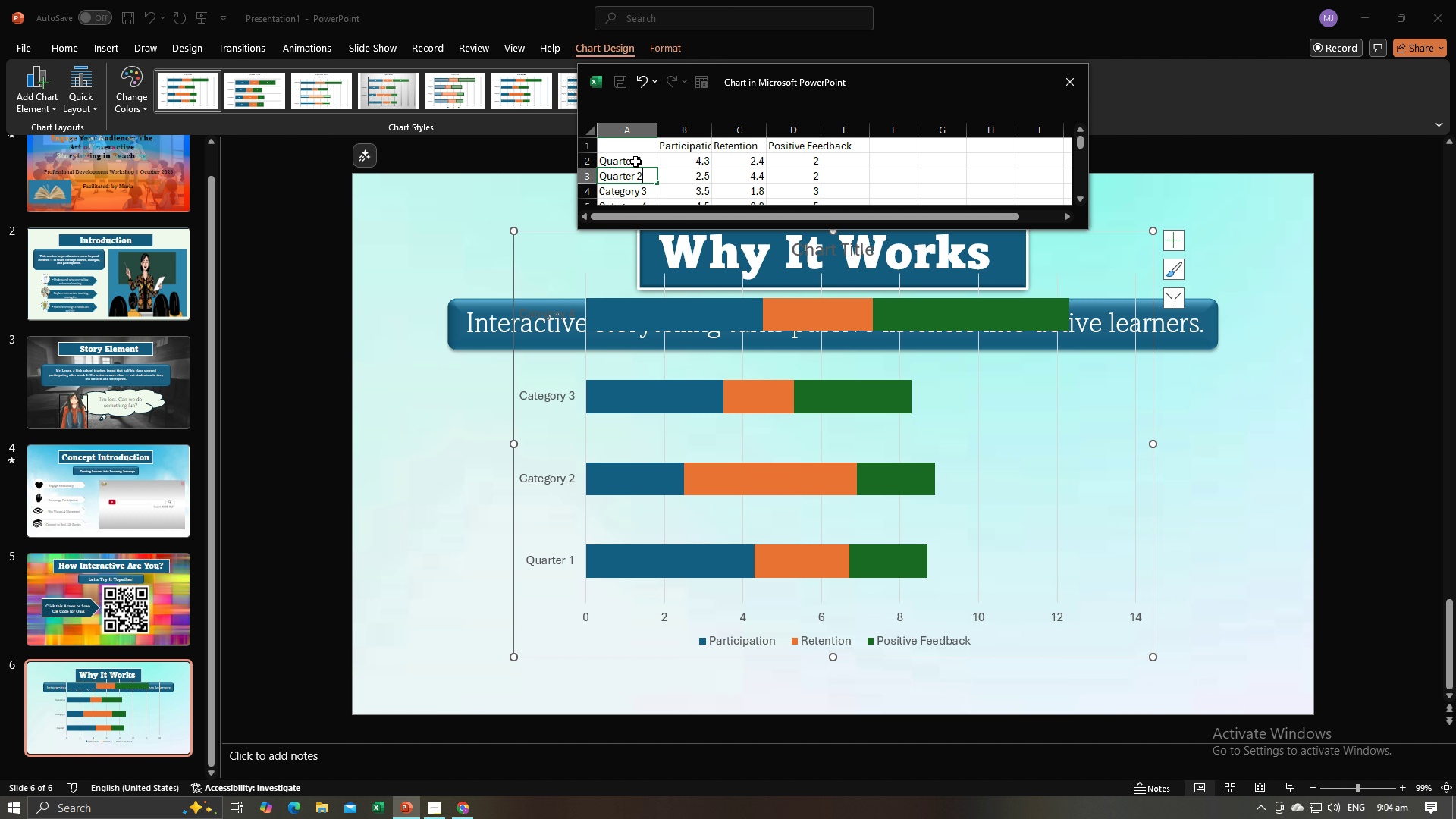 
key(Enter)
 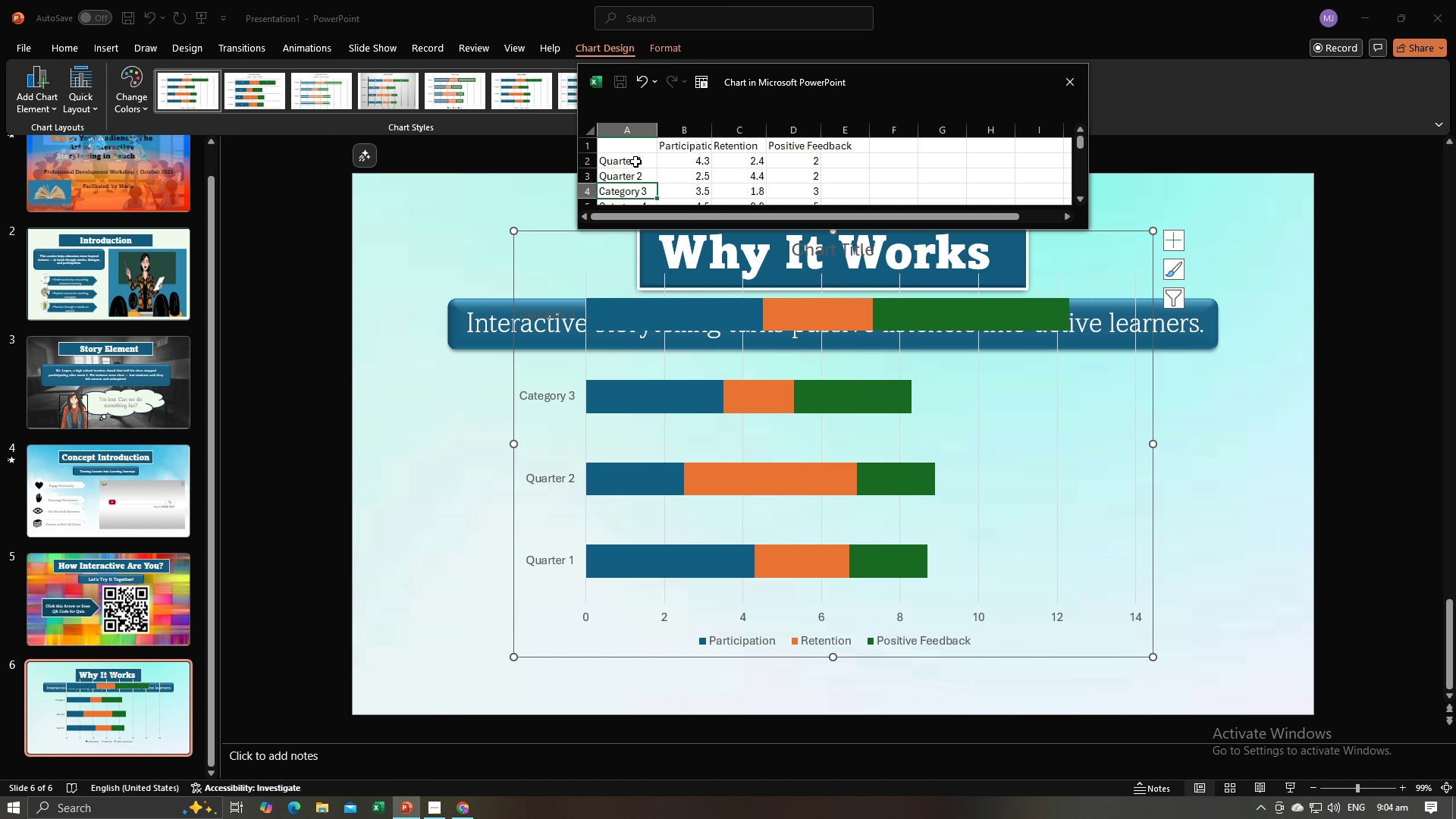 
type(Quarter 3)
 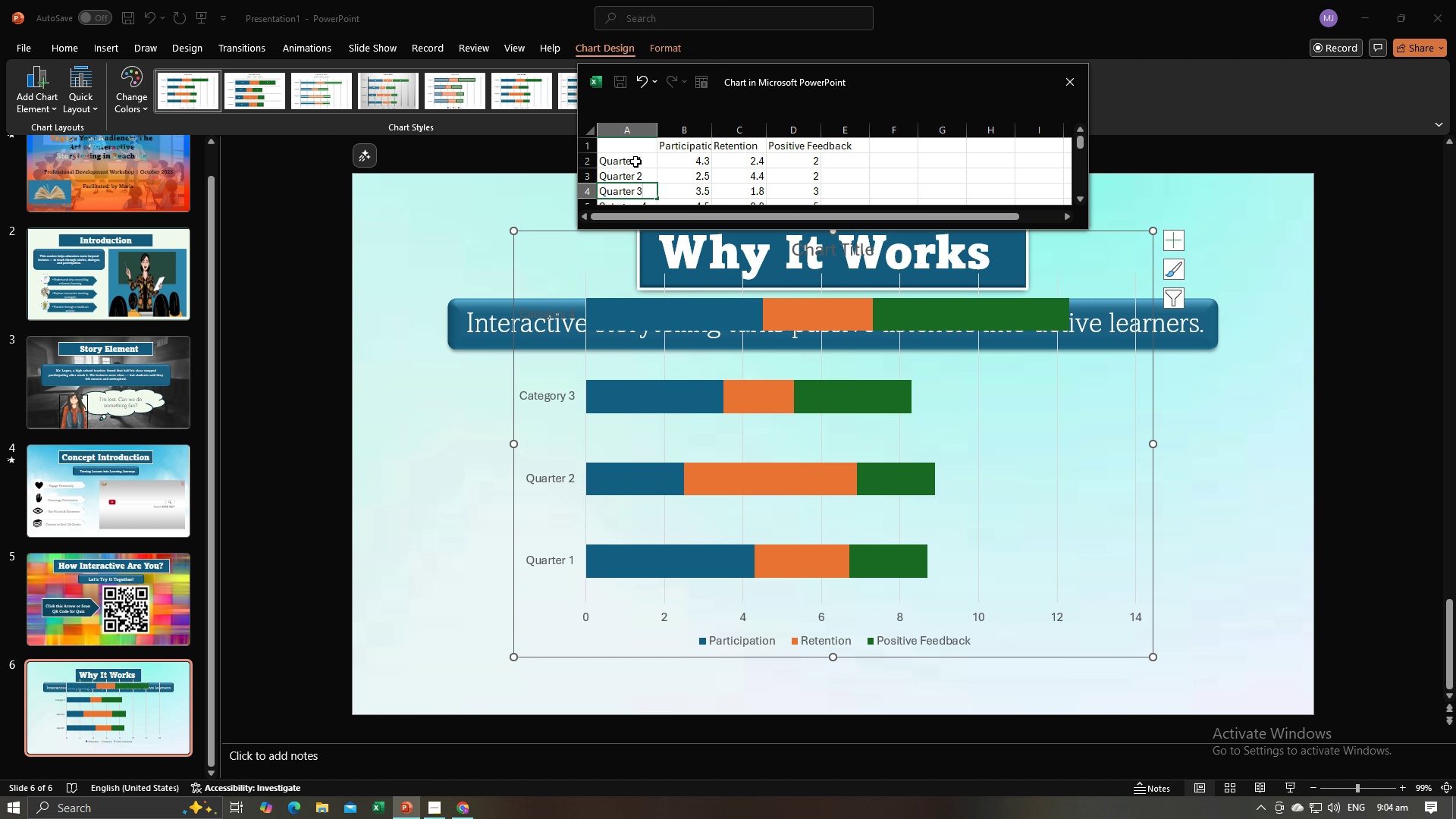 
key(Enter)
 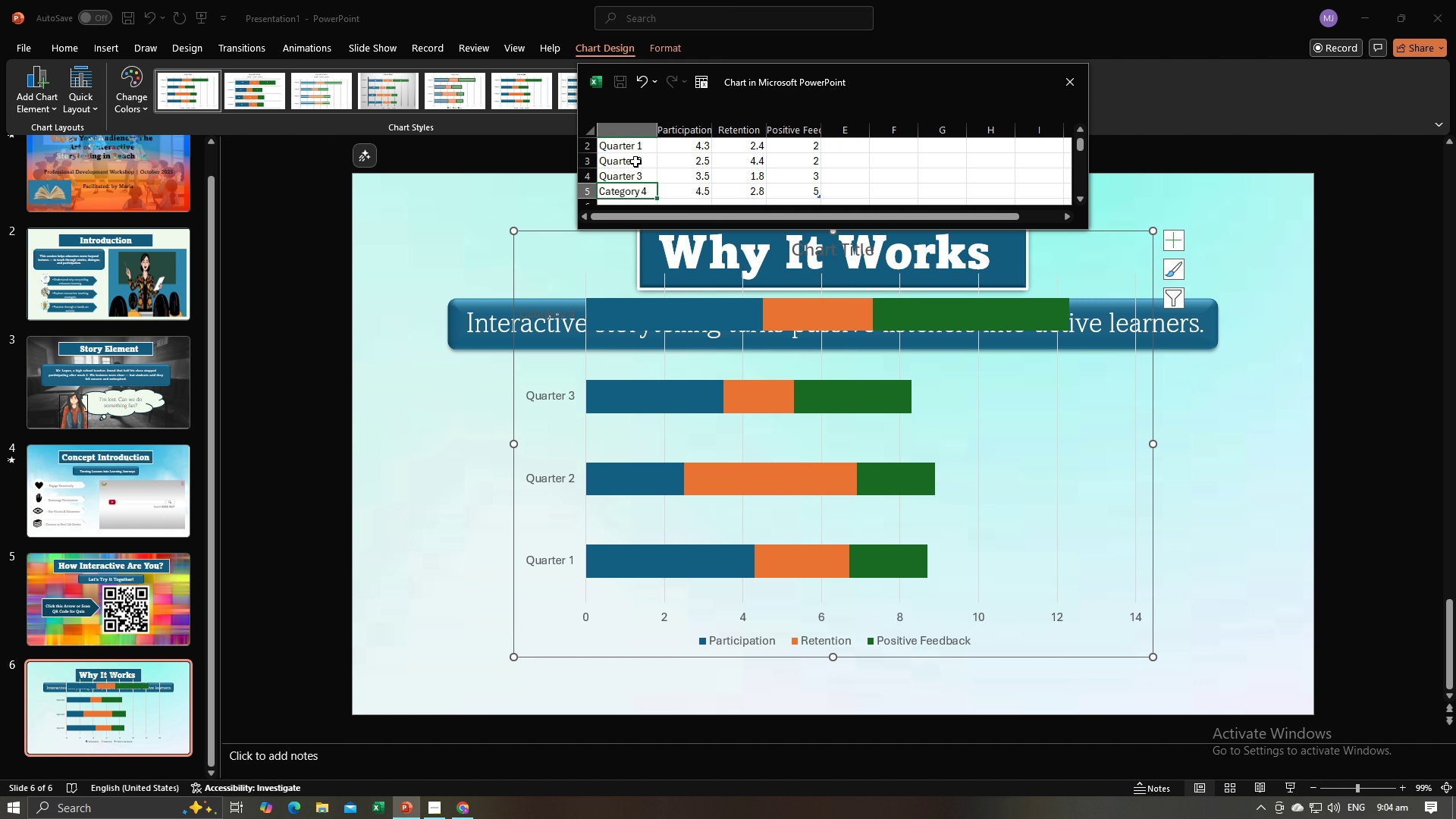 
type(Quarter 4)
 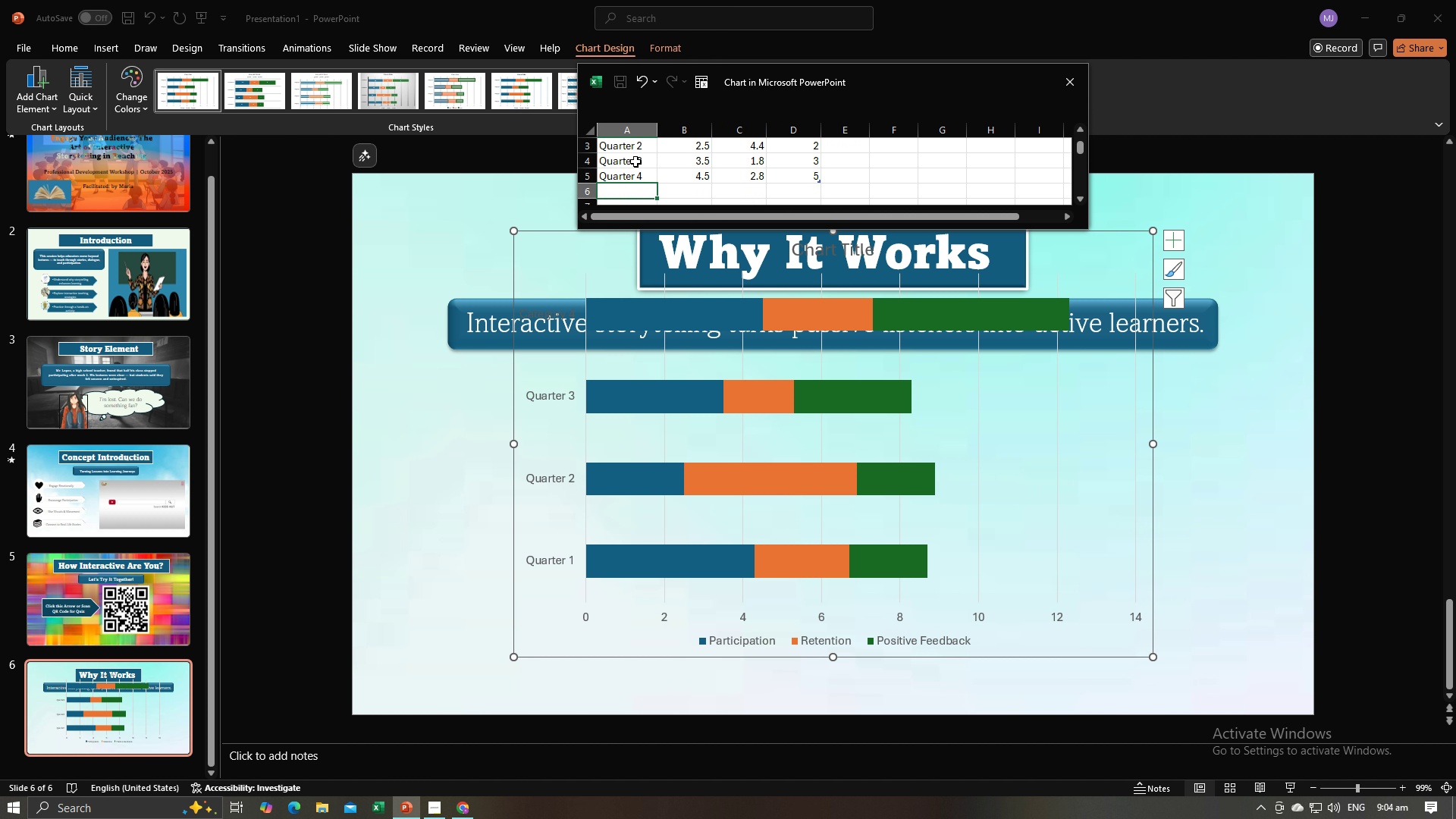 
key(Enter)
 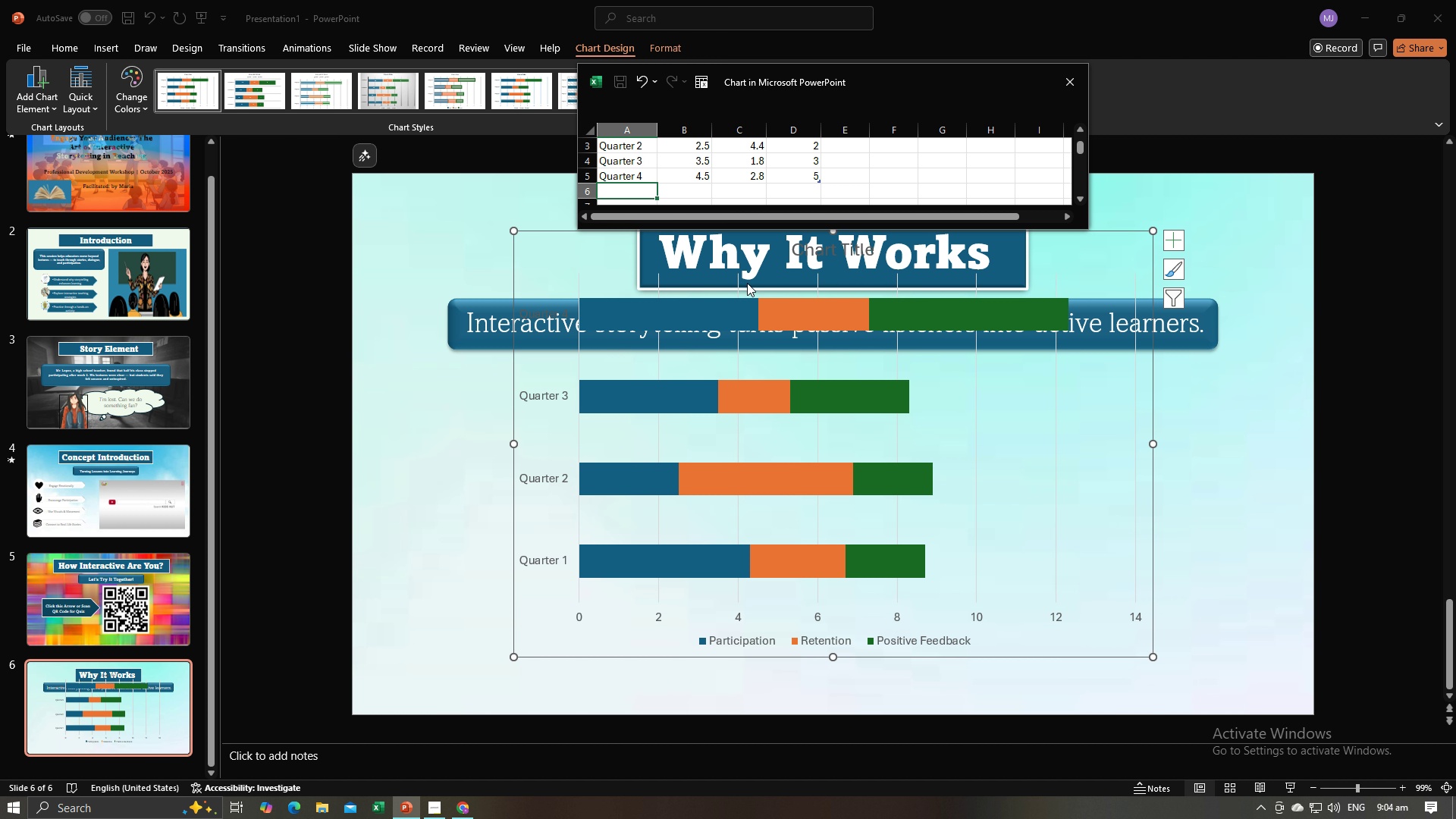 
scroll: coordinate [746, 283], scroll_direction: up, amount: 2.0
 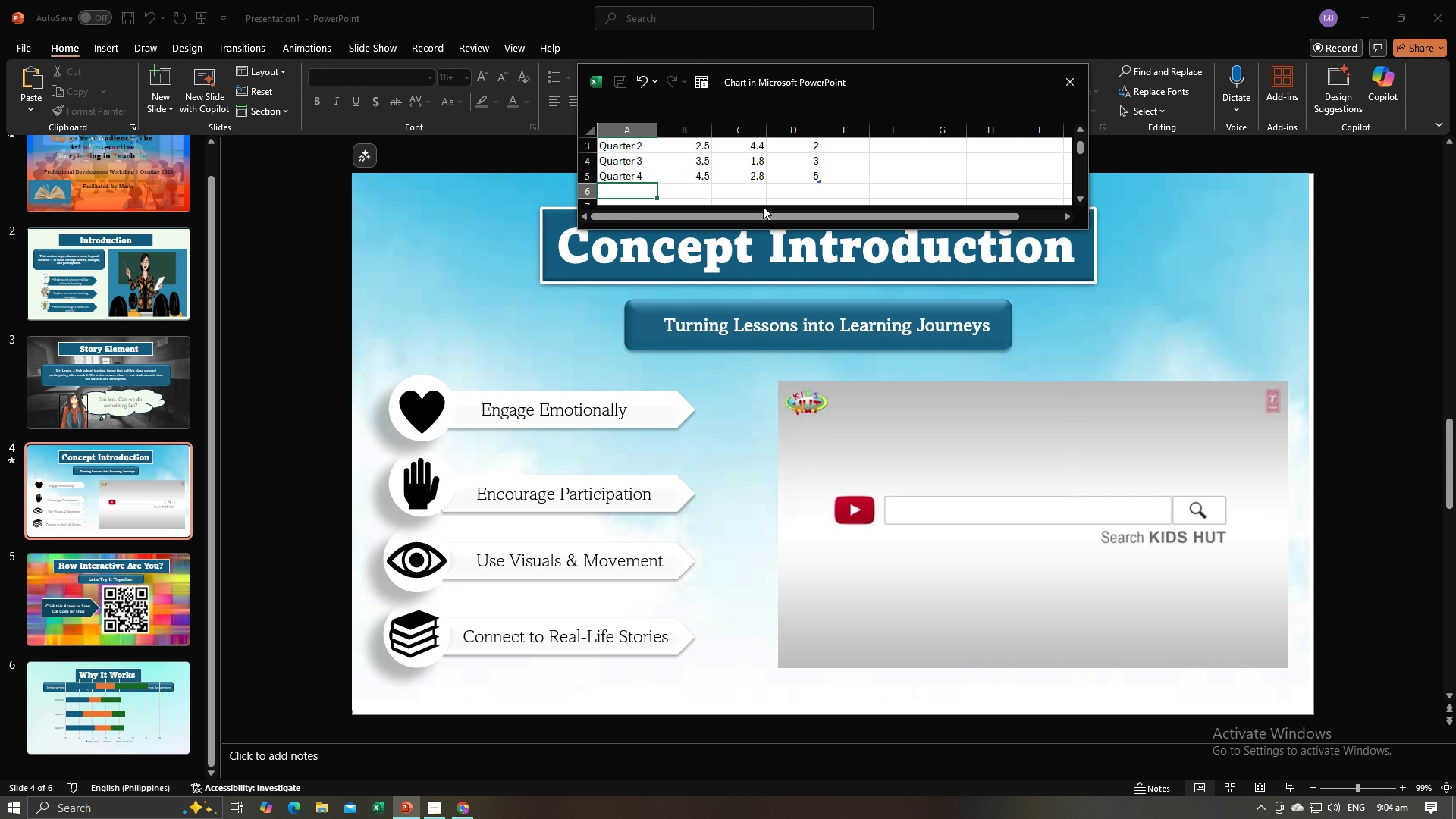 
scroll: coordinate [763, 206], scroll_direction: down, amount: 2.0
 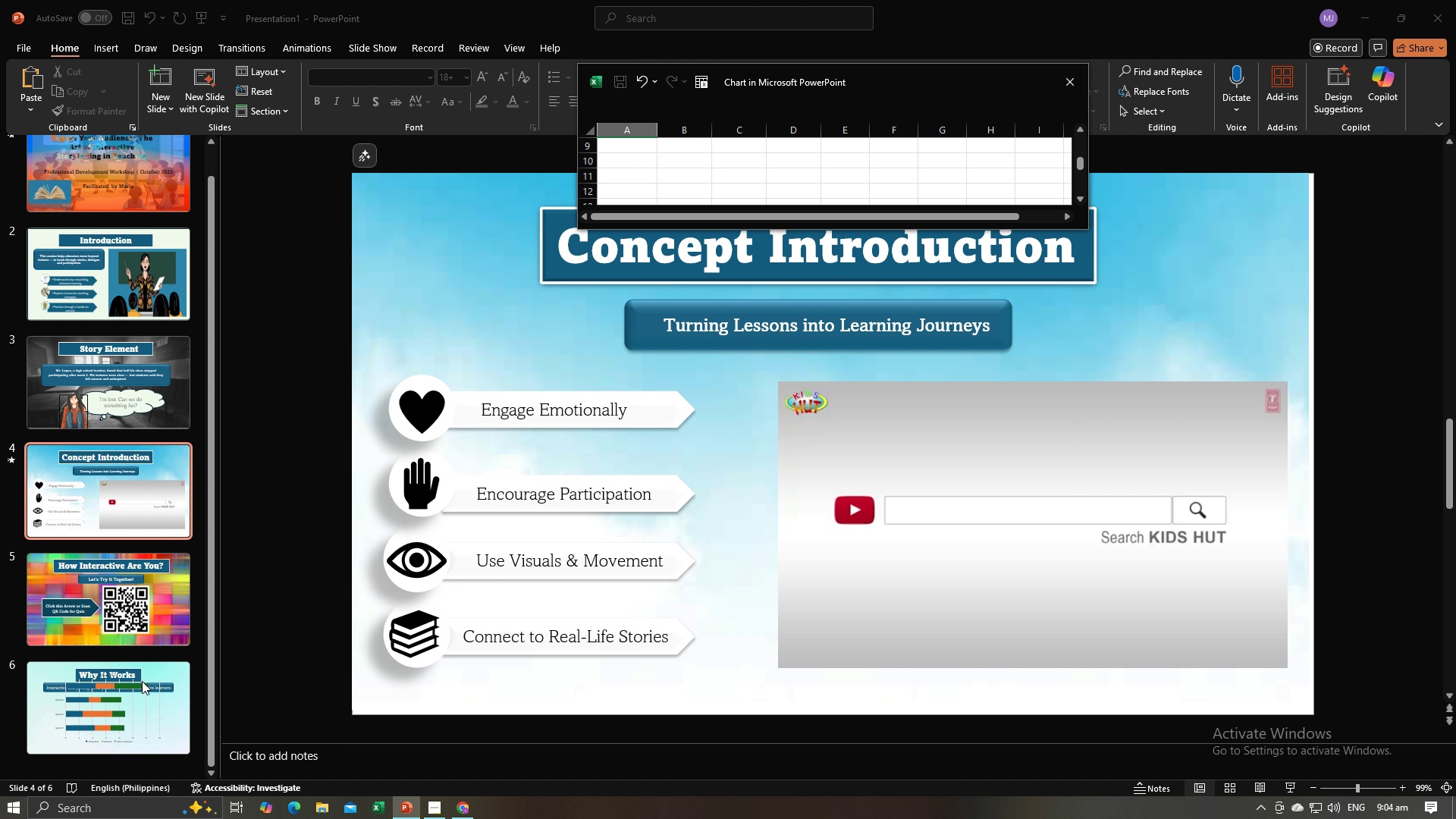 
left_click([141, 682])
 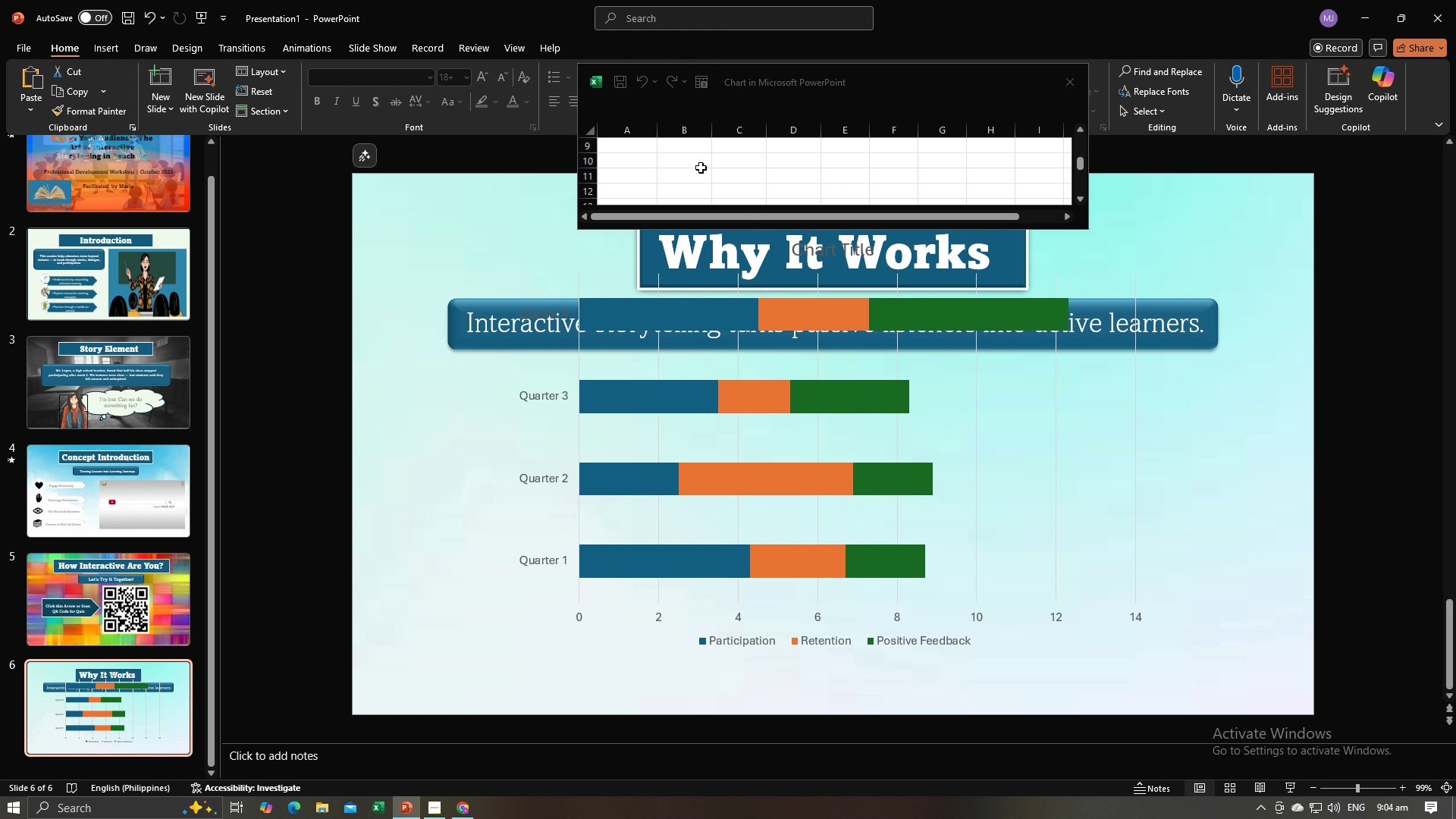 
left_click([701, 168])
 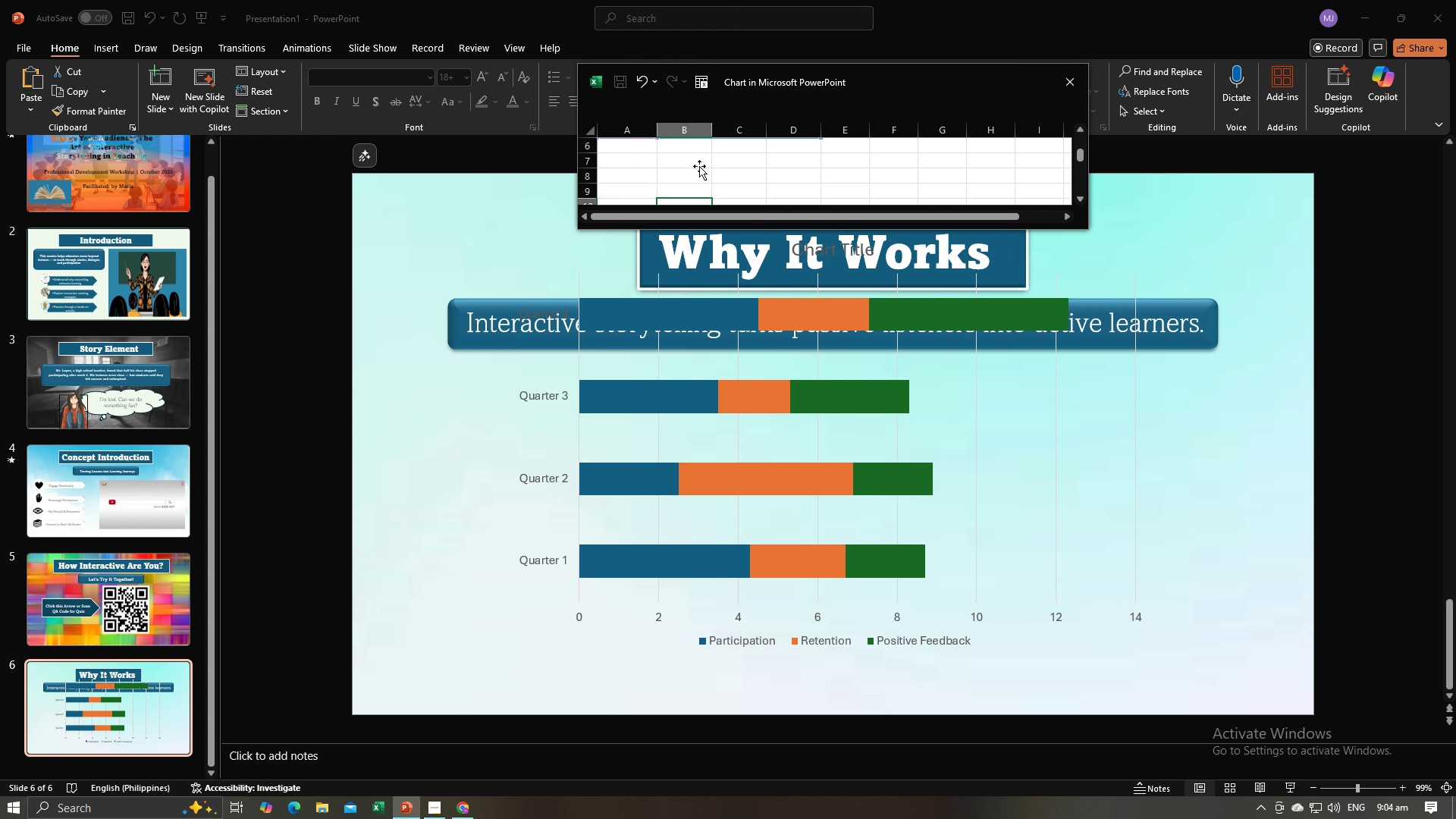 
scroll: coordinate [709, 173], scroll_direction: up, amount: 4.0
 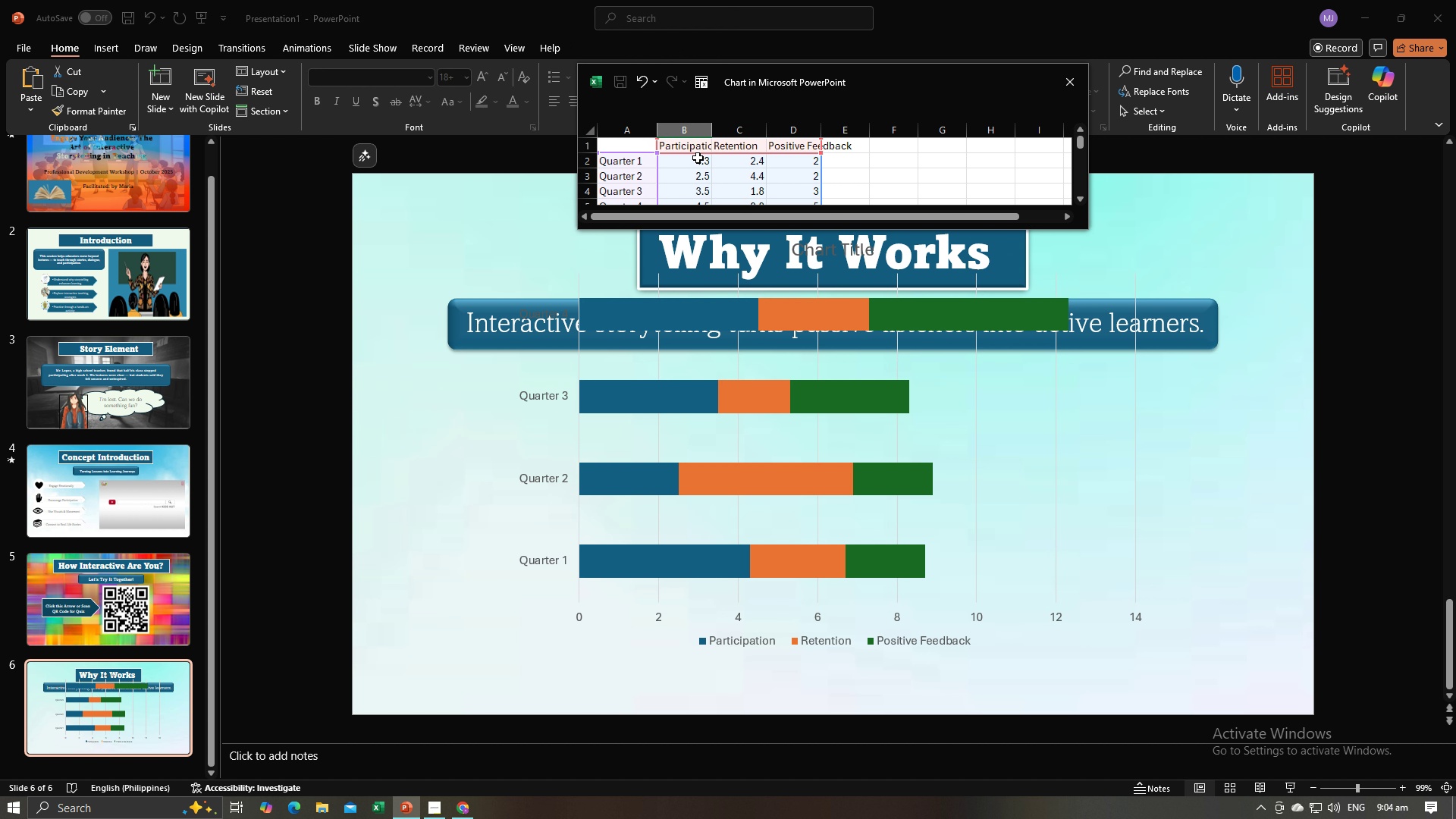 
left_click([698, 158])
 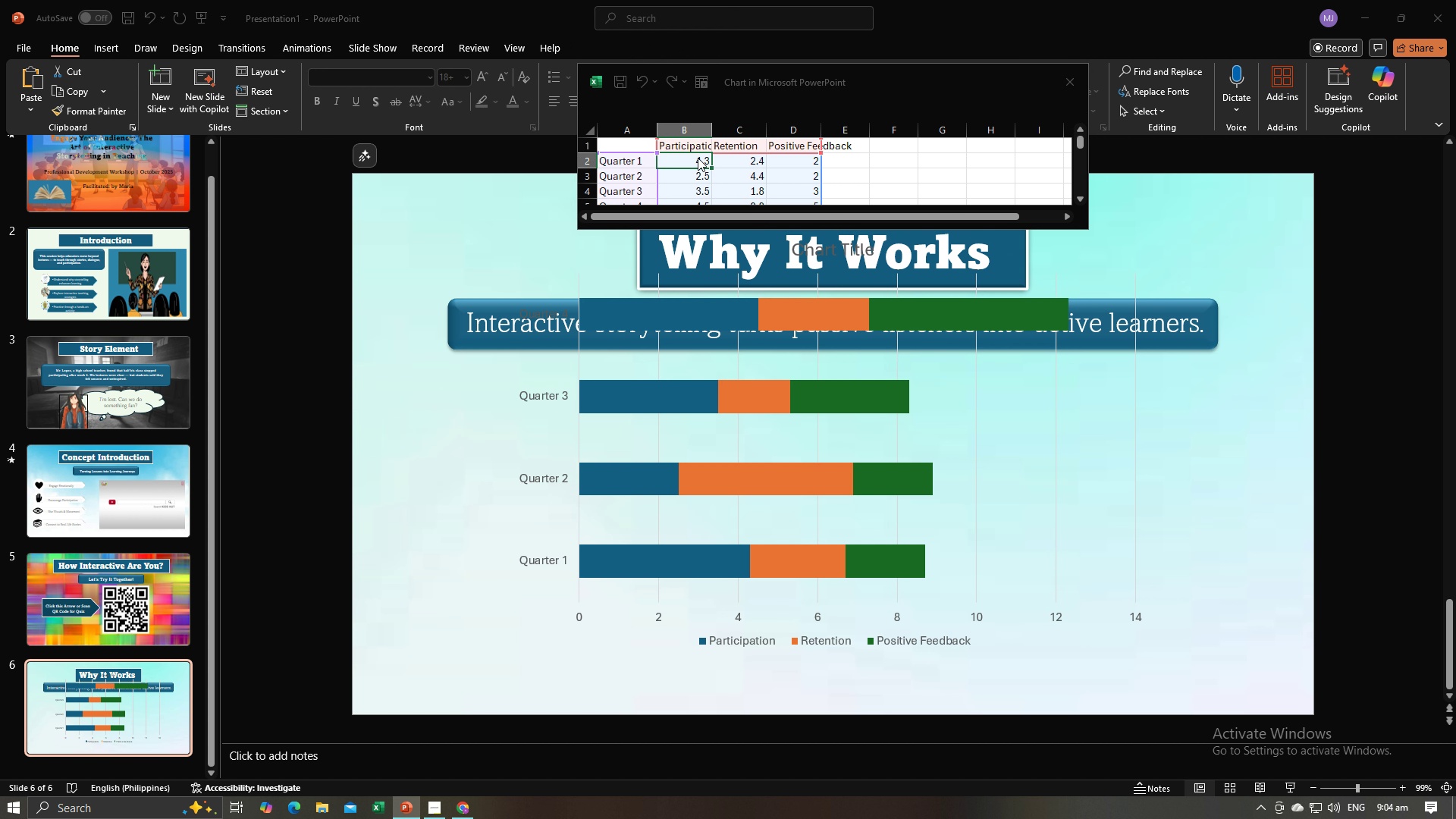 
key(Alt+AltLeft)
 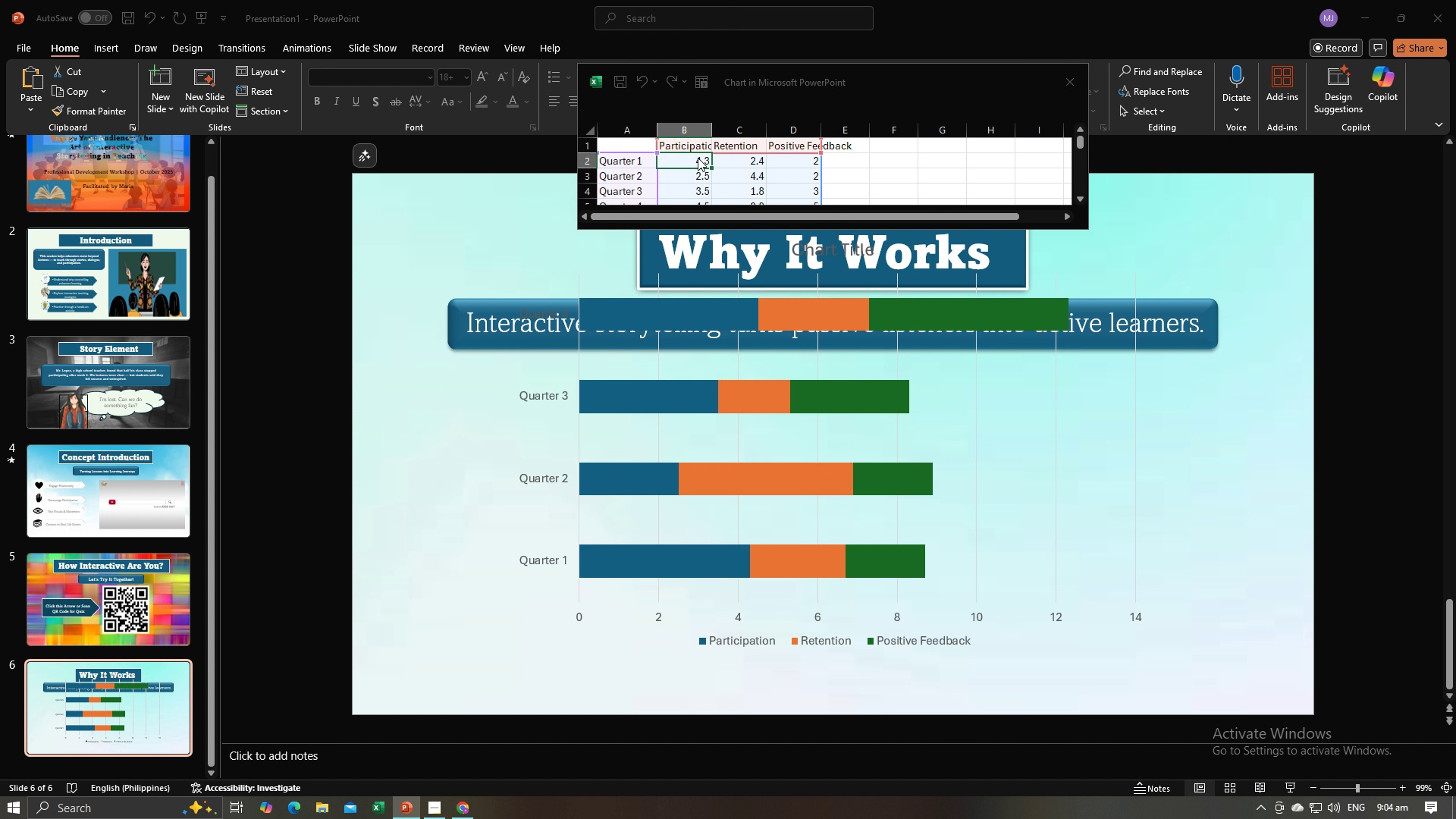 
key(Alt+Tab)
 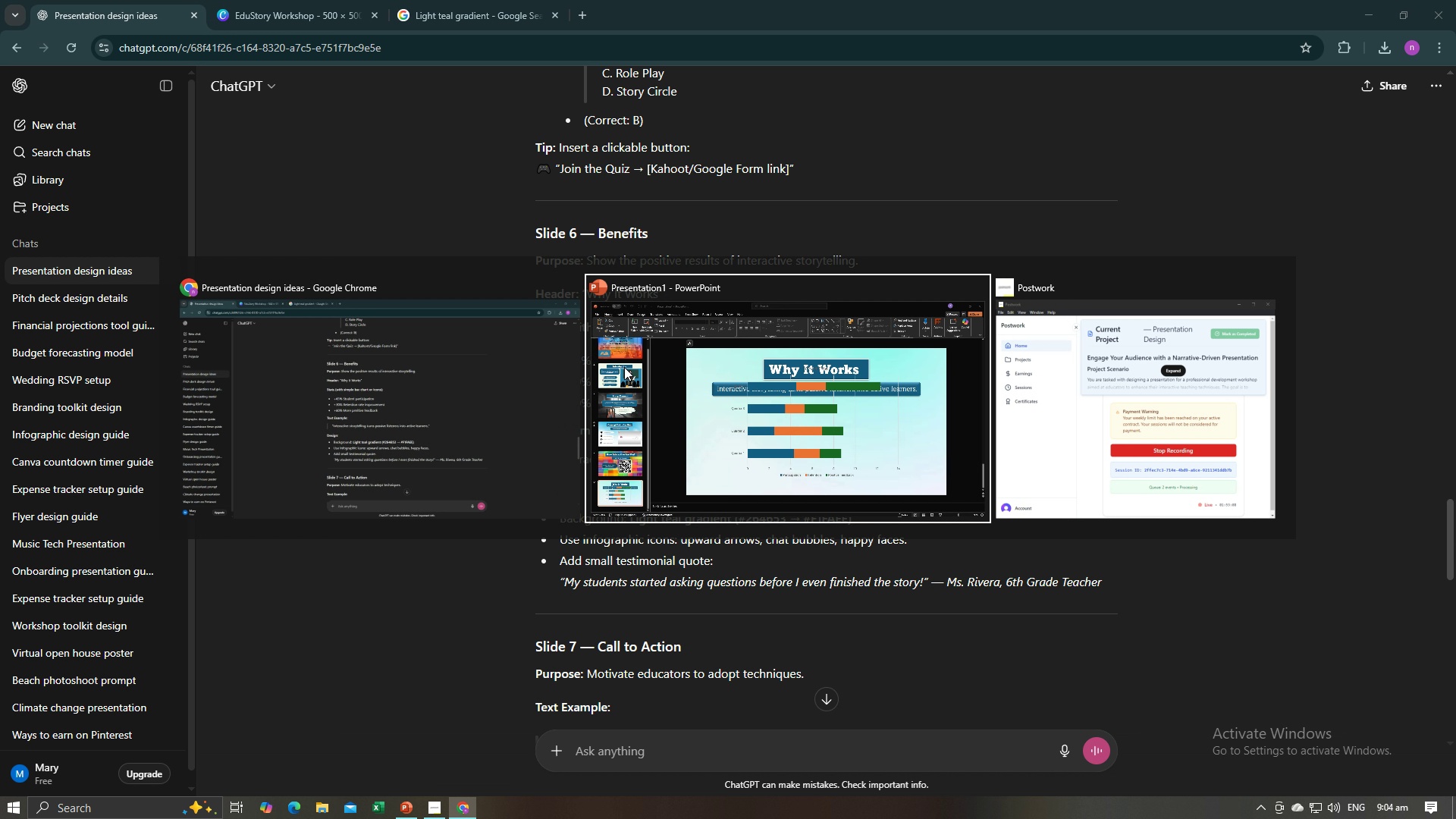 
key(Alt+AltLeft)
 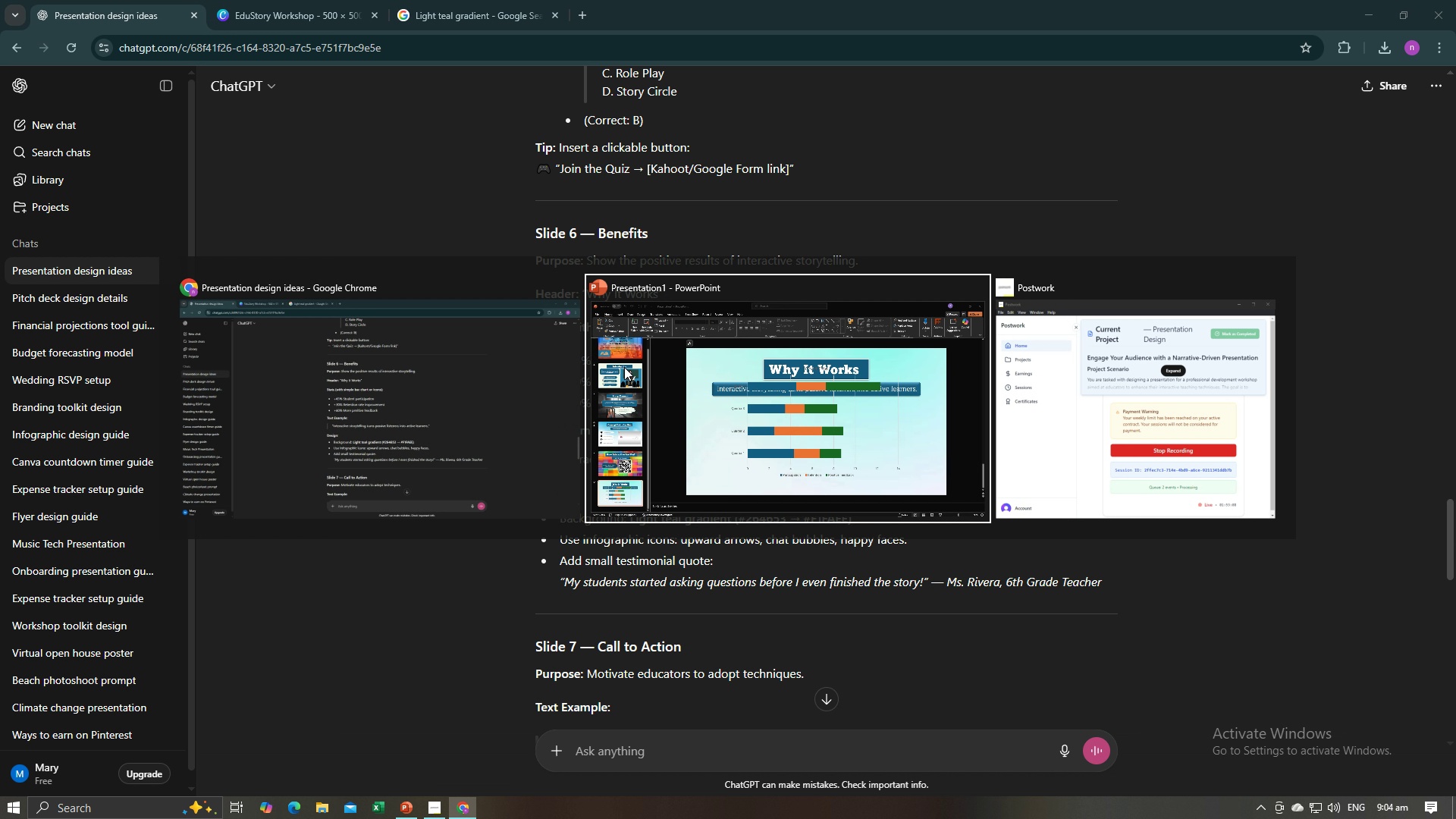 
key(Alt+Tab)
 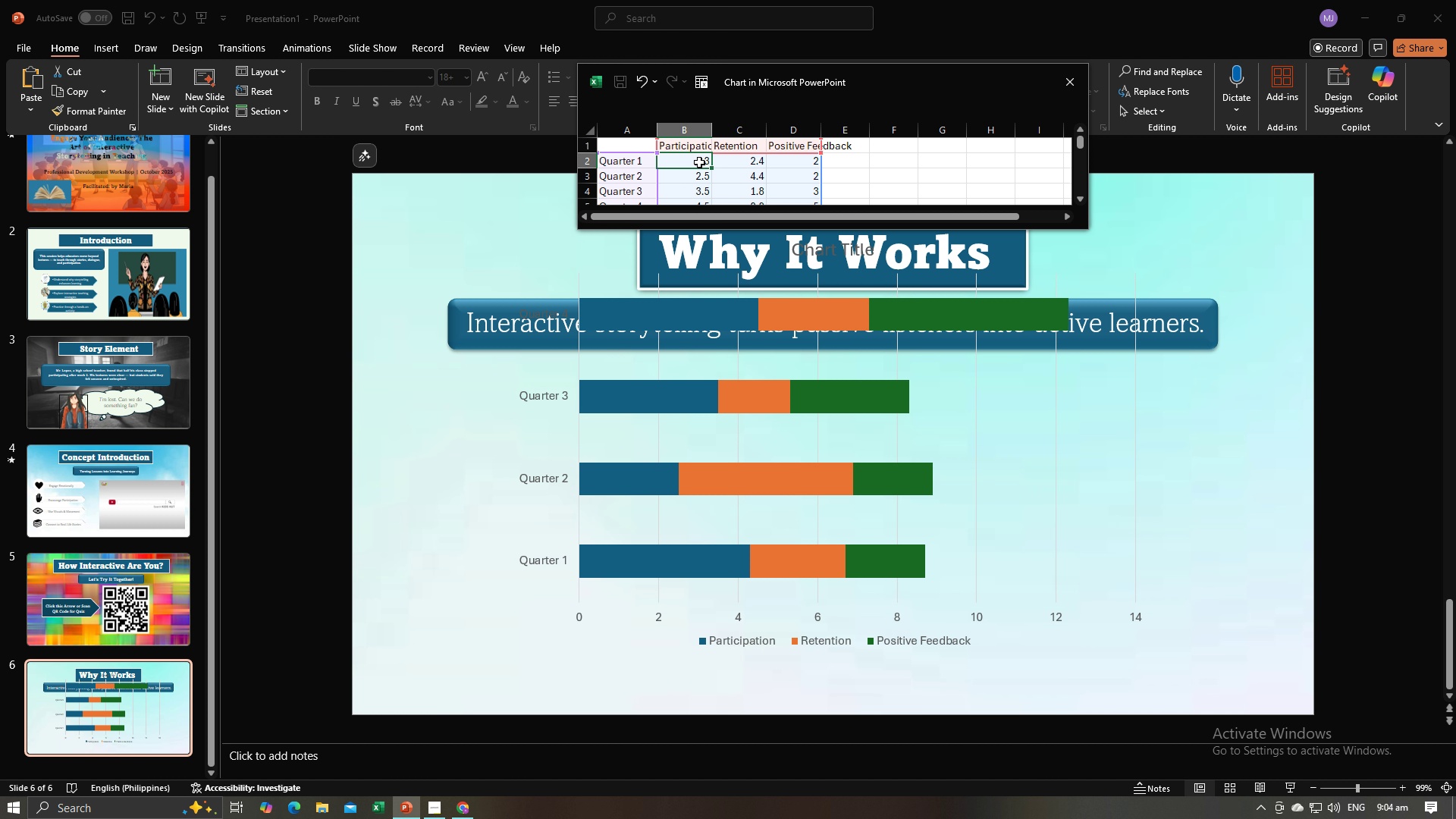 
wait(5.4)
 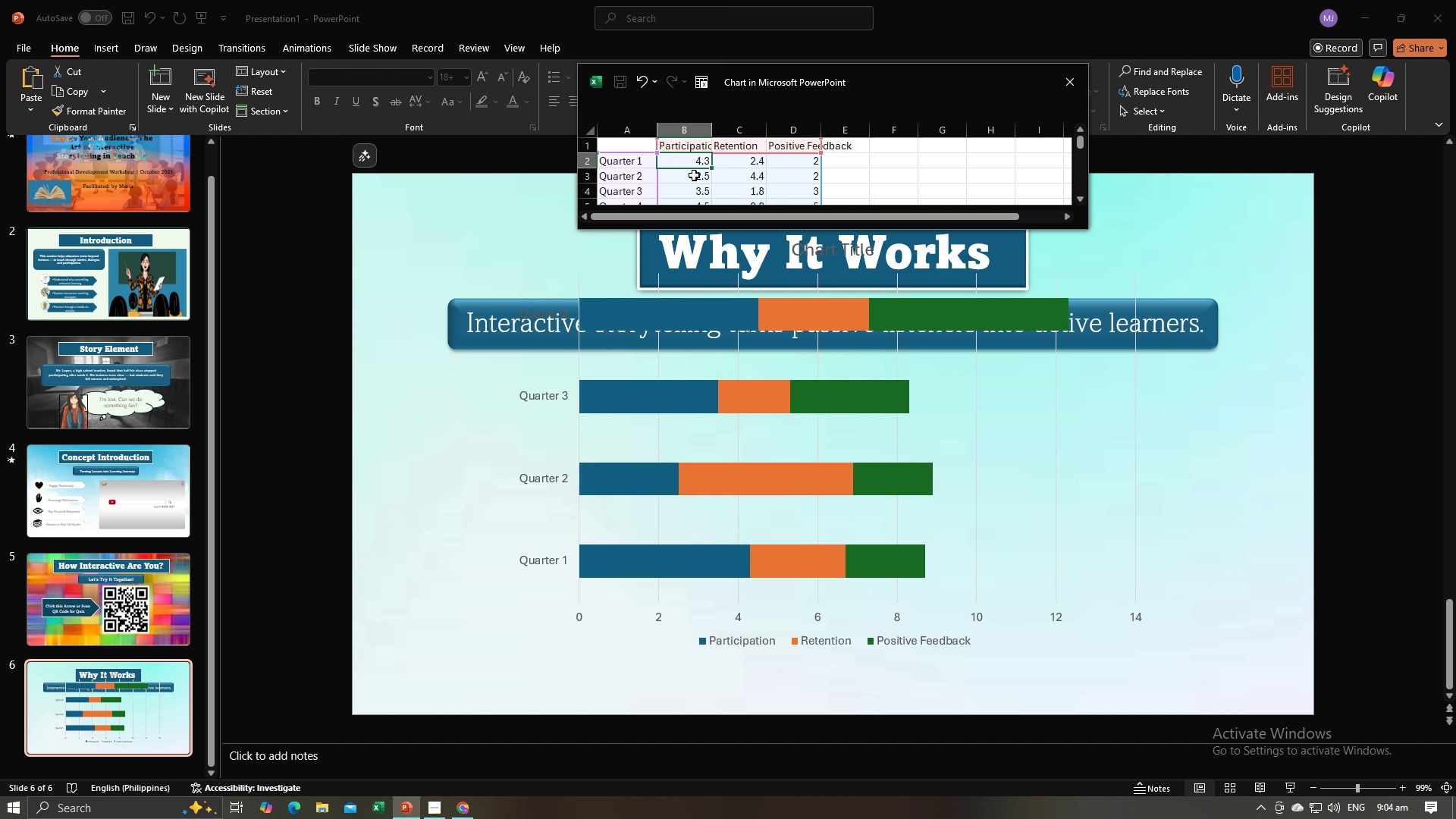 
type(20)
 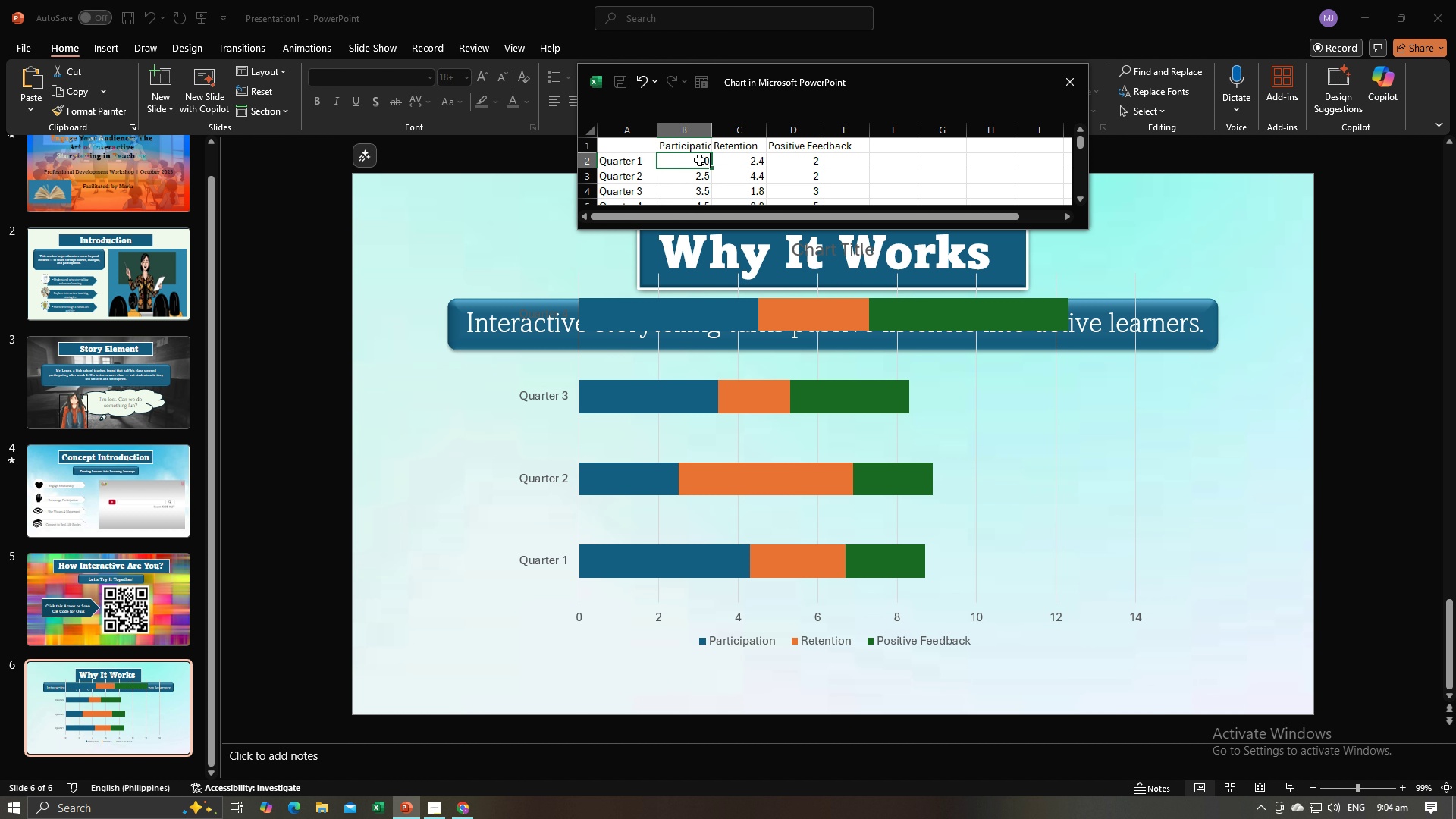 
key(Enter)
 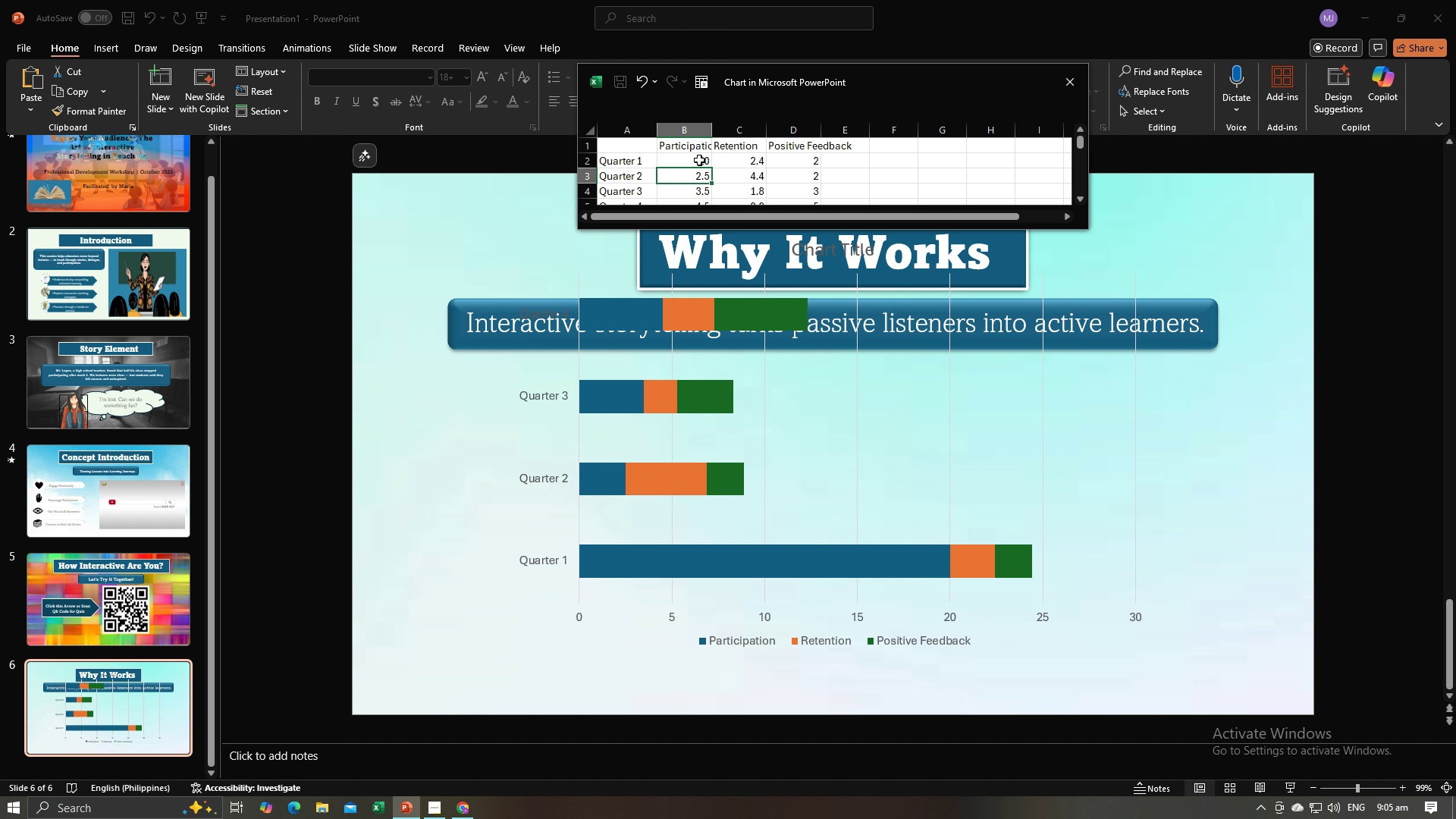 
type(30)
 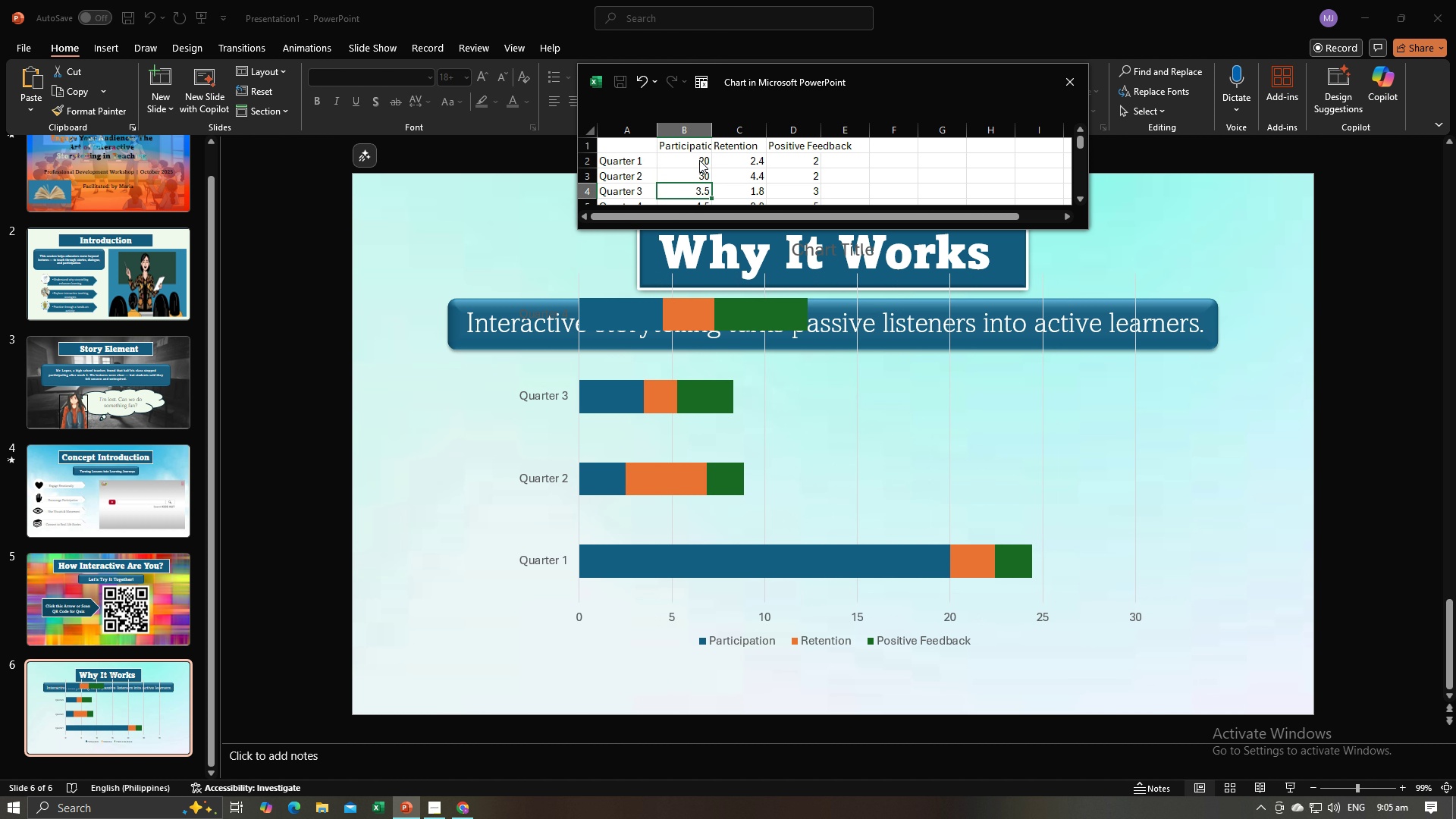 
key(Enter)
 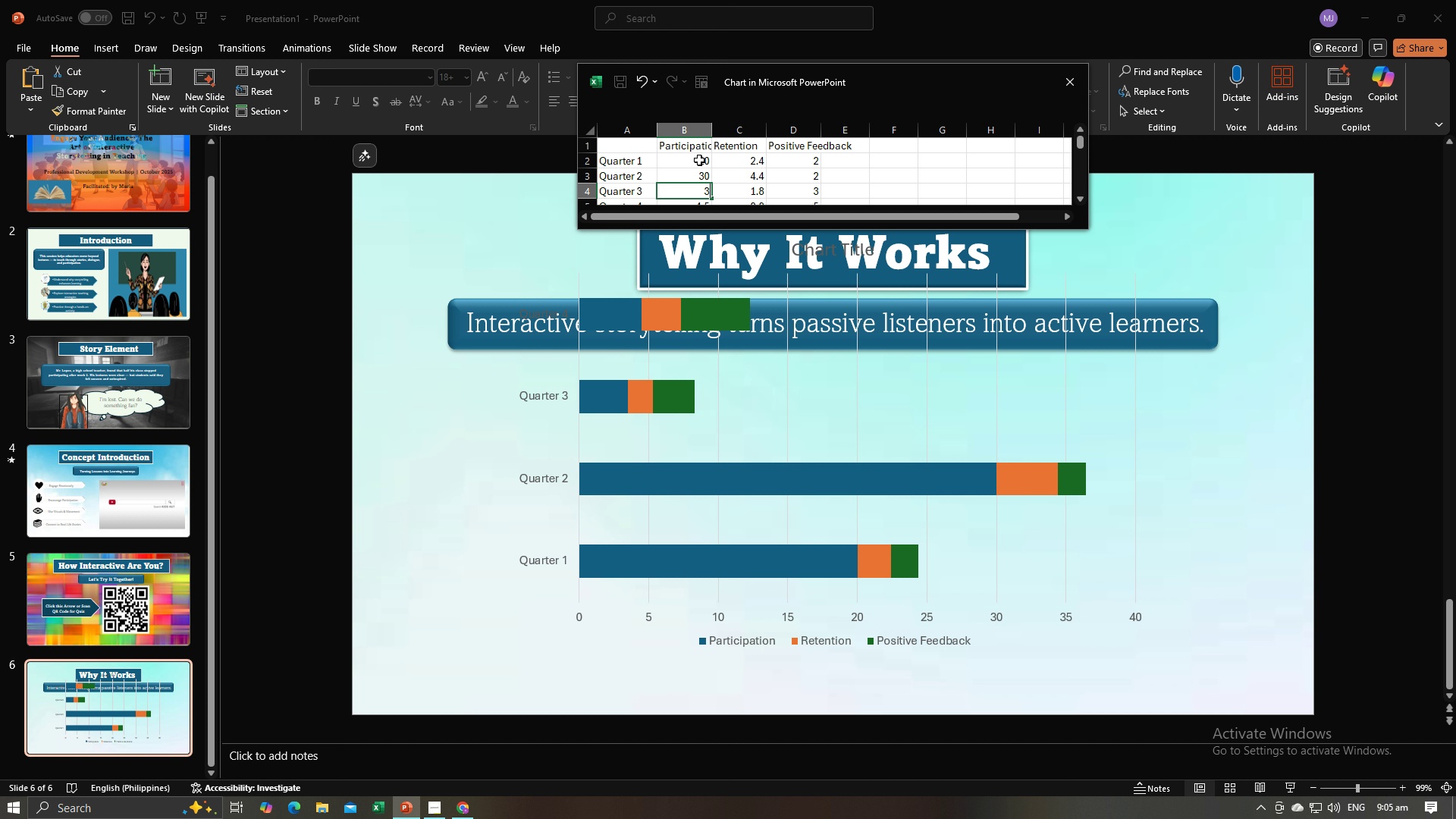 
type(37)
 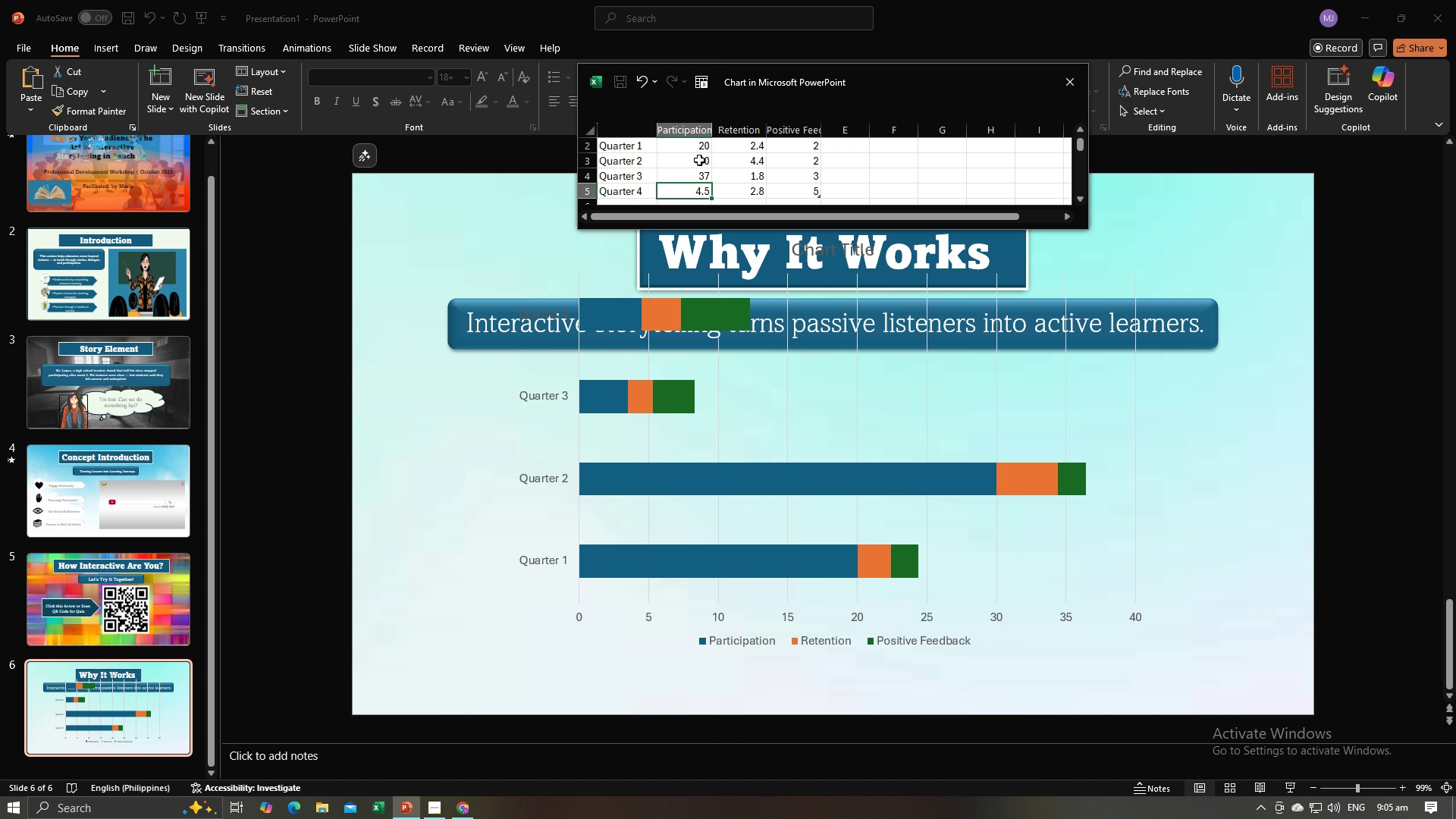 
key(Enter)
 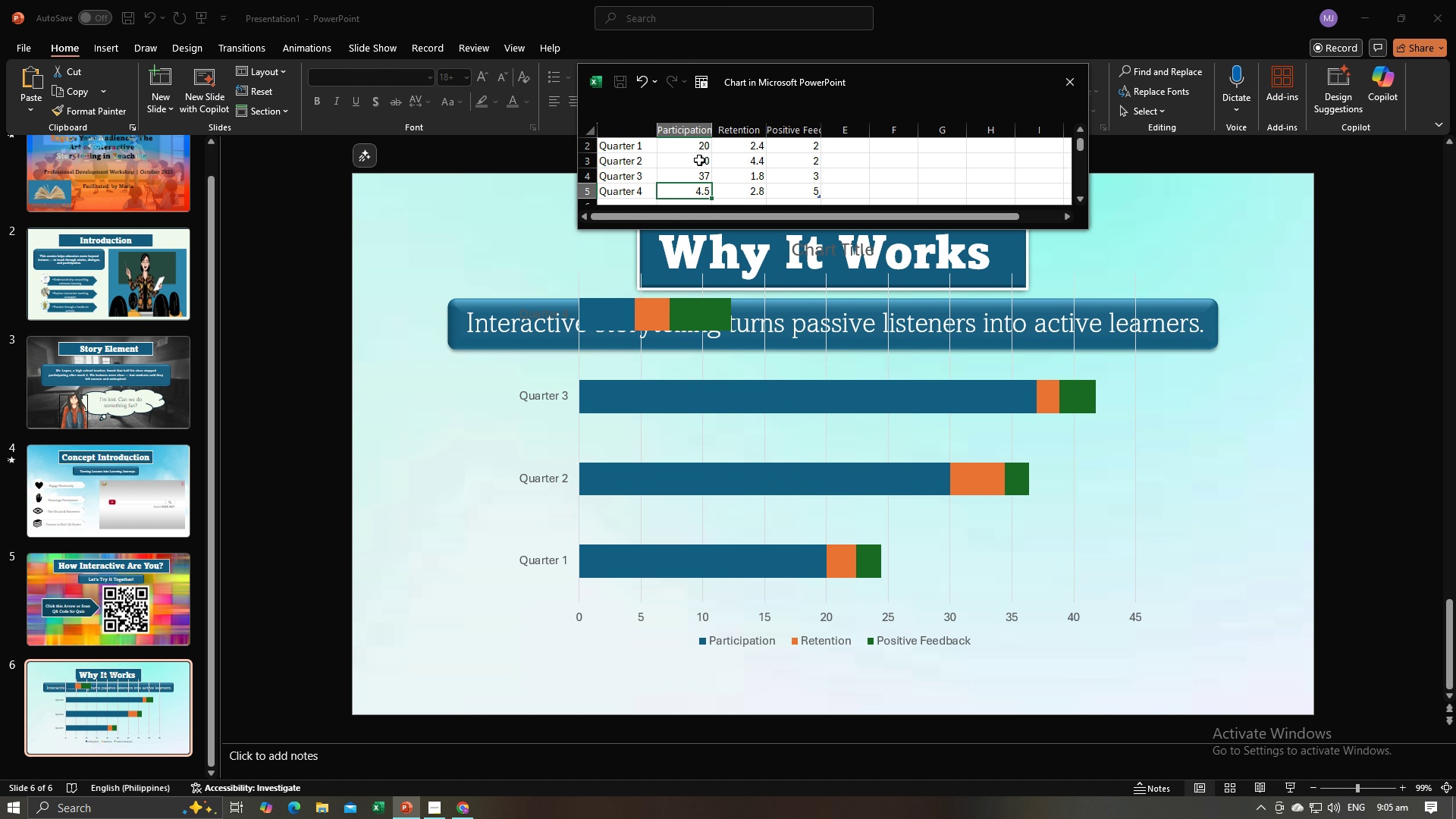 
type(45)
 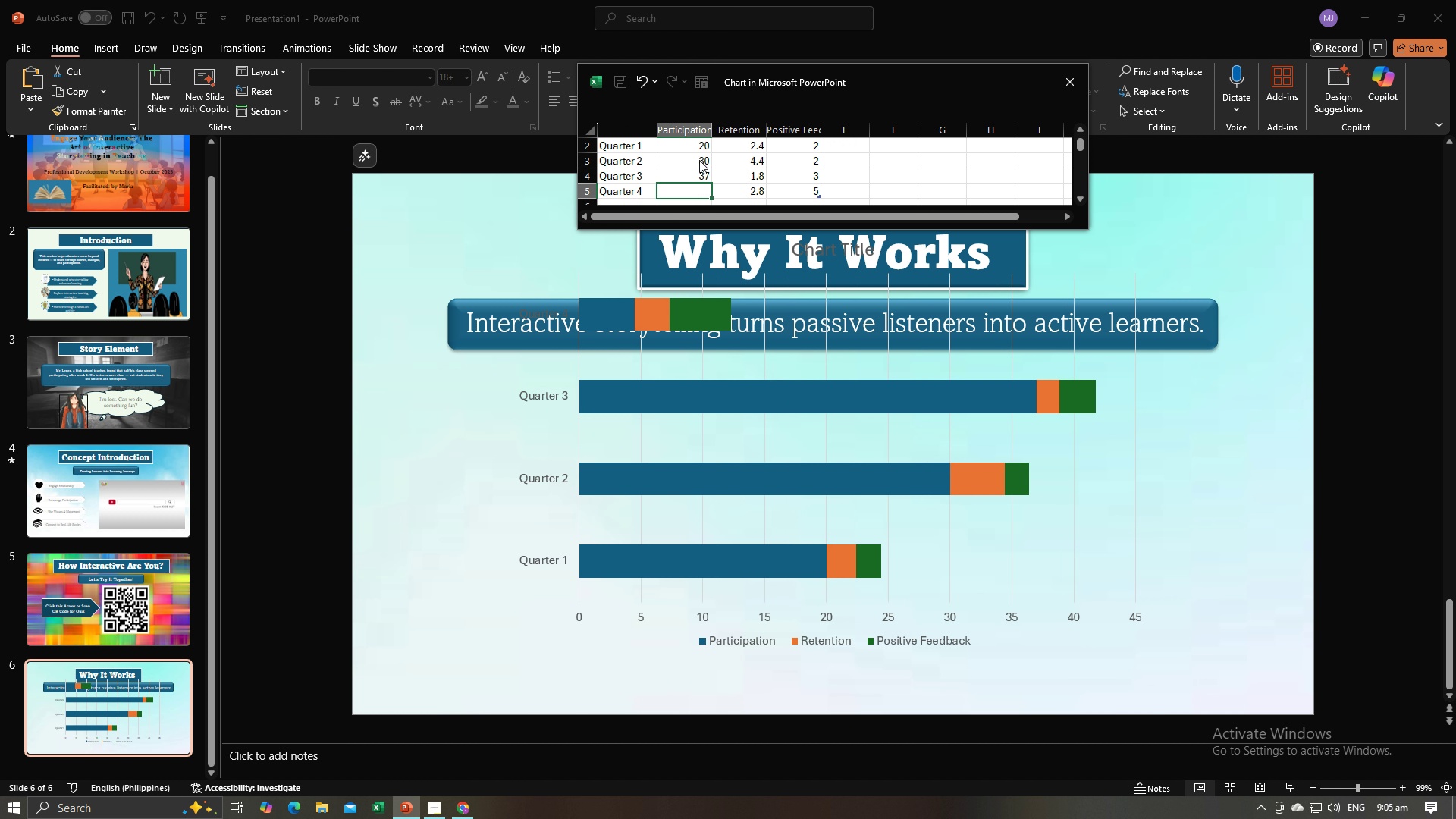 
key(Enter)
 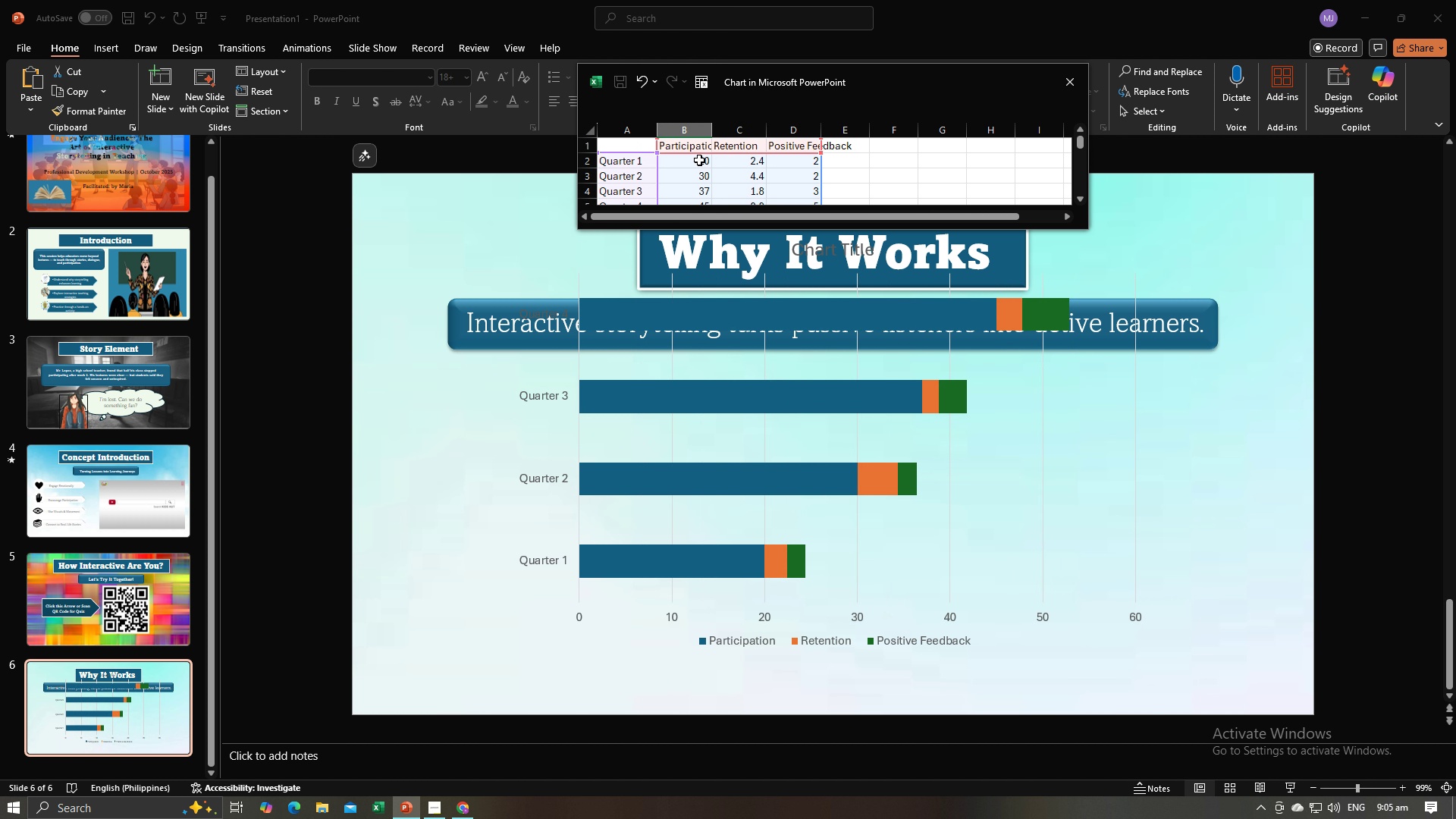 
scroll: coordinate [699, 160], scroll_direction: up, amount: 1.0
 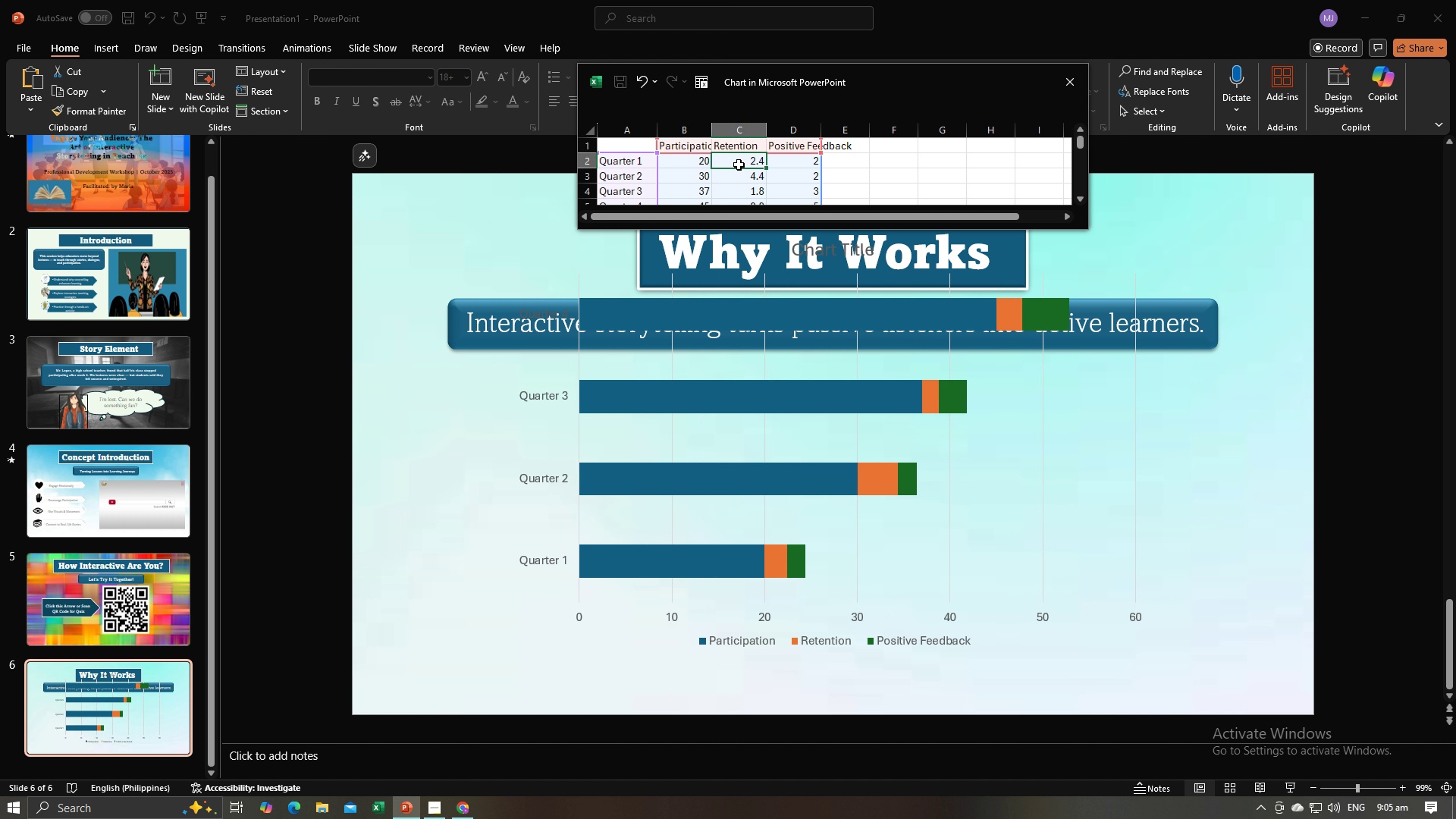 
left_click([739, 165])
 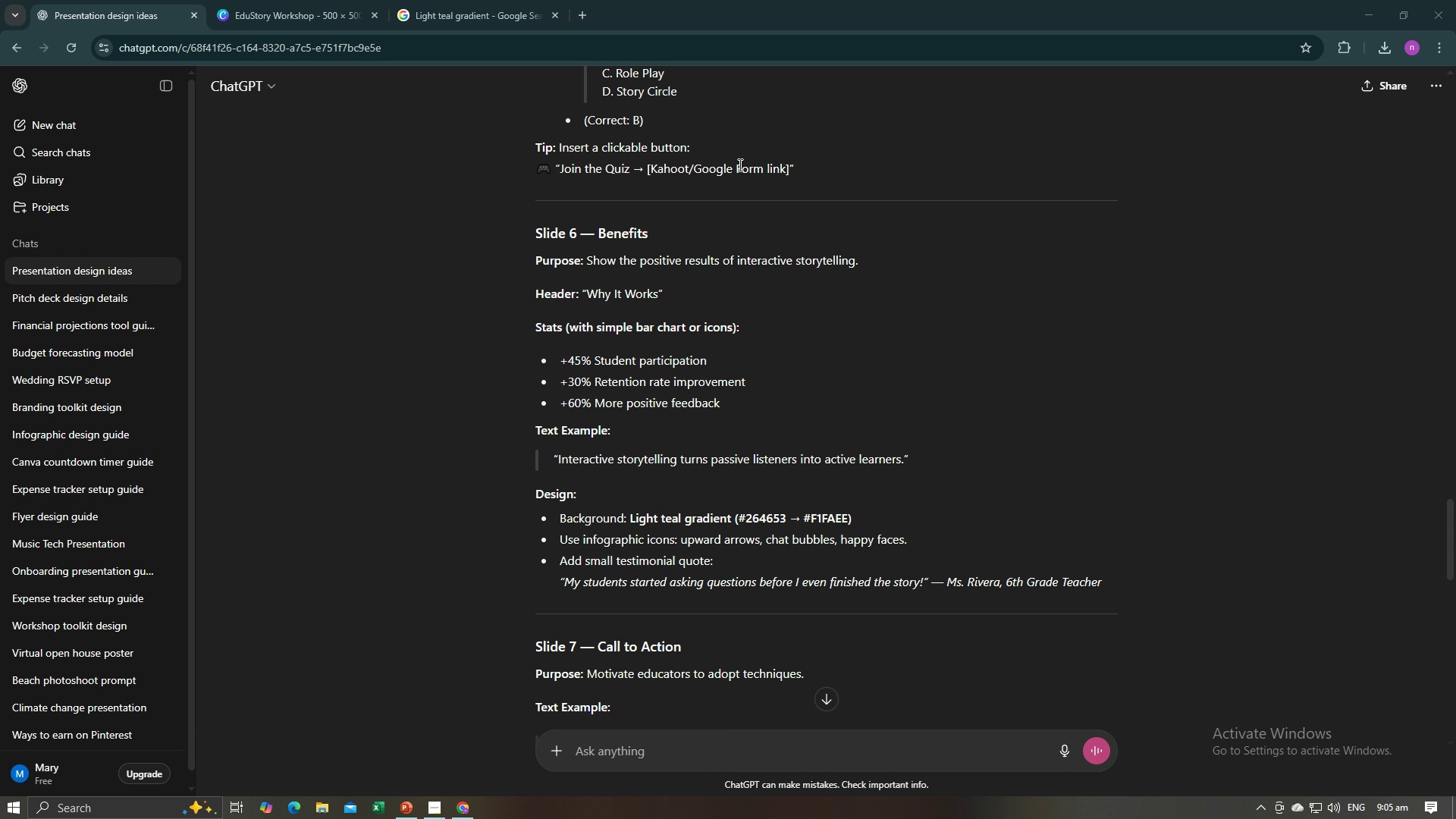 
key(Alt+AltLeft)
 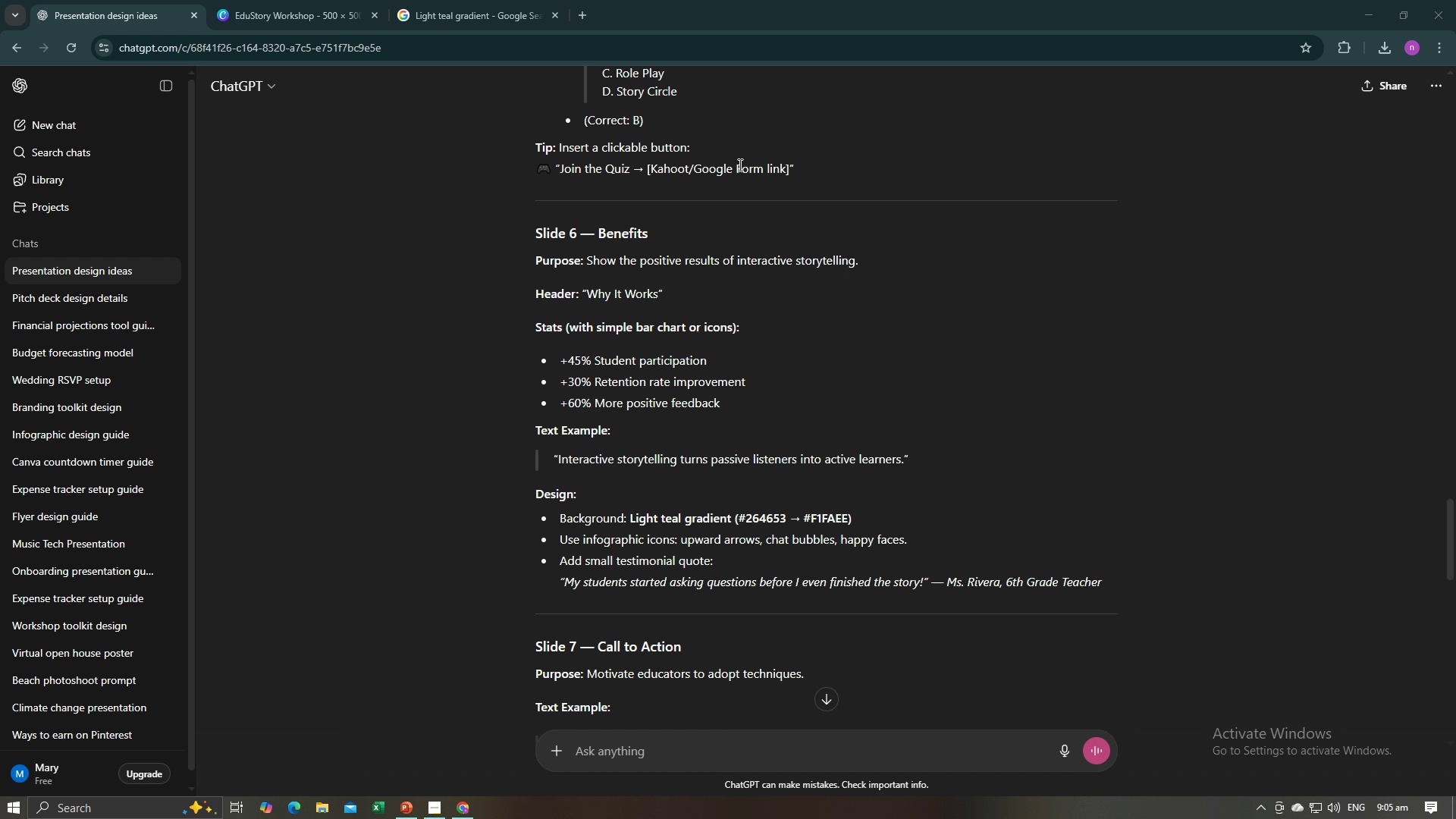 
key(Alt+Tab)
 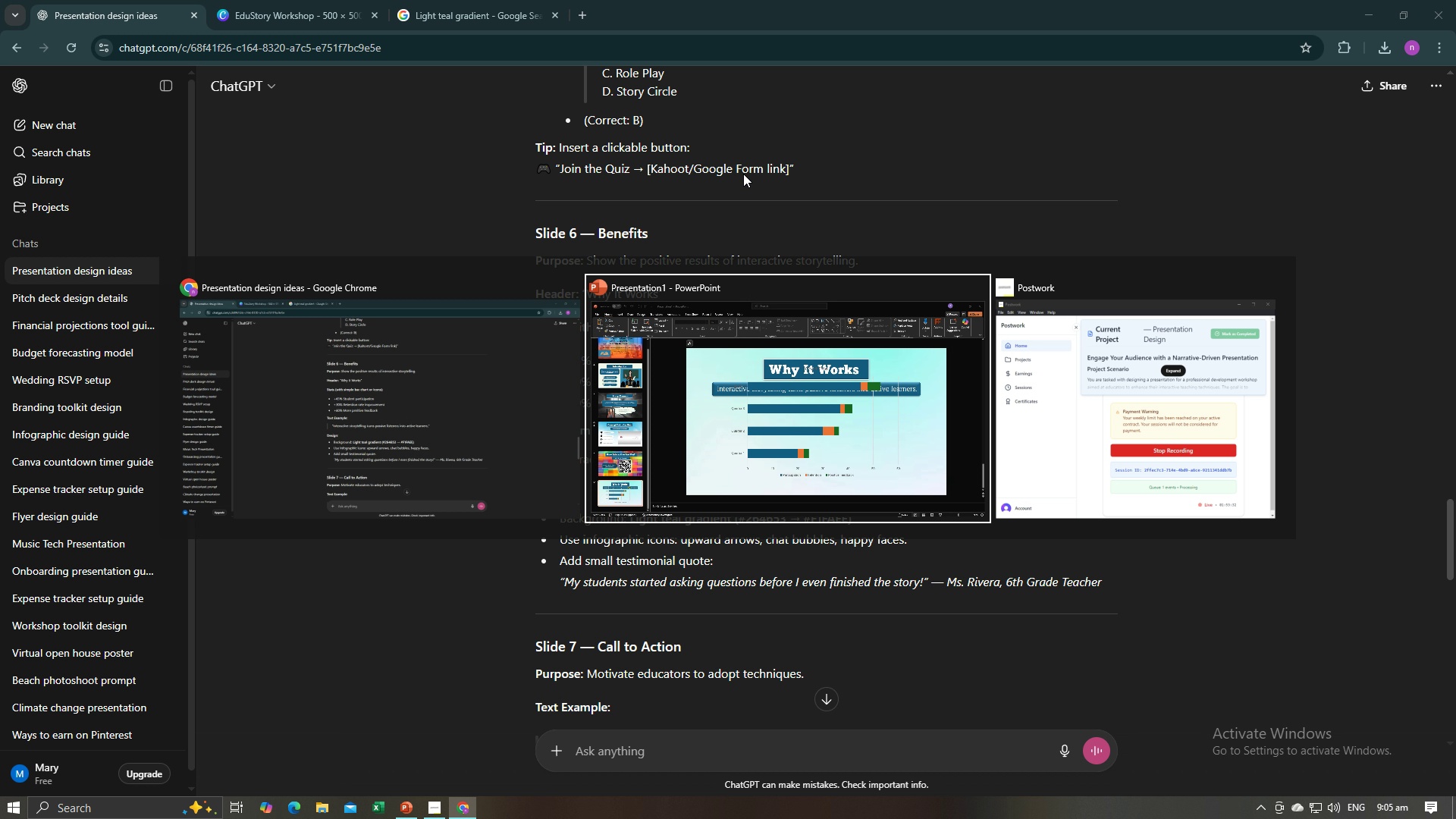 
key(Alt+AltLeft)
 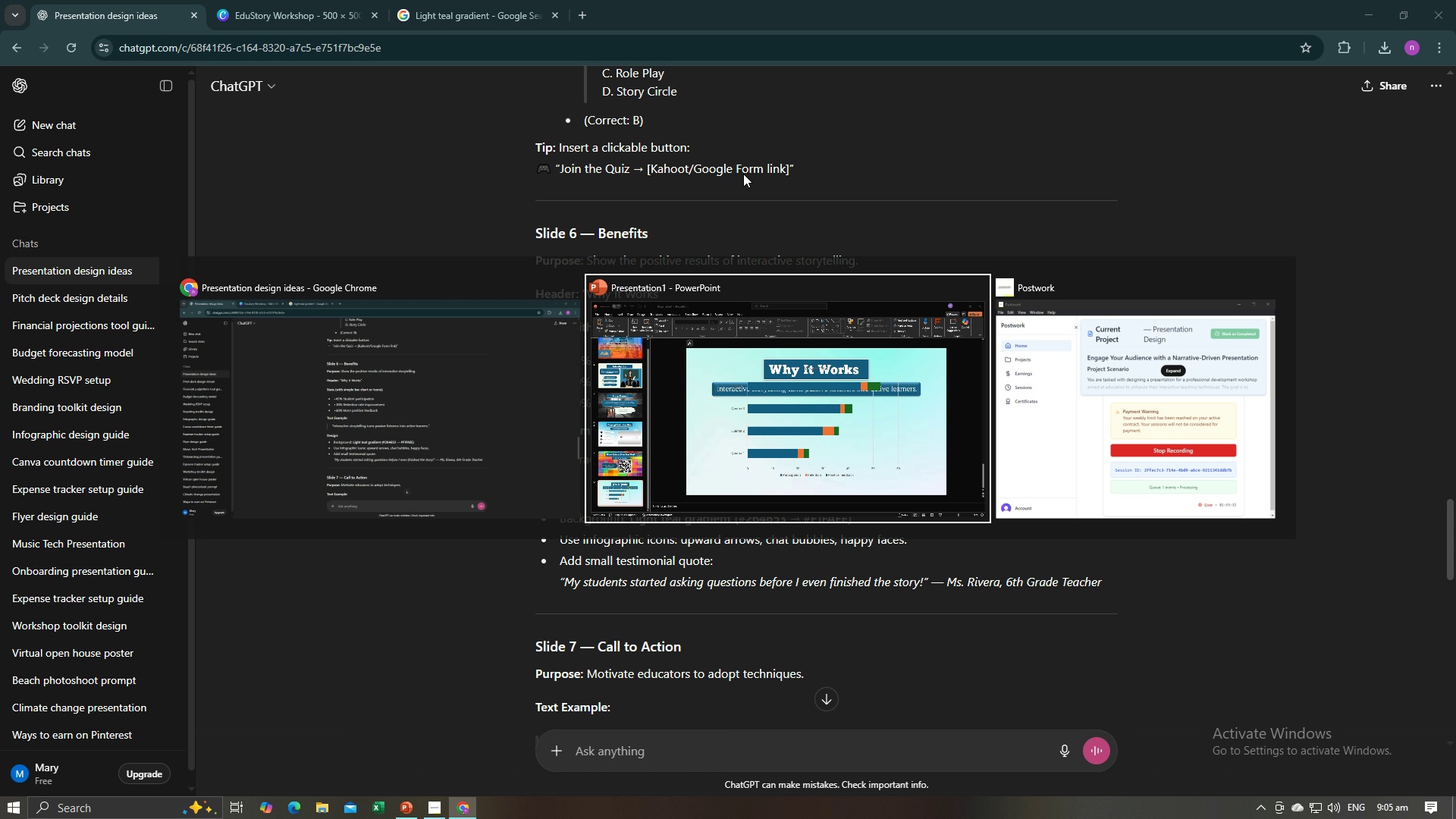 
key(Alt+Tab)
 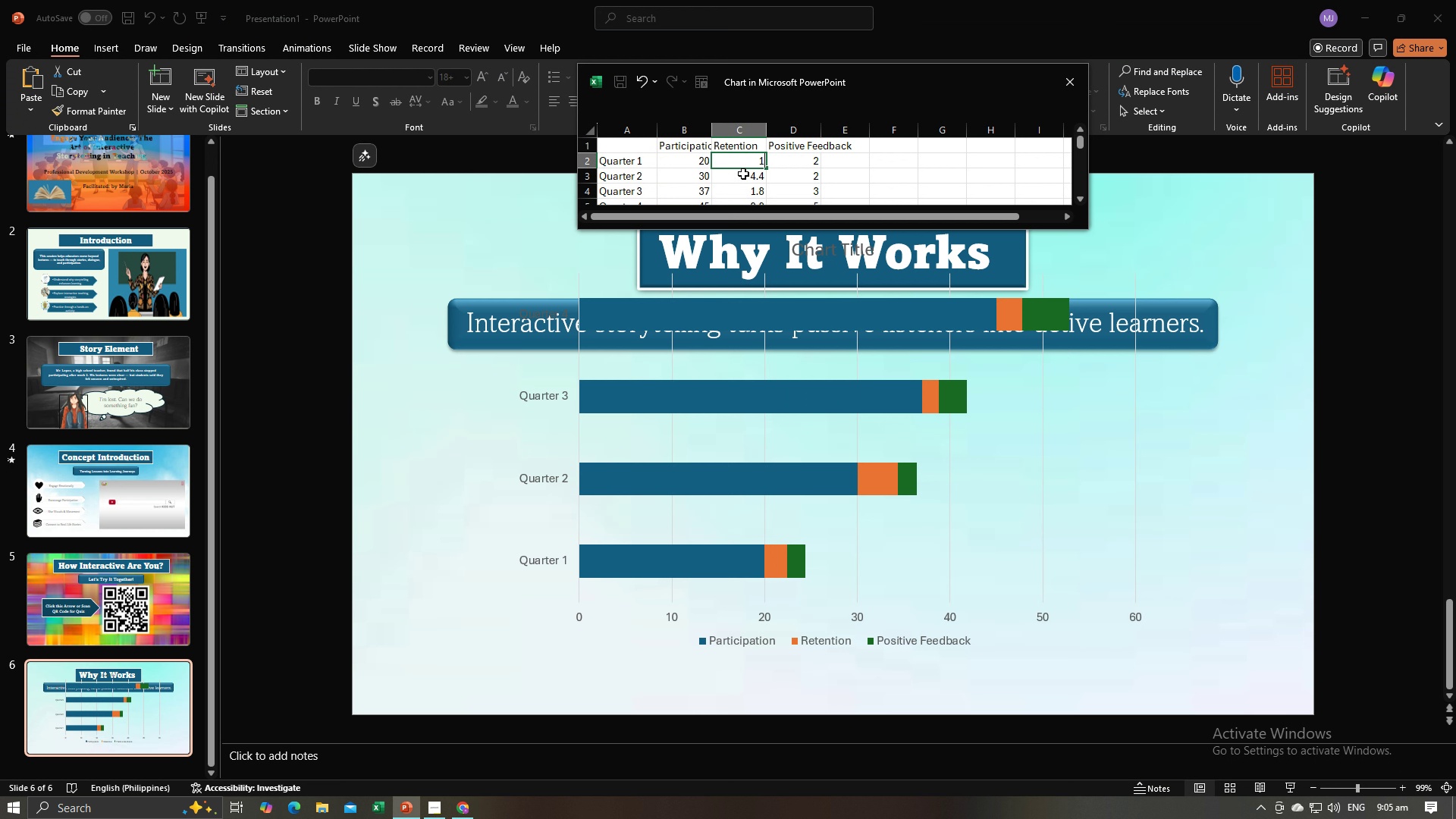 
wait(6.83)
 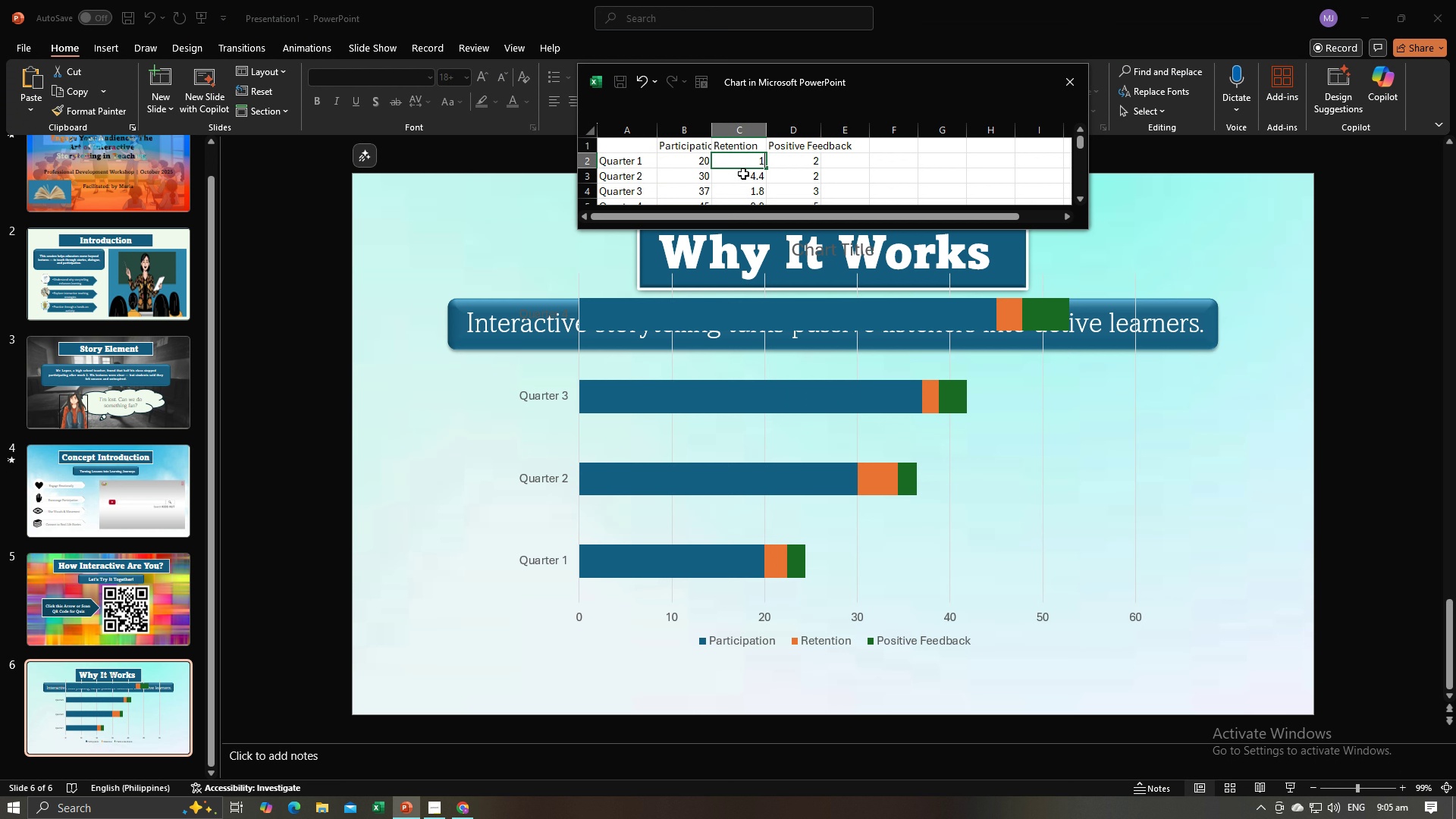 
type(17)
 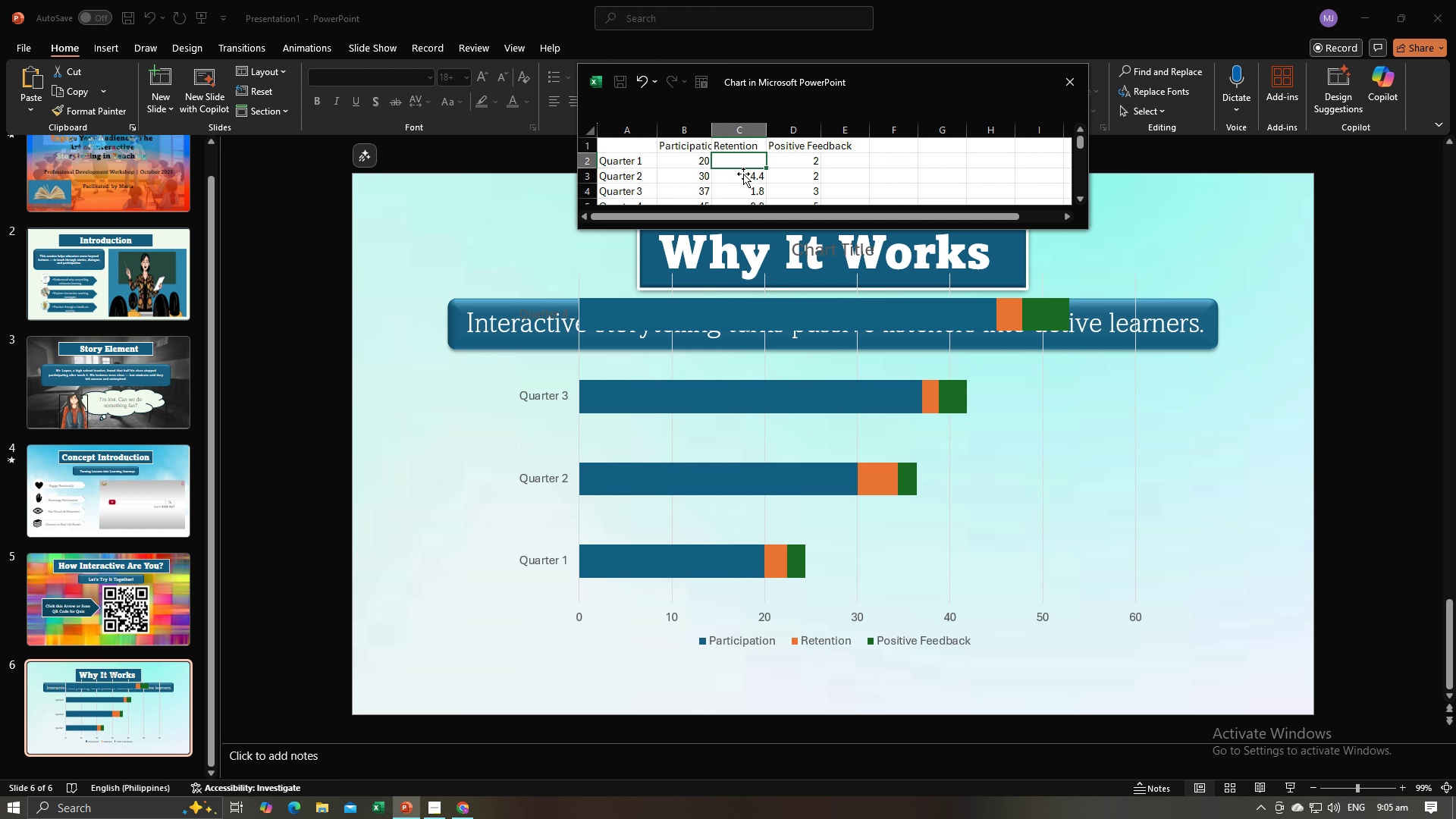 
key(Enter)
 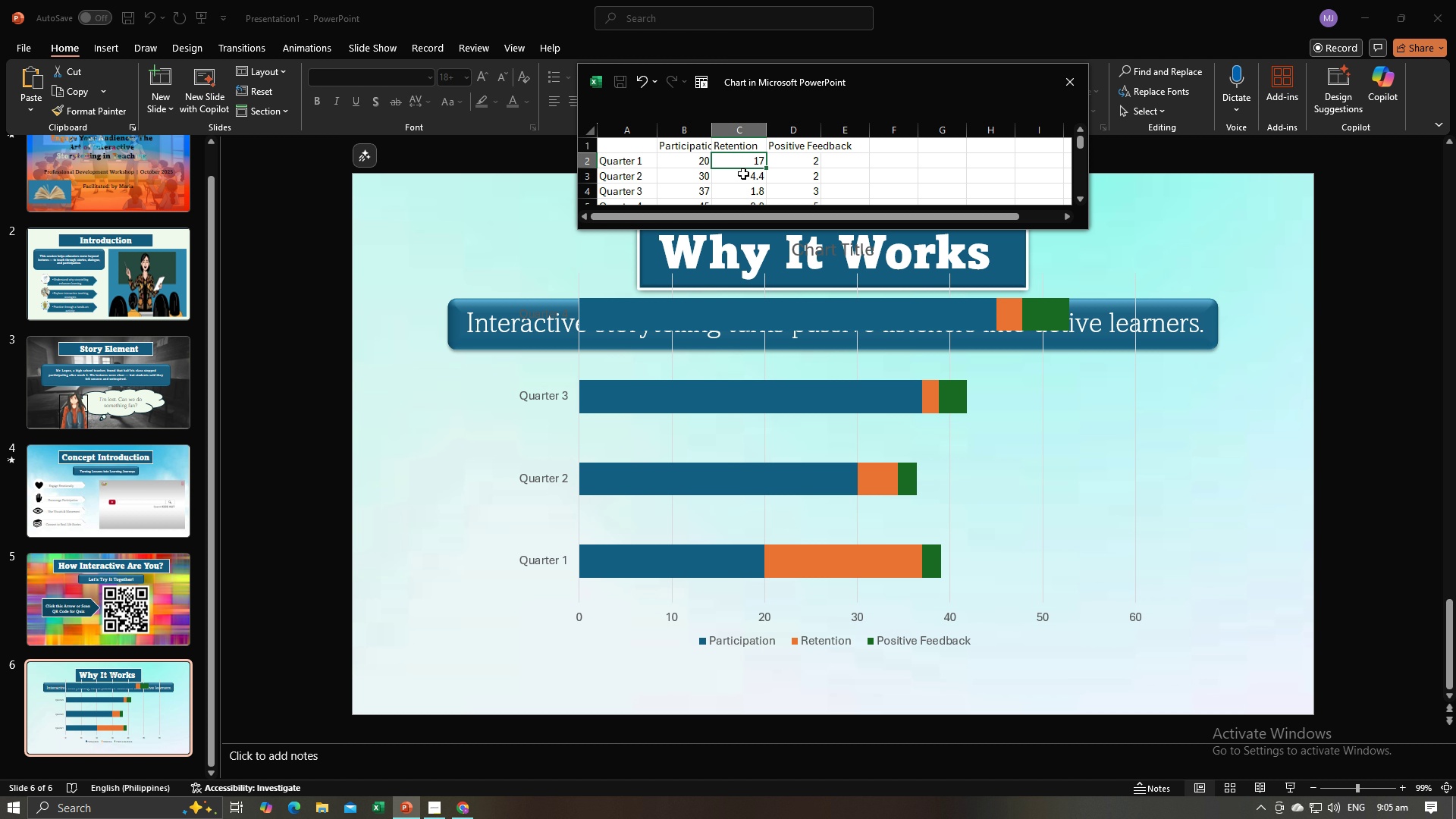 
key(ArrowUp)
 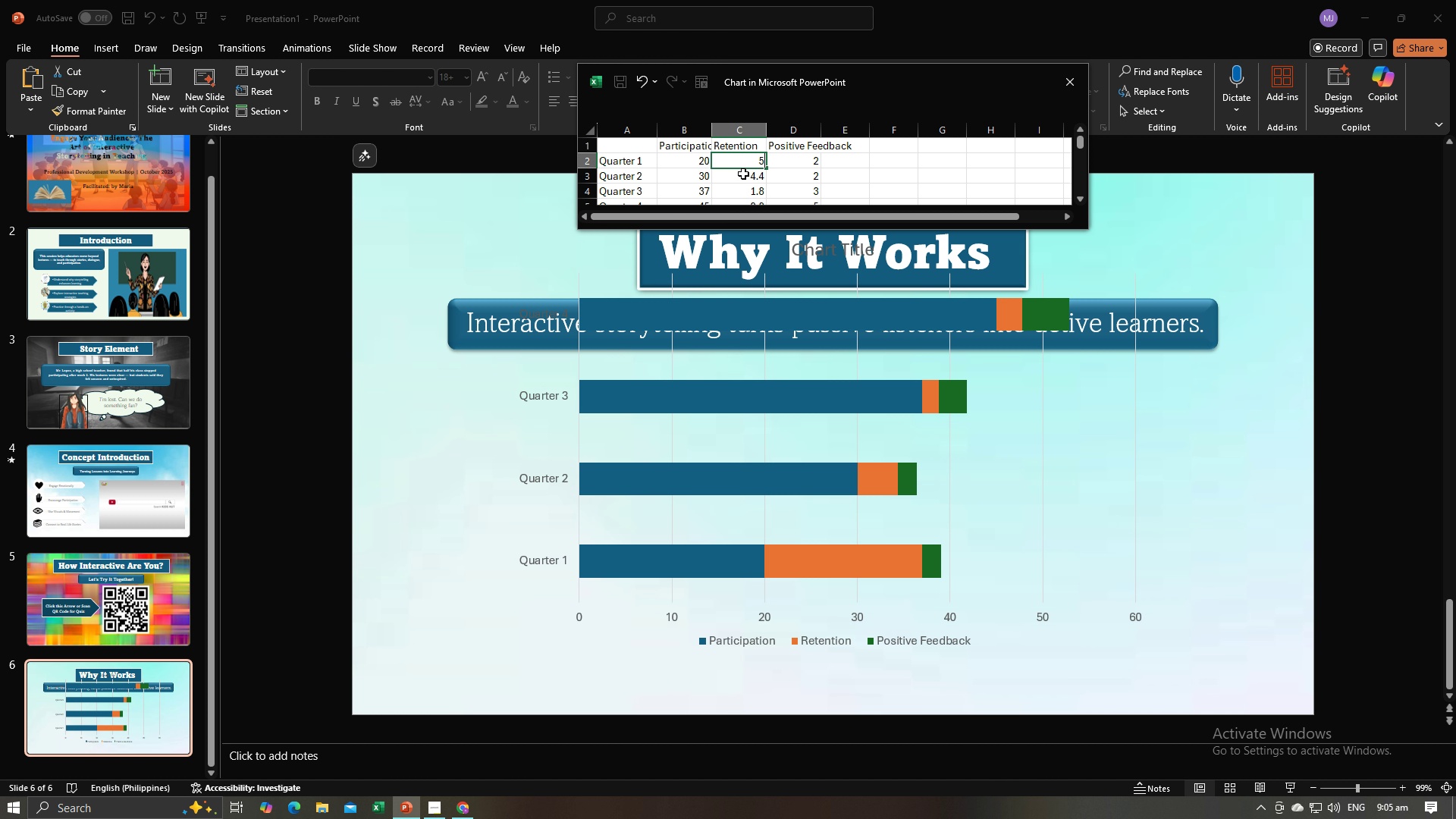 
type(50)
 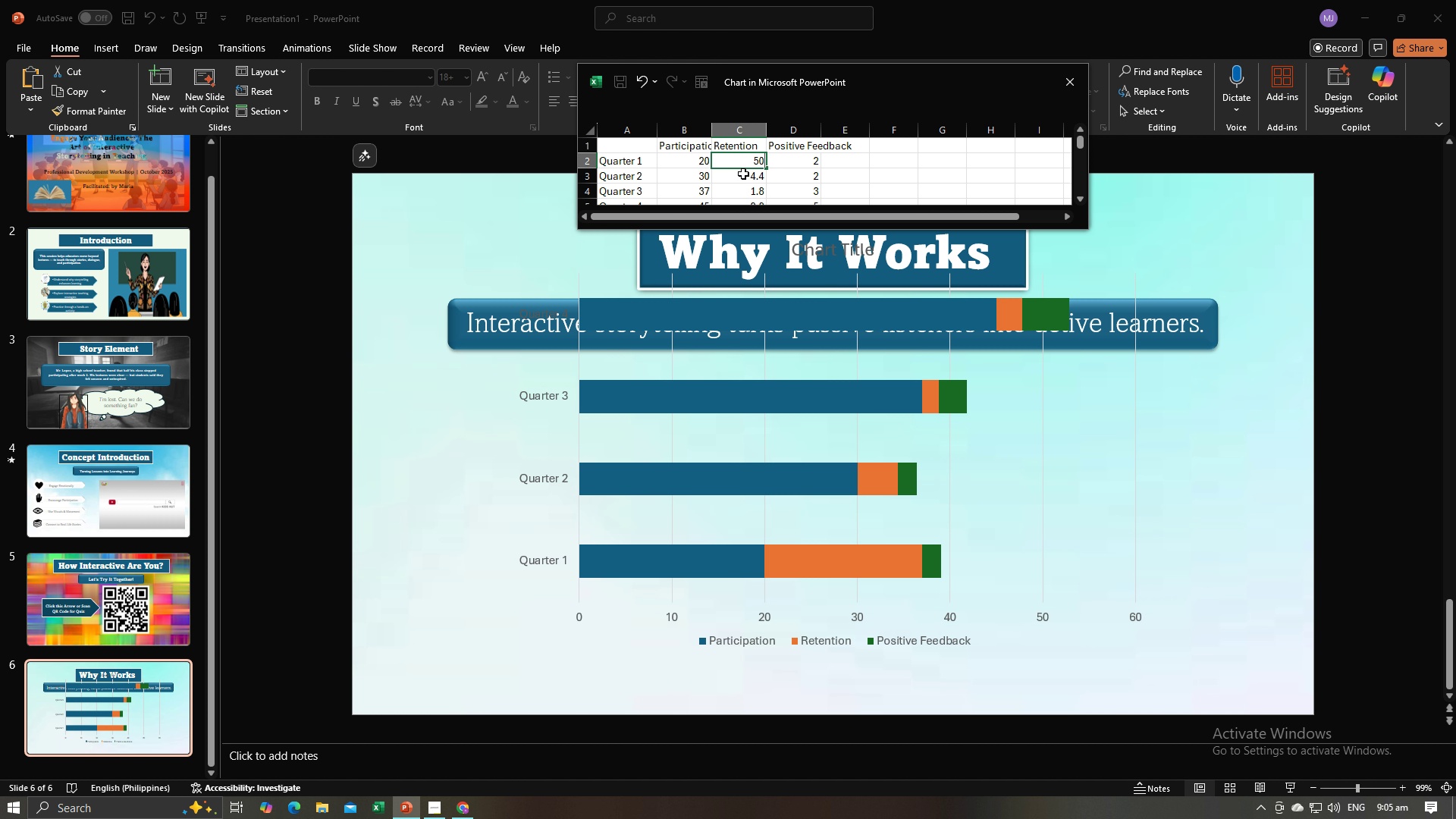 
key(Enter)
 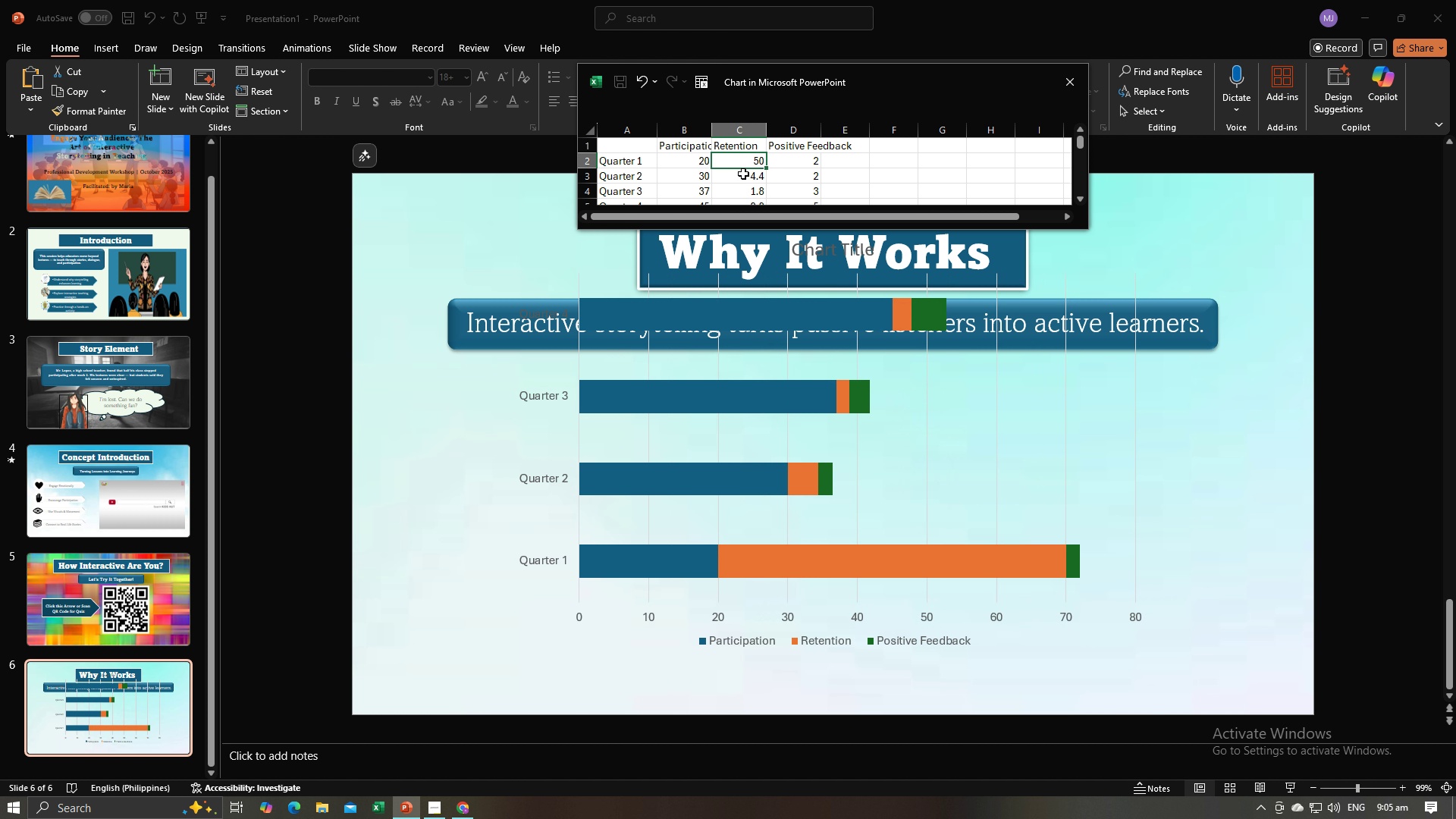 
key(ArrowUp)
 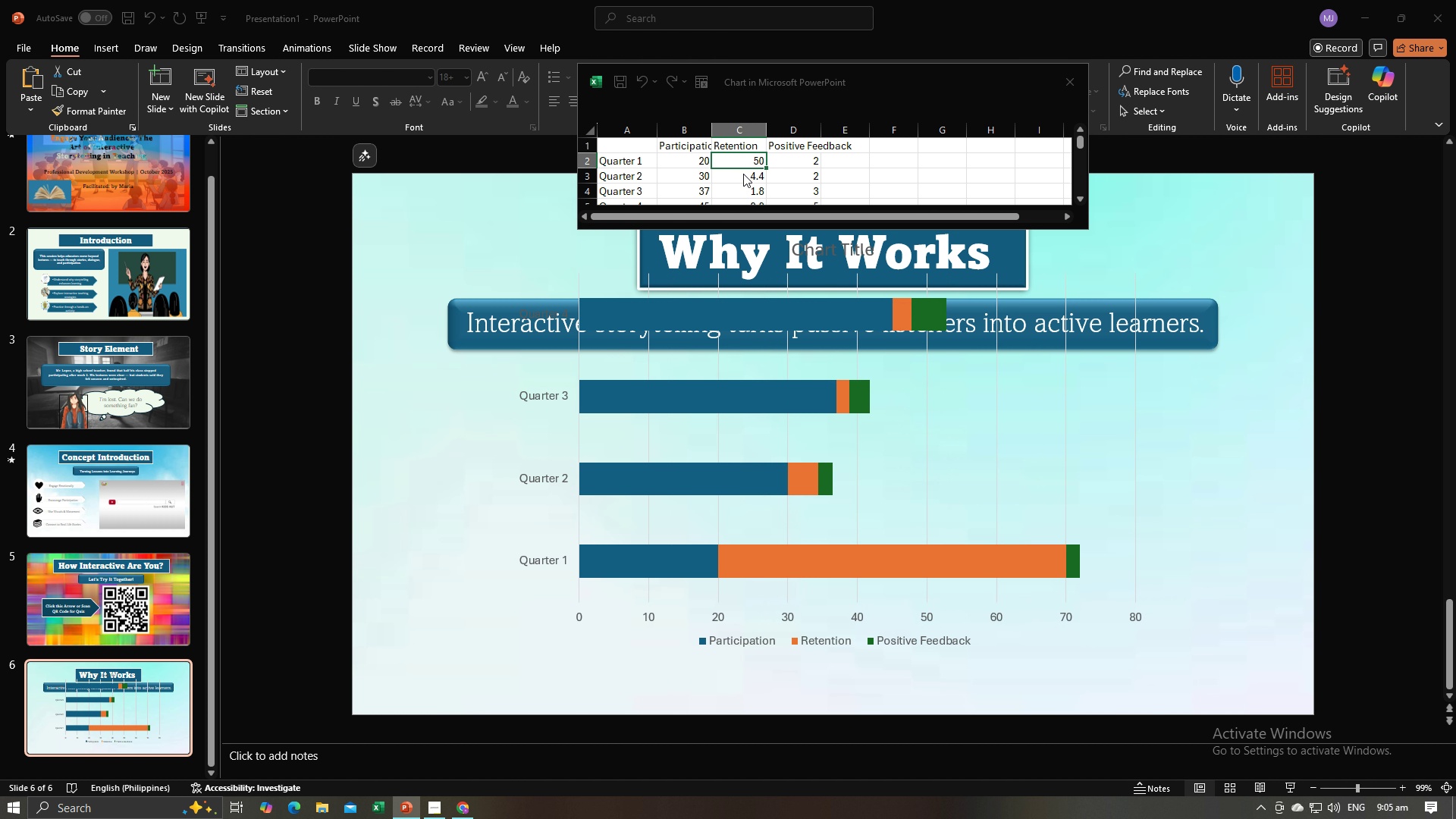 
key(Alt+AltLeft)
 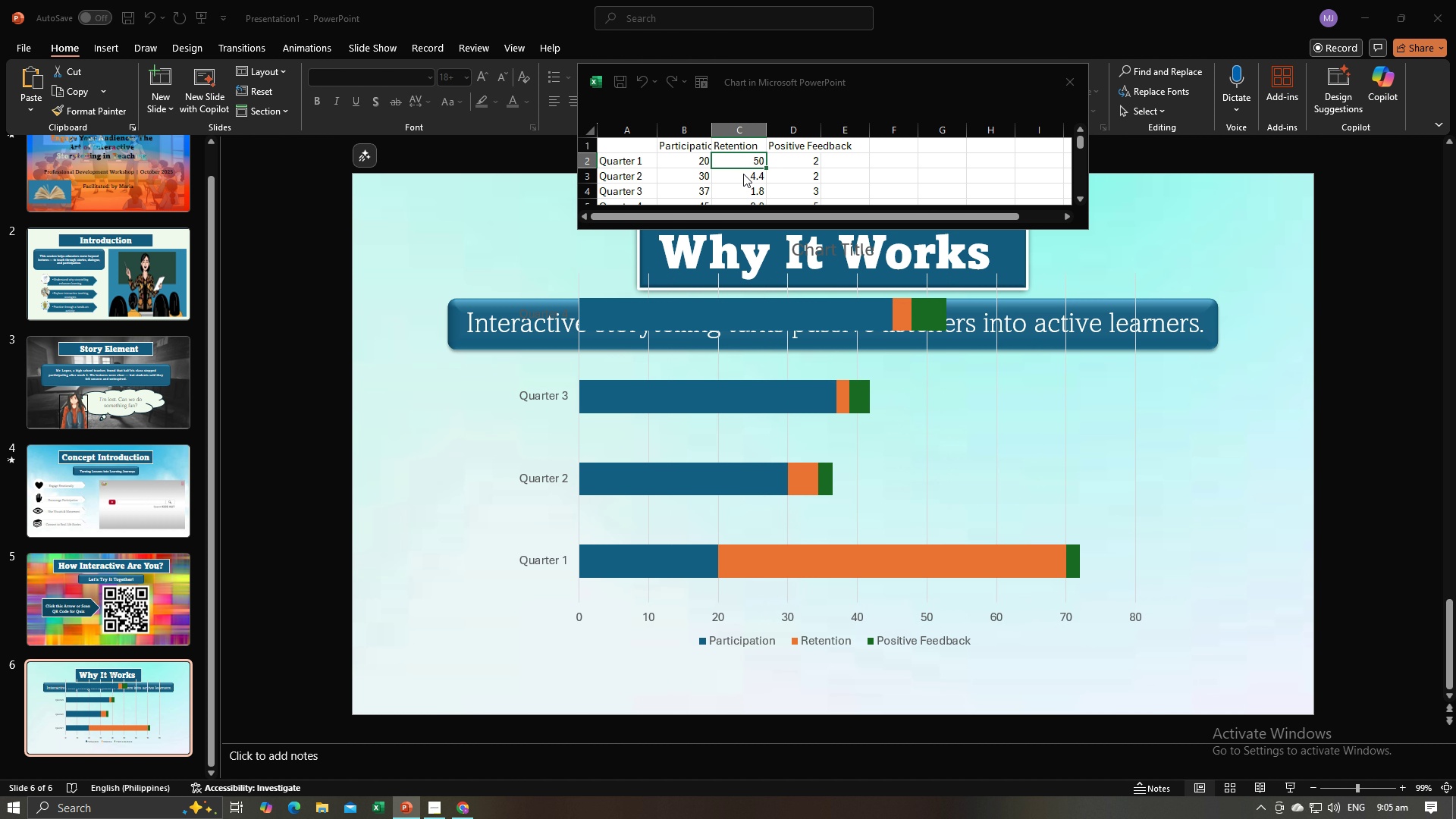 
key(Alt+Tab)
 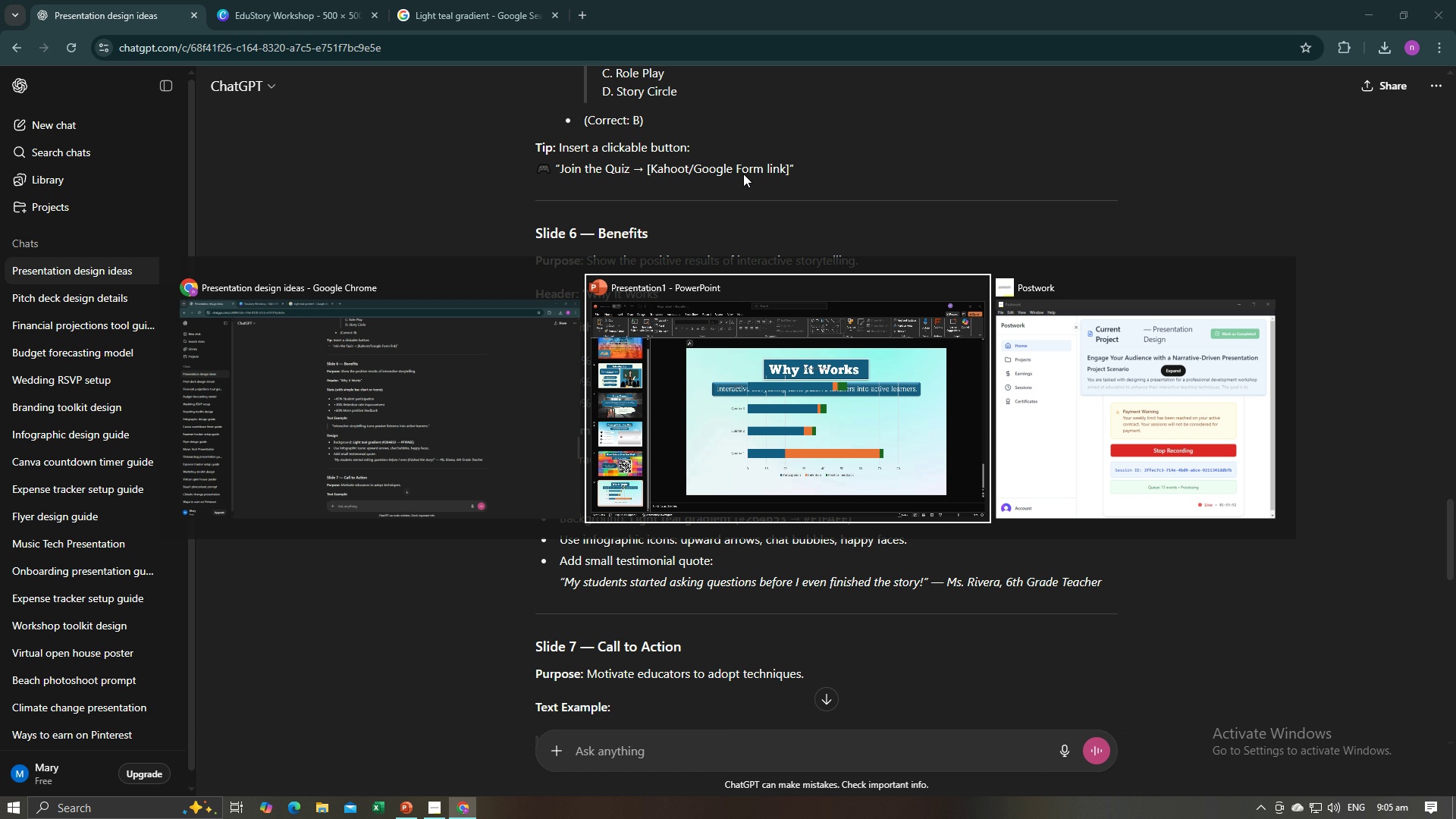 
key(Alt+AltLeft)
 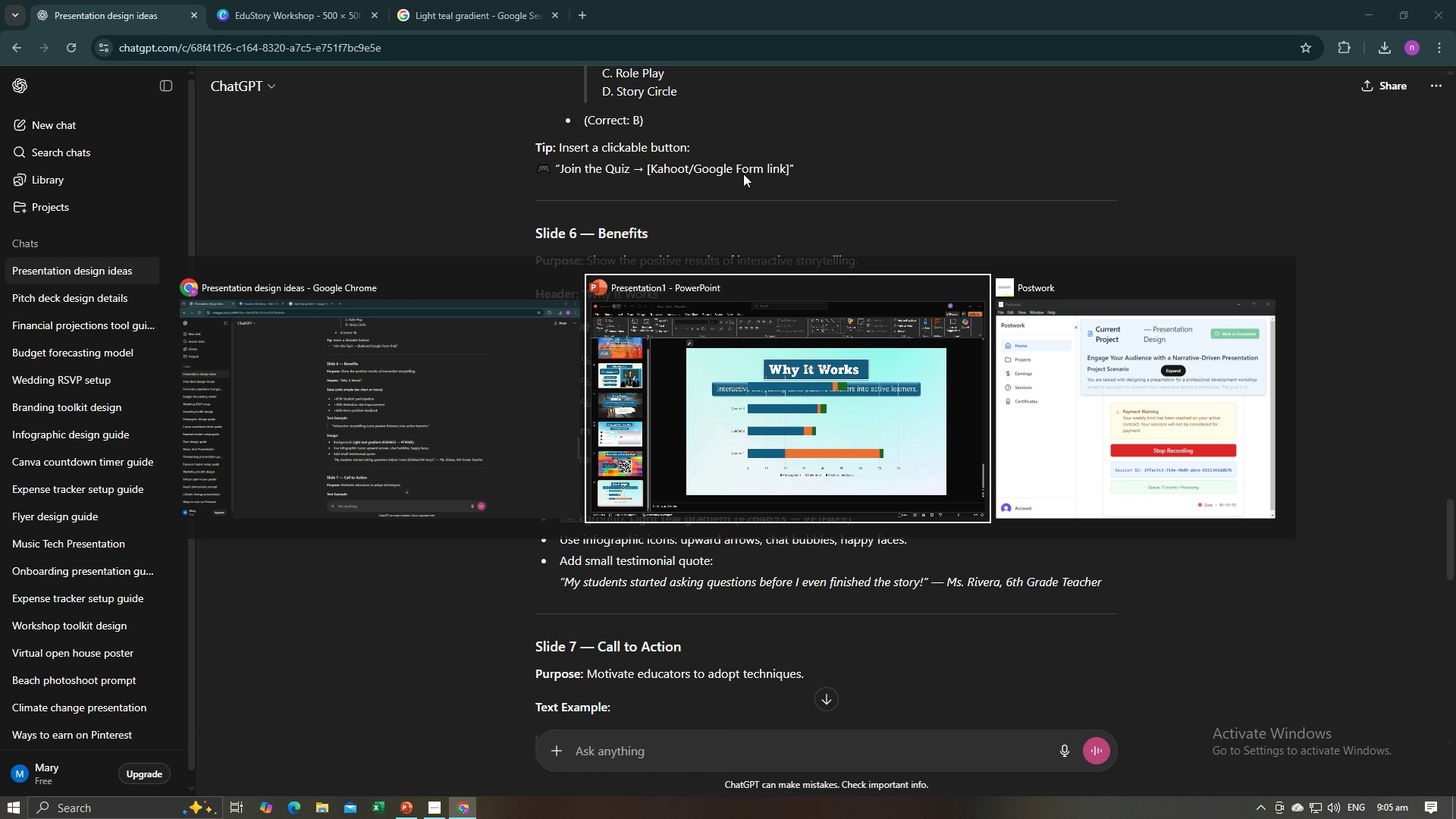 
key(Tab)
type(17)
 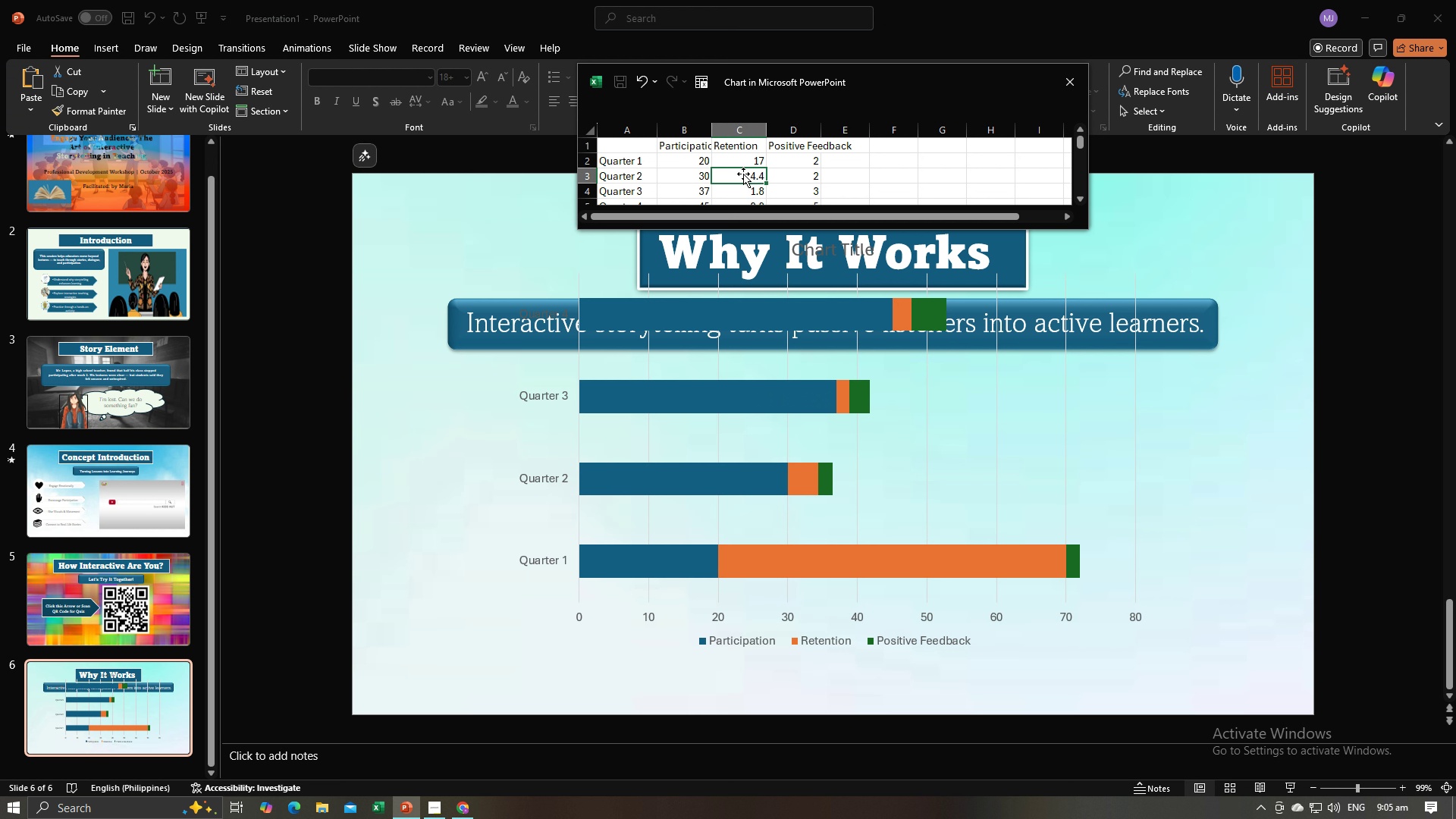 
key(Enter)
 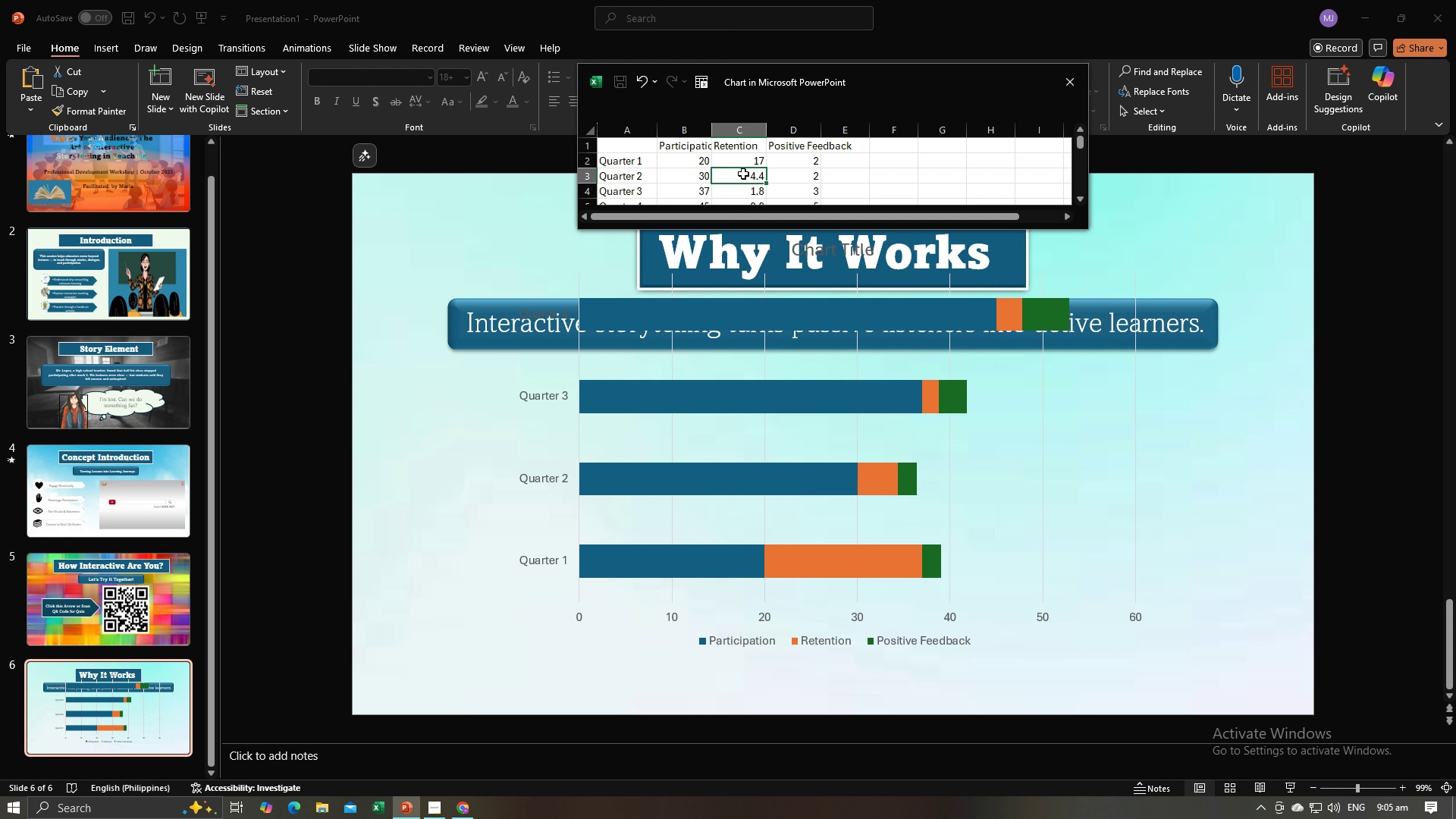 
type(20)
 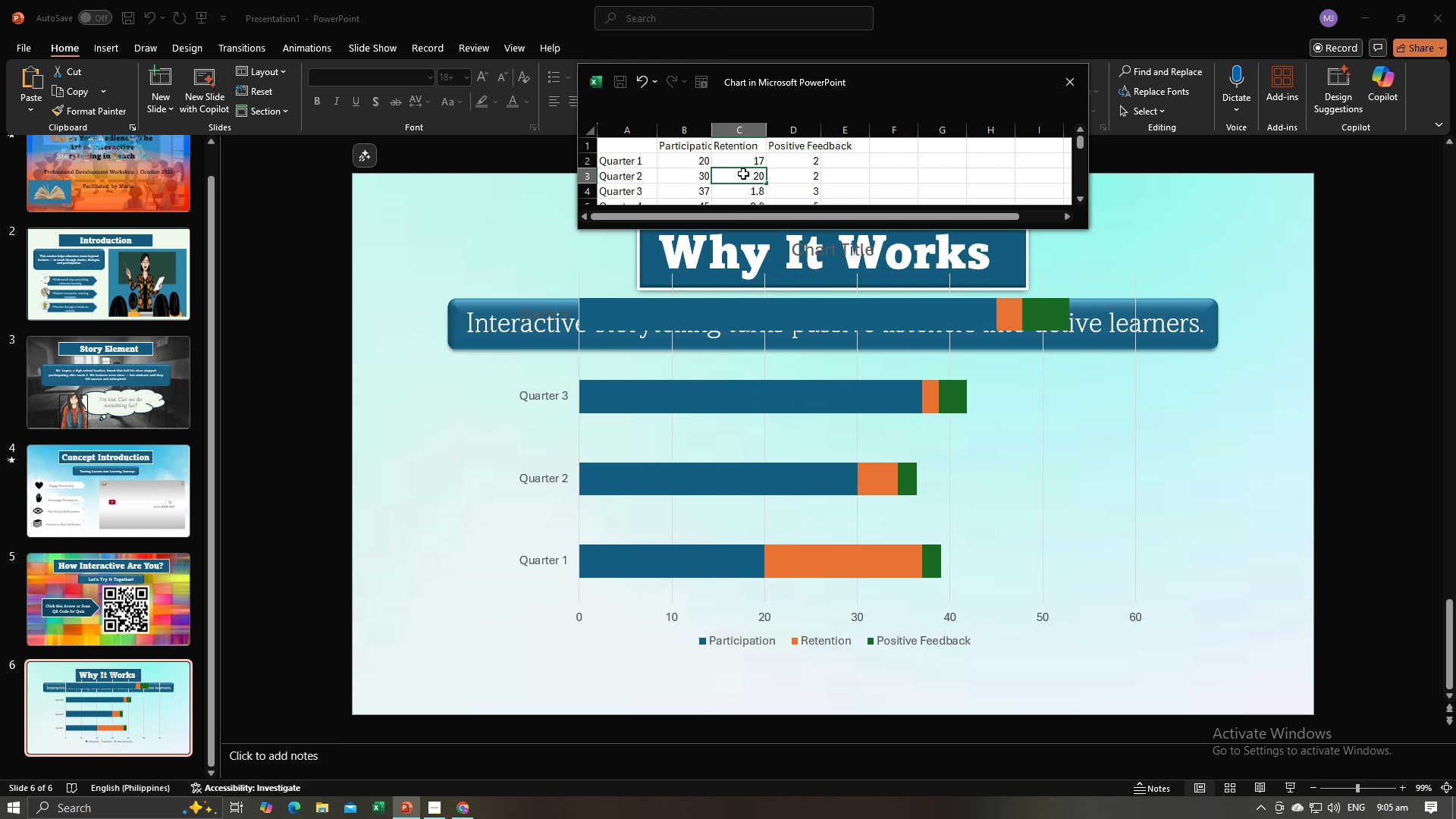 
key(Enter)
 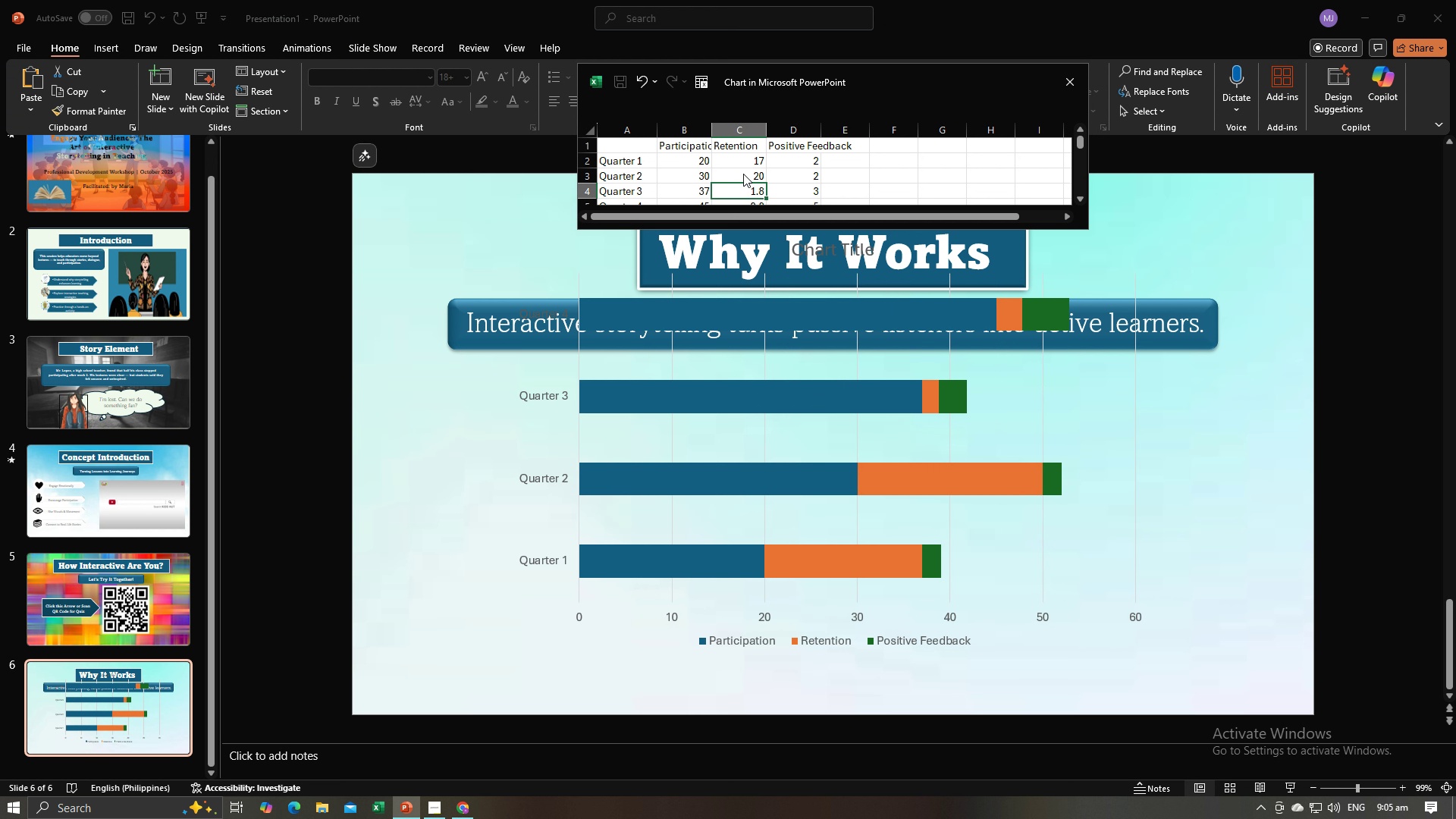 
key(Alt+AltLeft)
 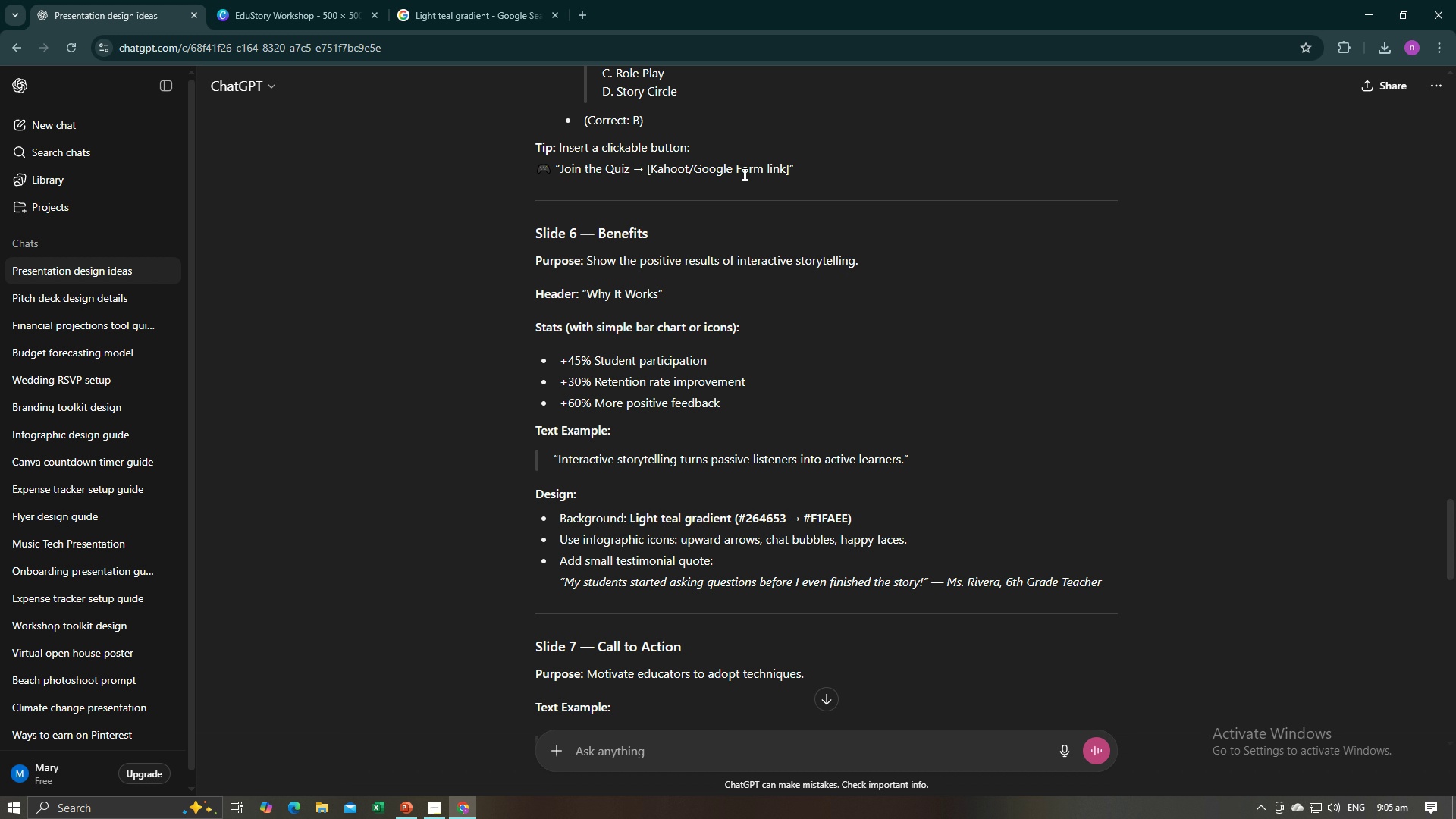 
key(Alt+Tab)
 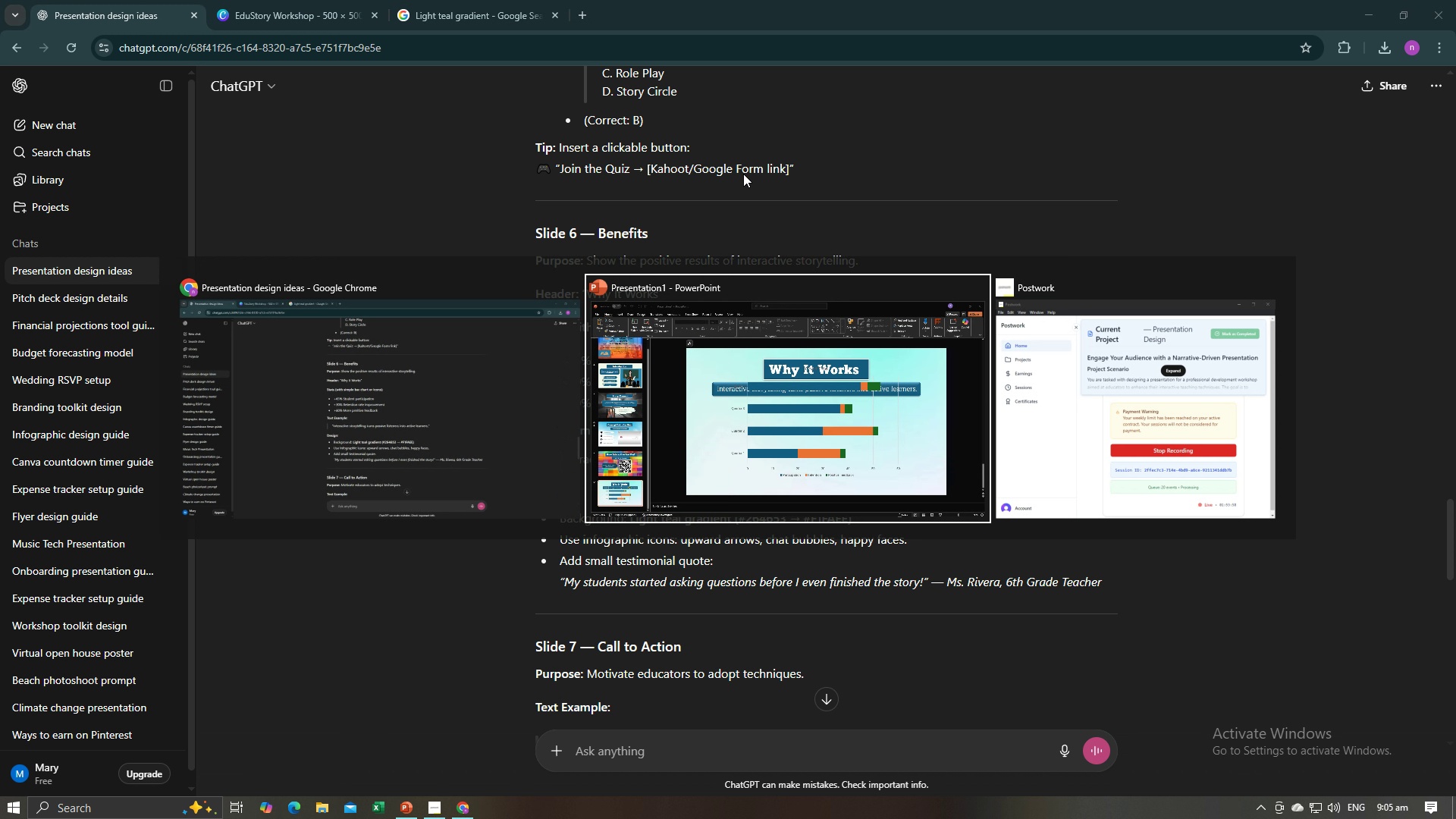 
key(Alt+AltLeft)
 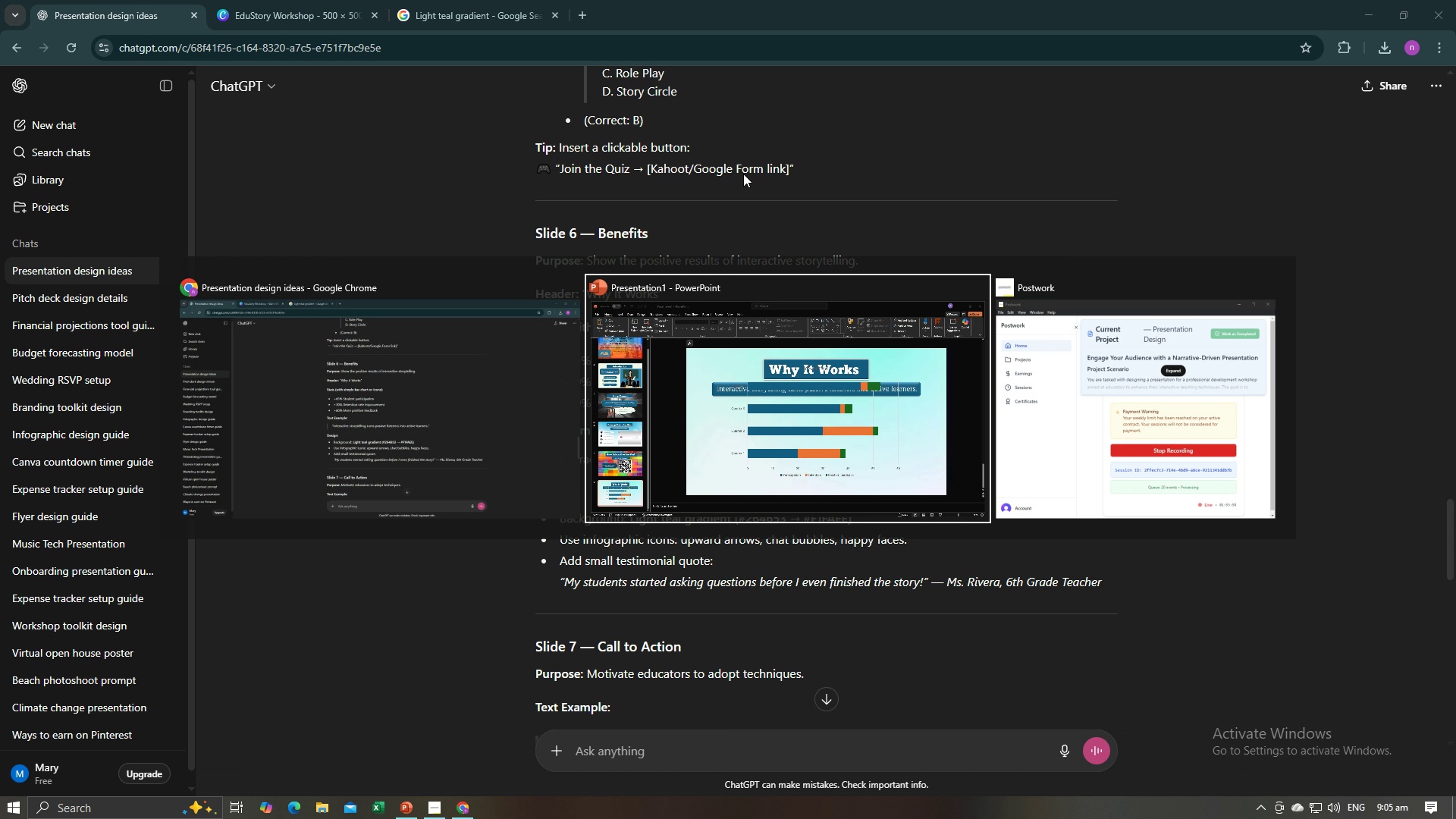 
key(Alt+Tab)
 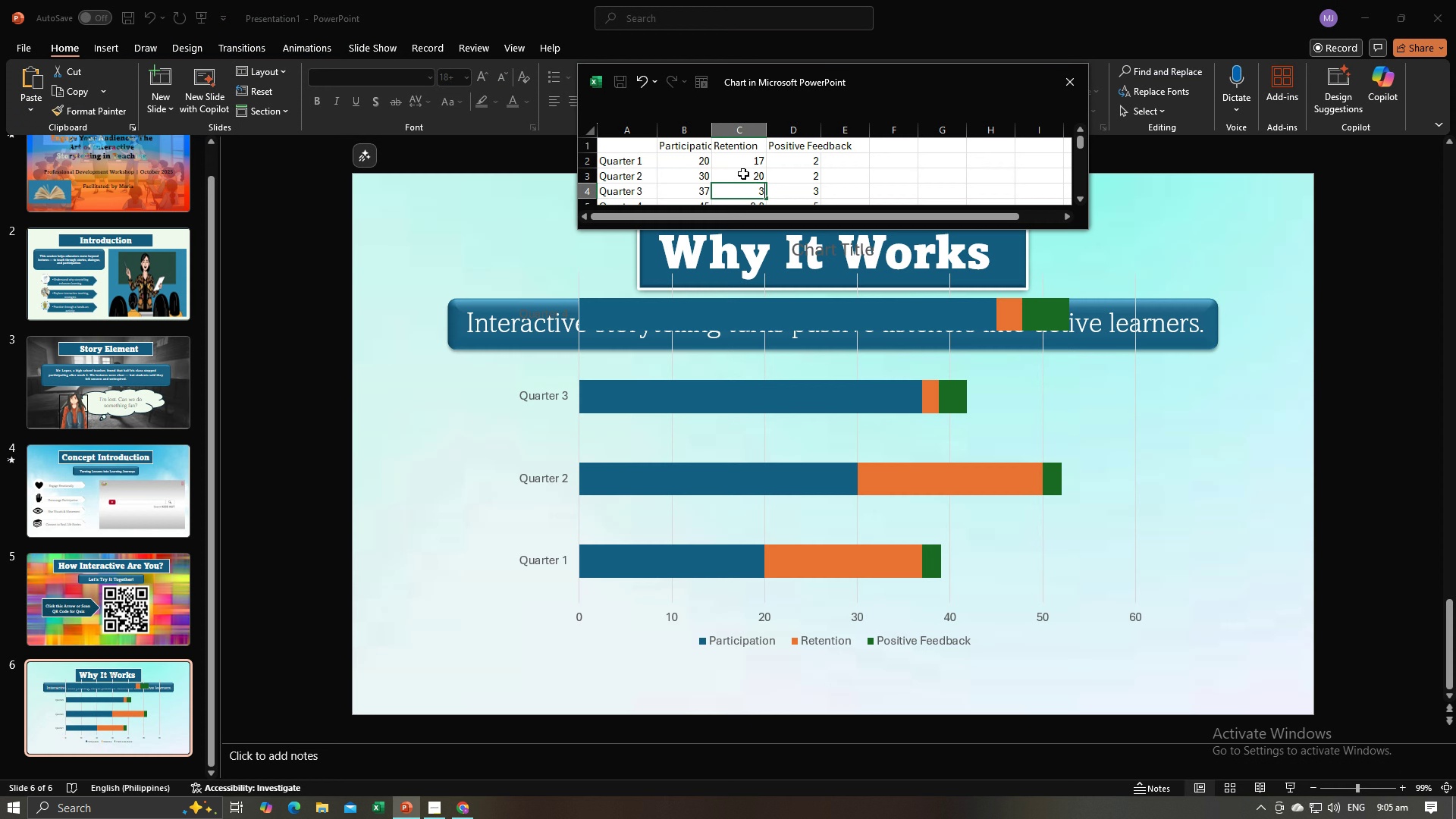 
key(3)
 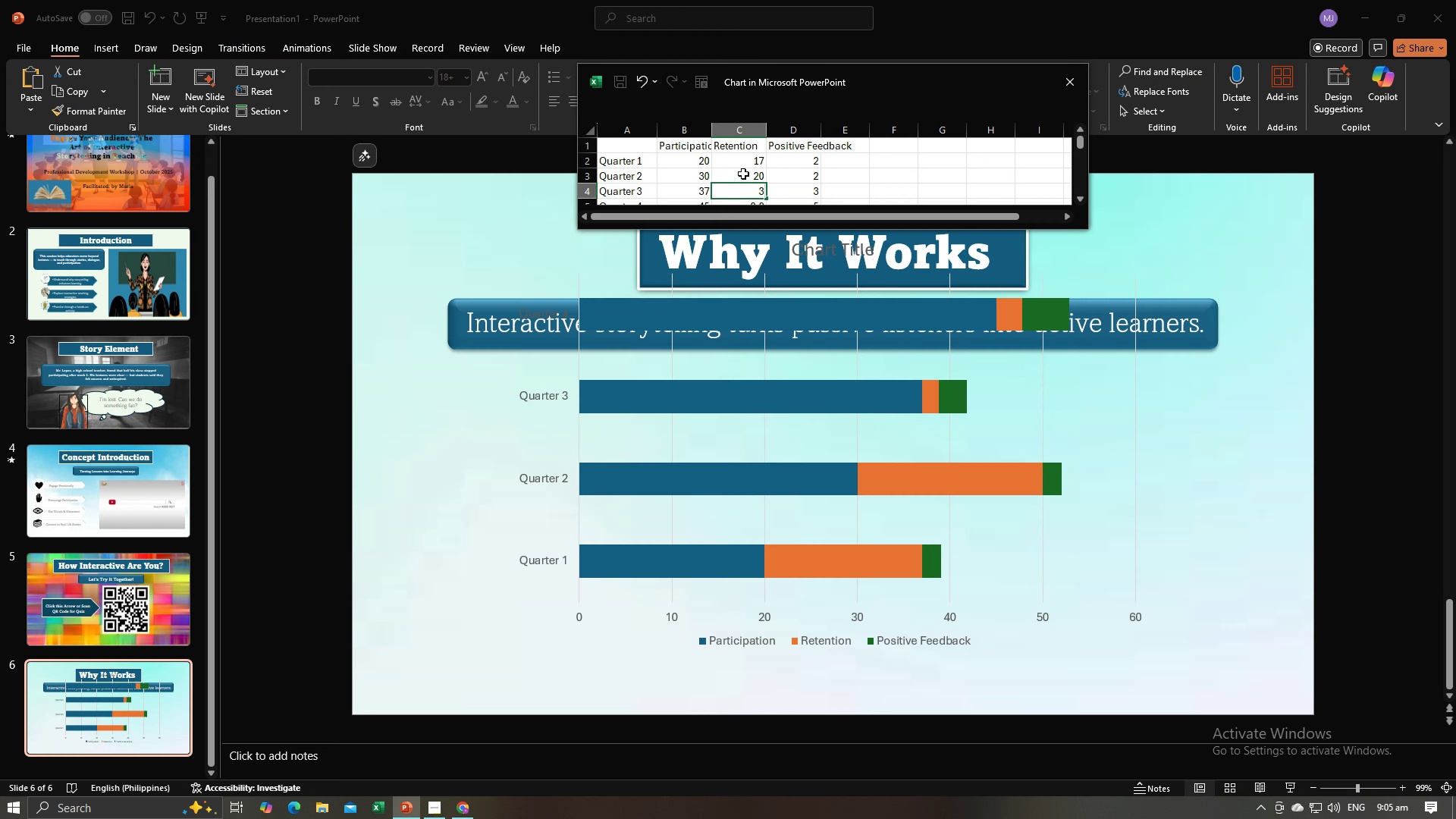 
key(Alt+AltLeft)
 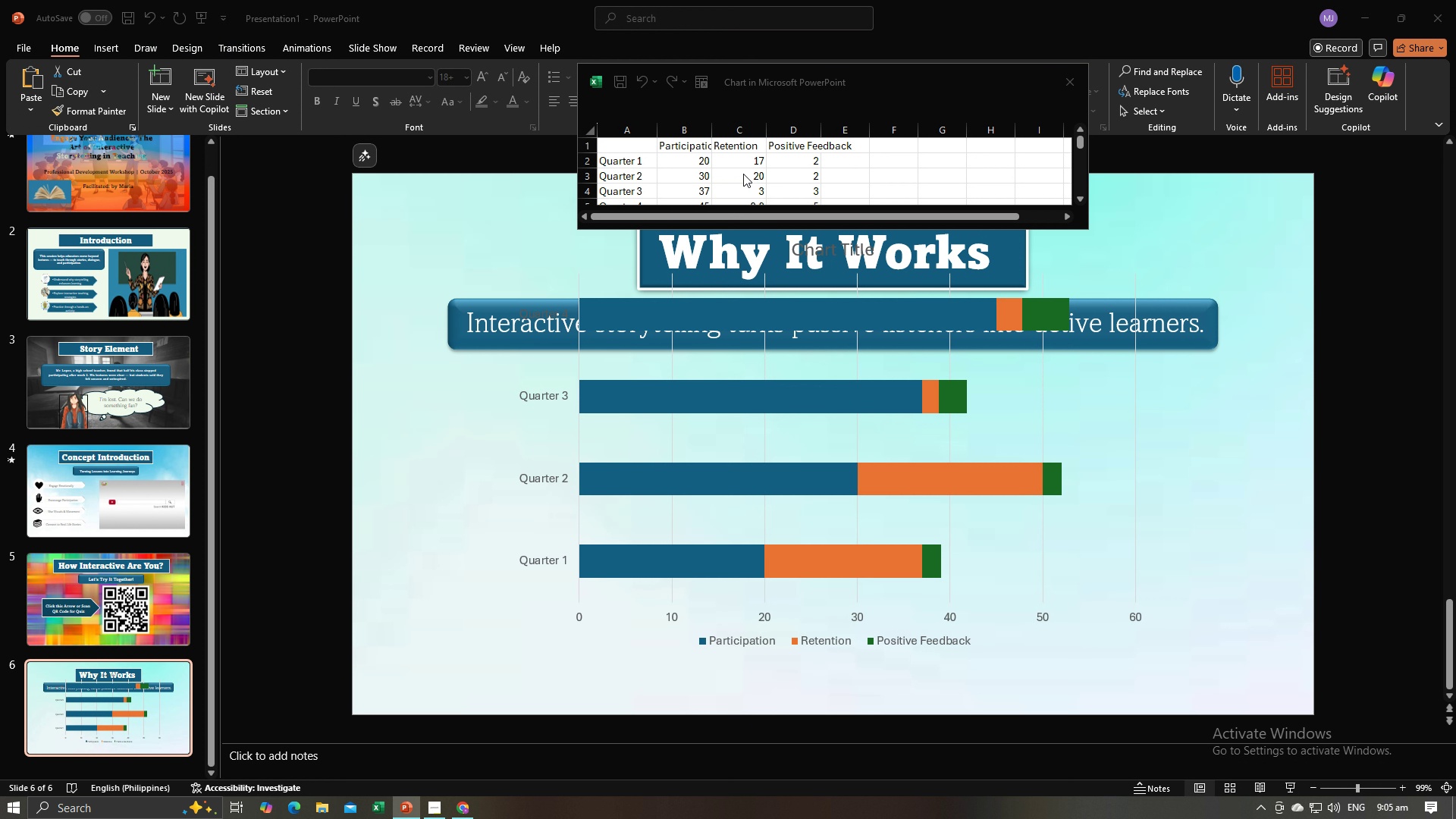 
key(Alt+Tab)
 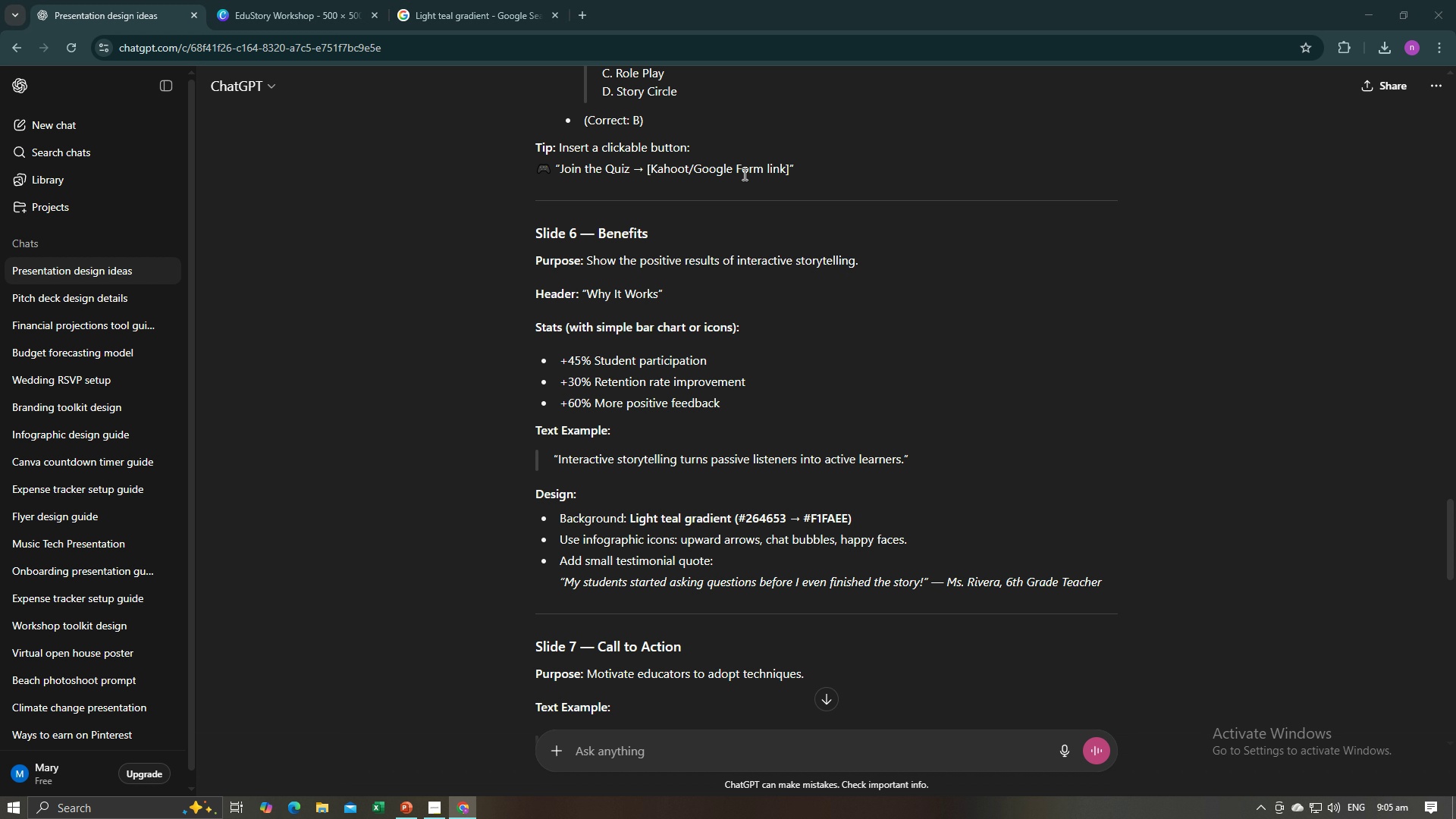 
key(Alt+AltLeft)
 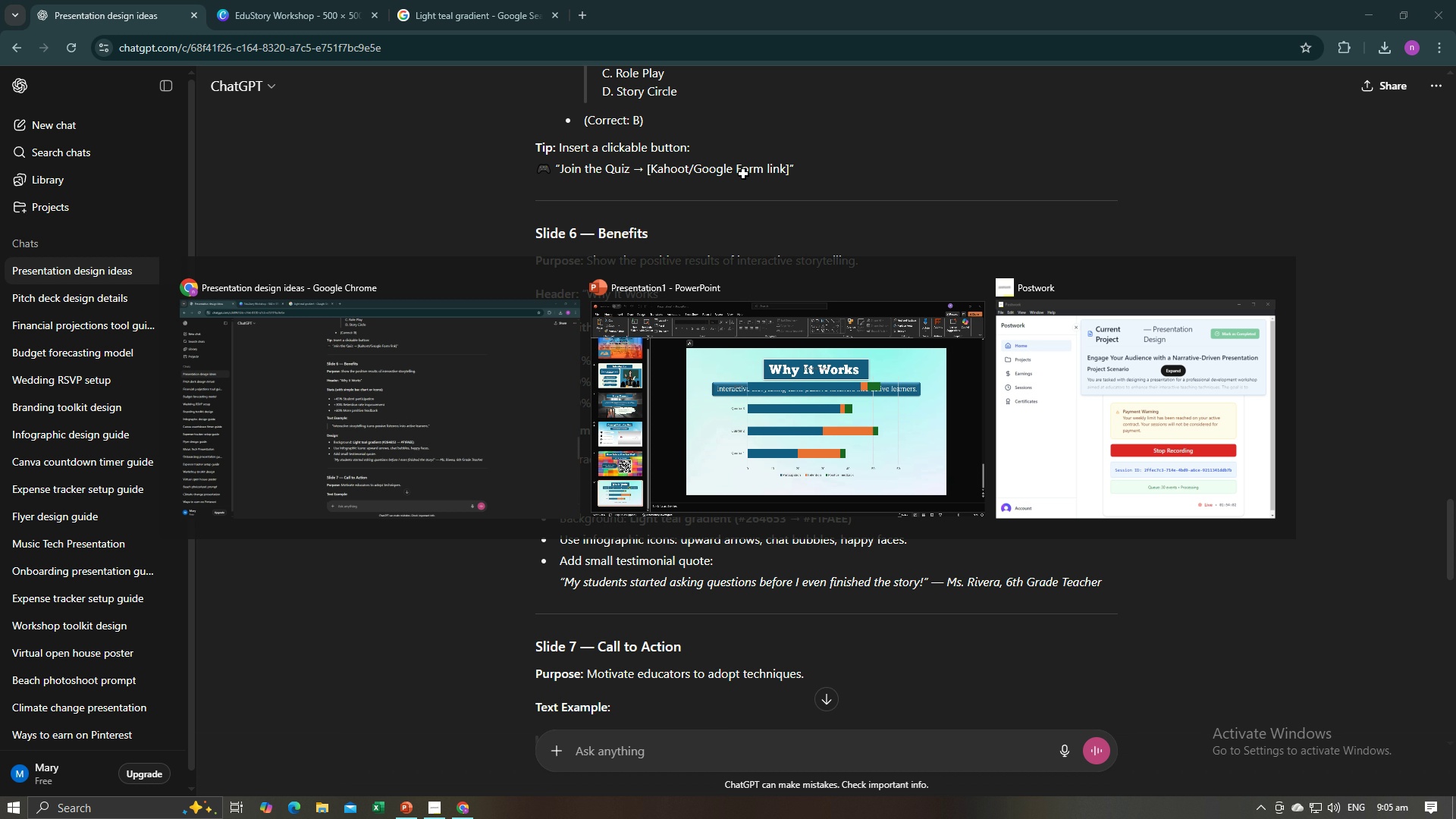 
key(Tab)
key(Backspace)
type(25)
 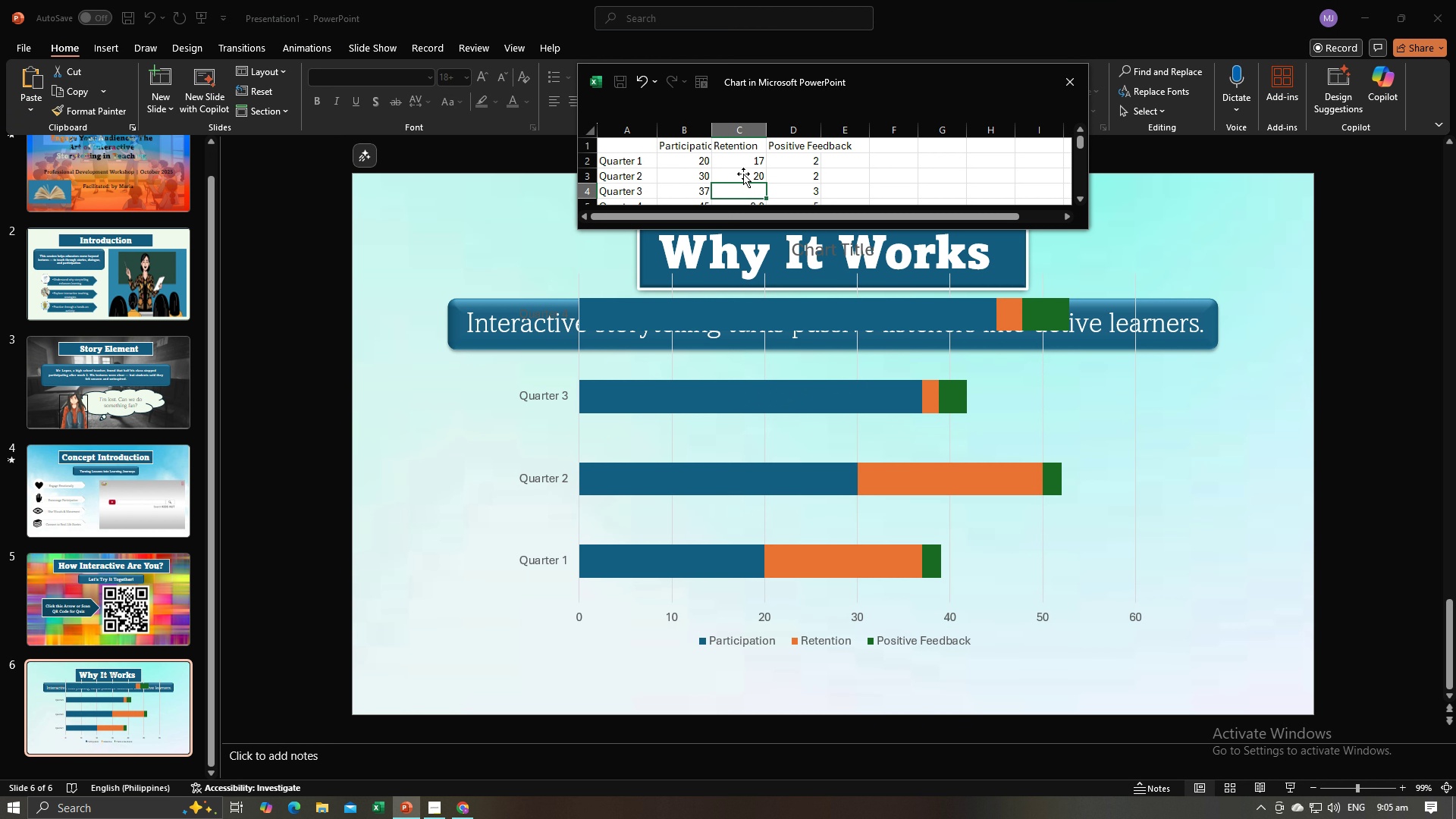 
key(Enter)
 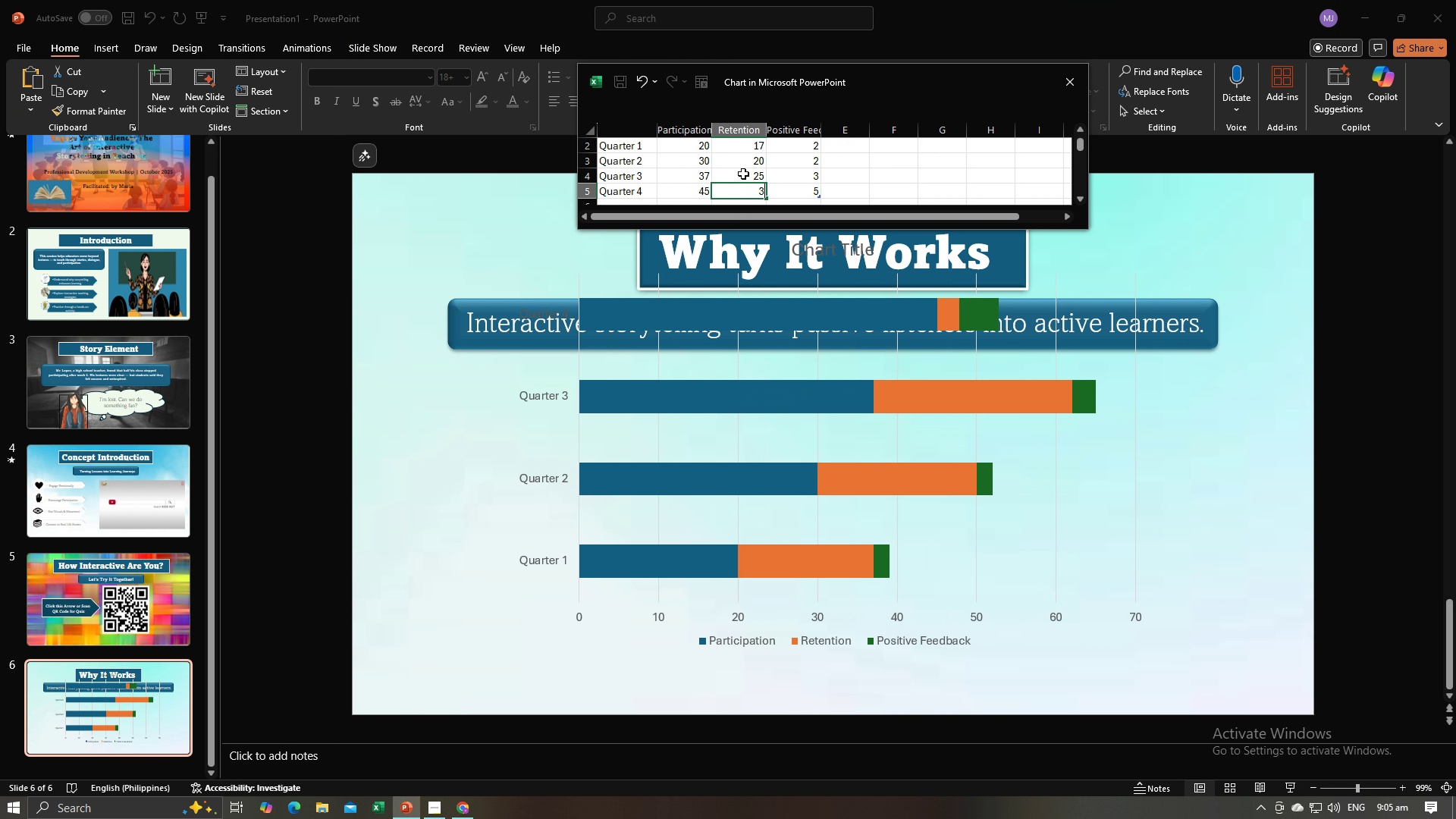 
type(35)
key(Tab)
 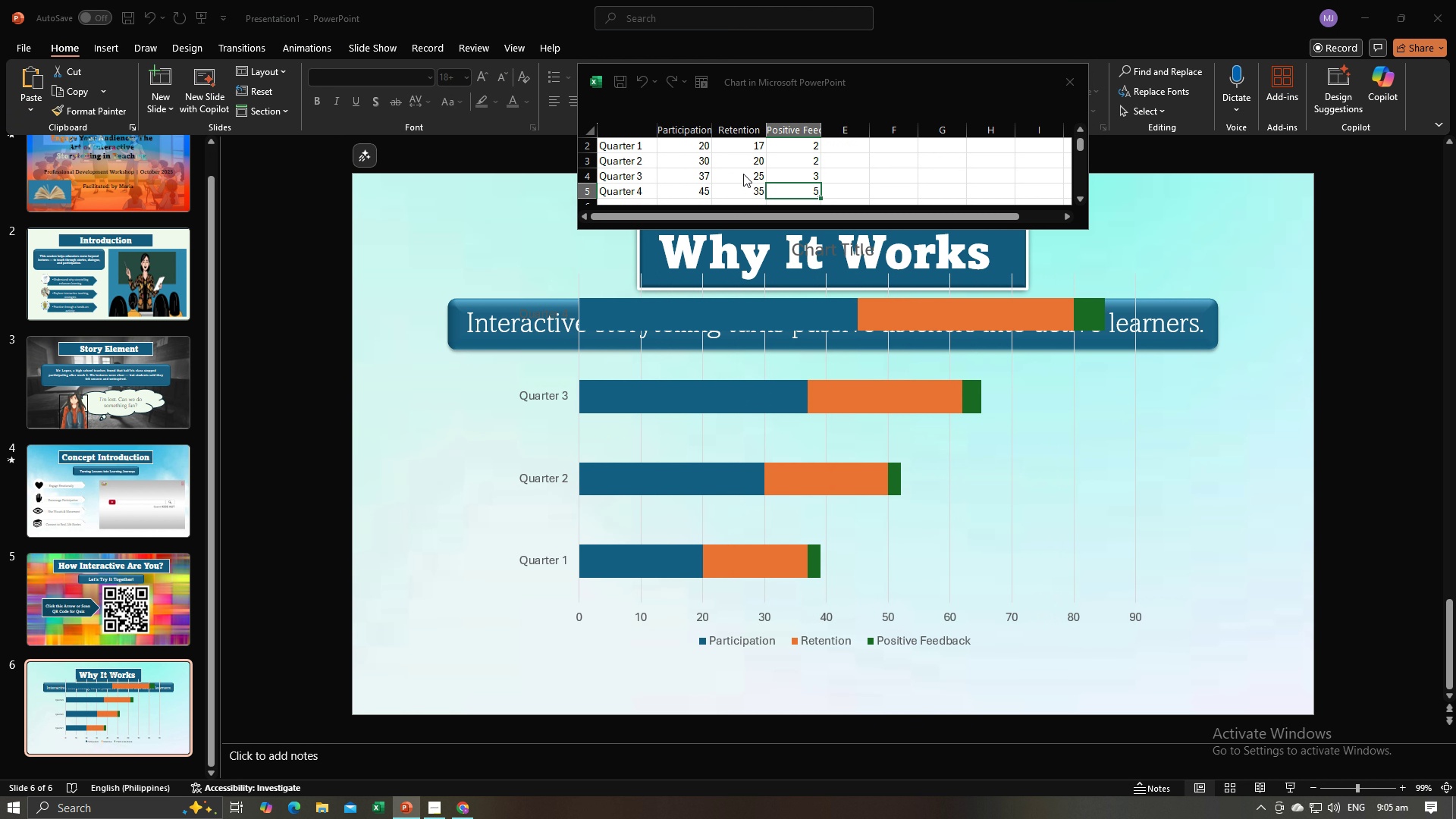 
key(Alt+AltLeft)
 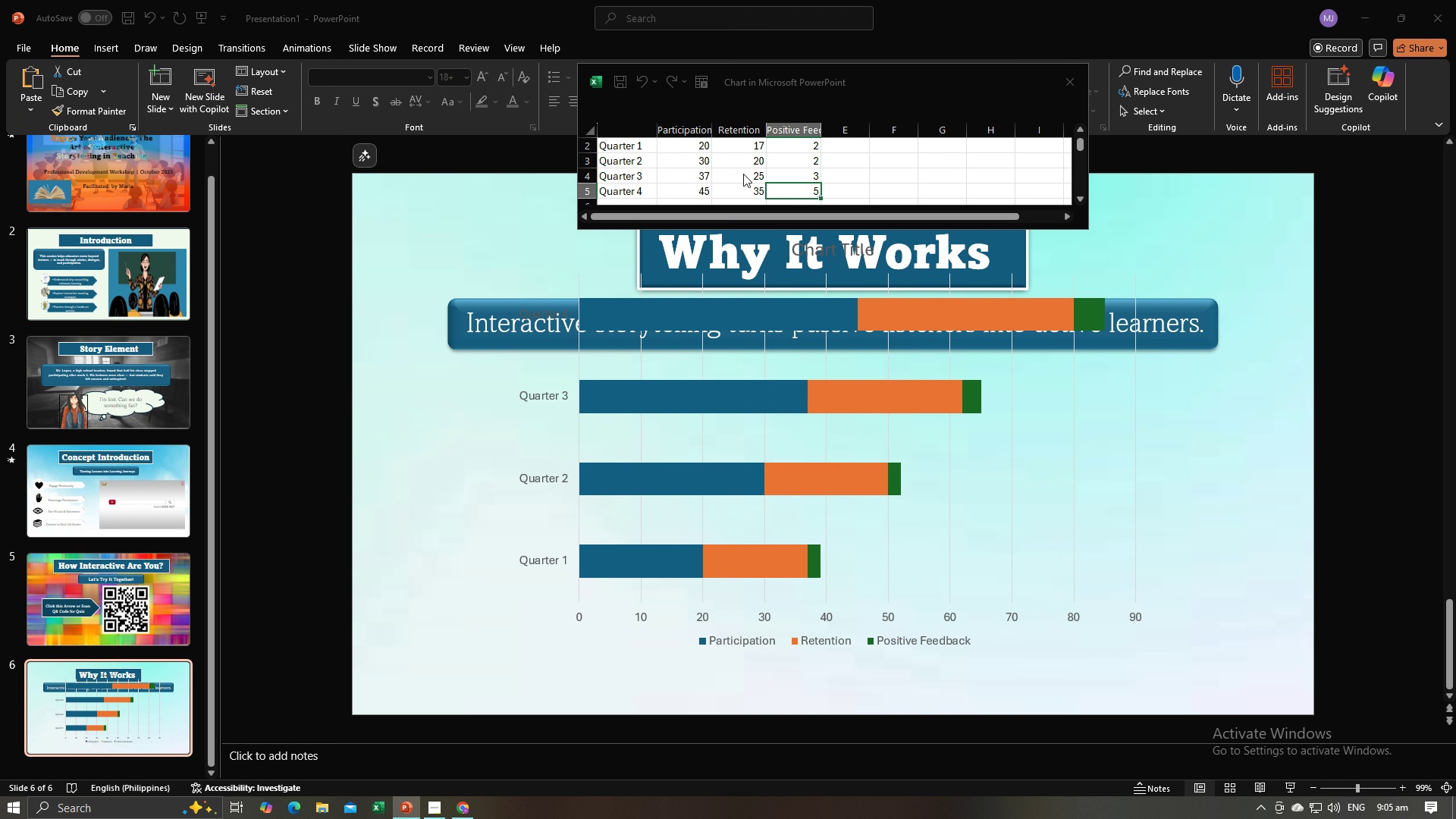 
key(Alt+Tab)
 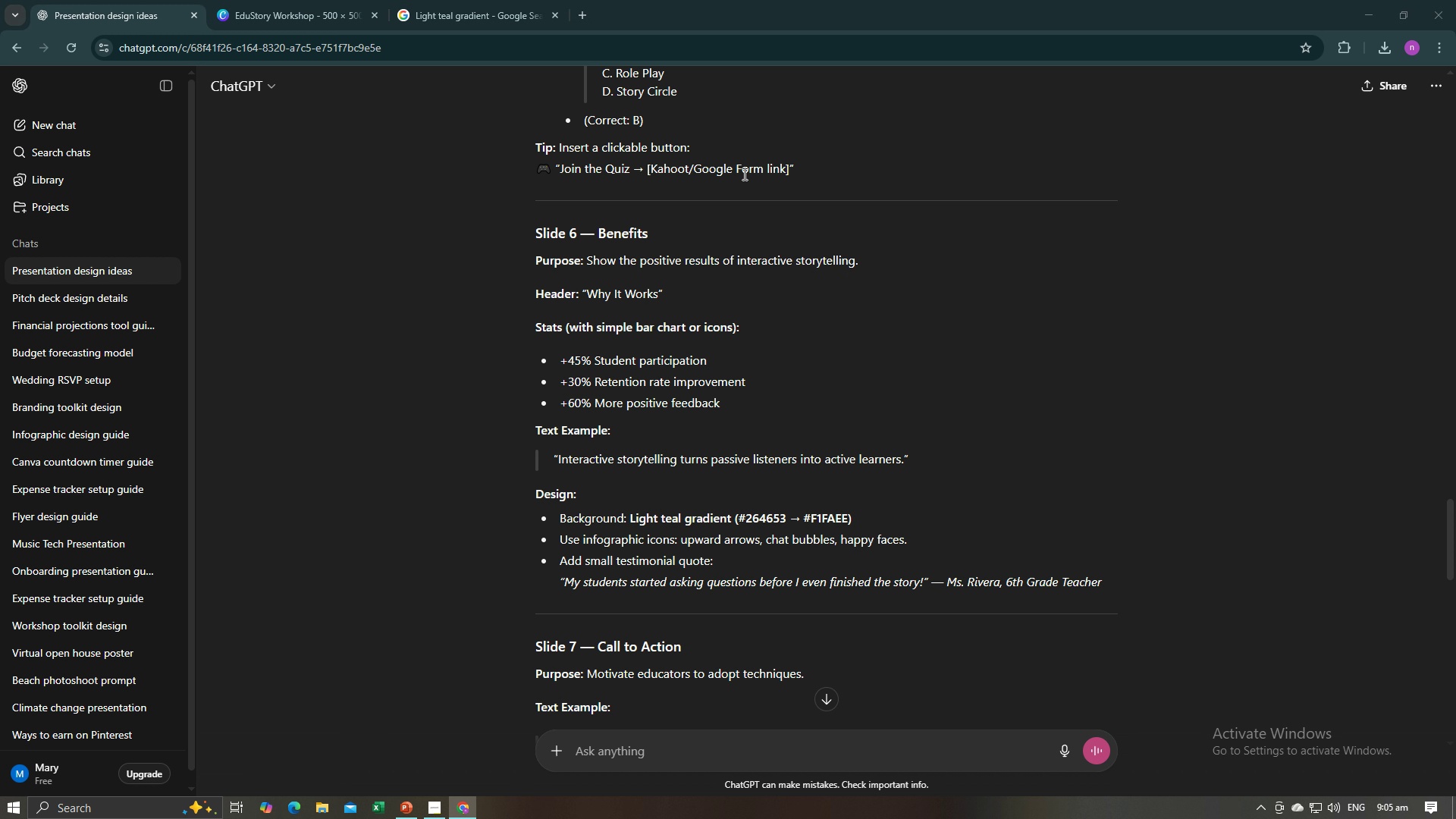 
key(Alt+AltLeft)
 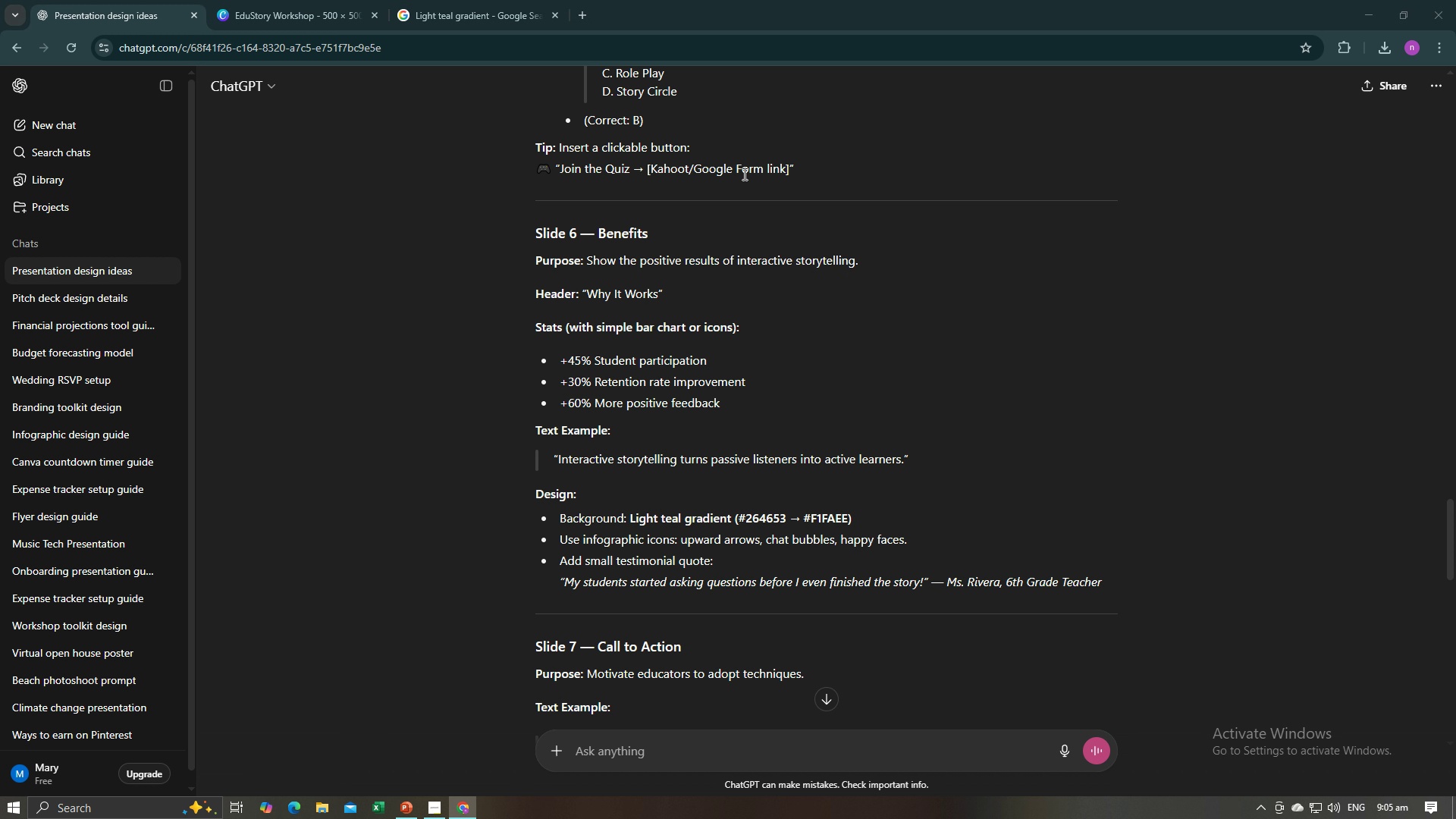 
key(Alt+Tab)
 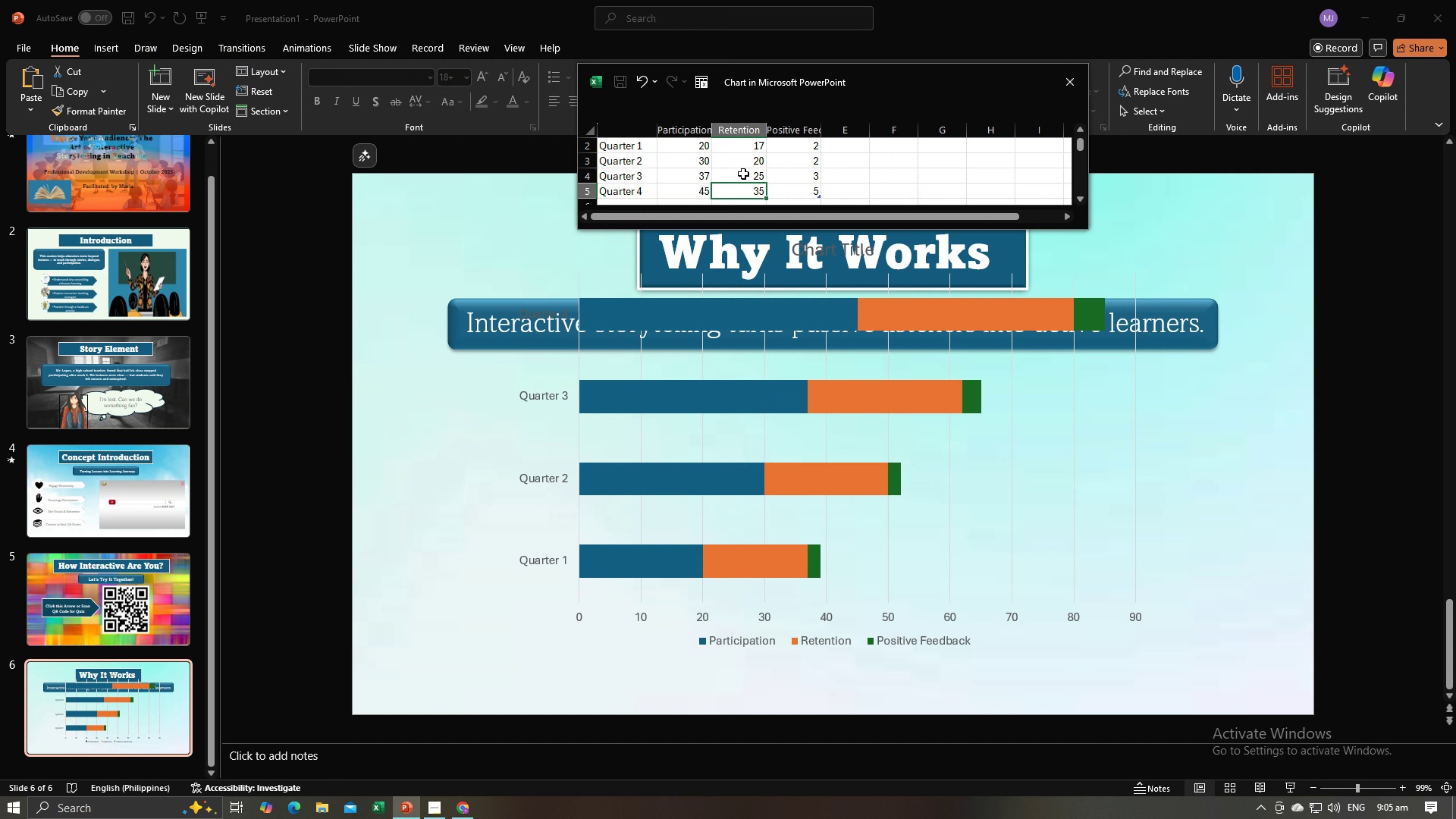 
key(ArrowLeft)
 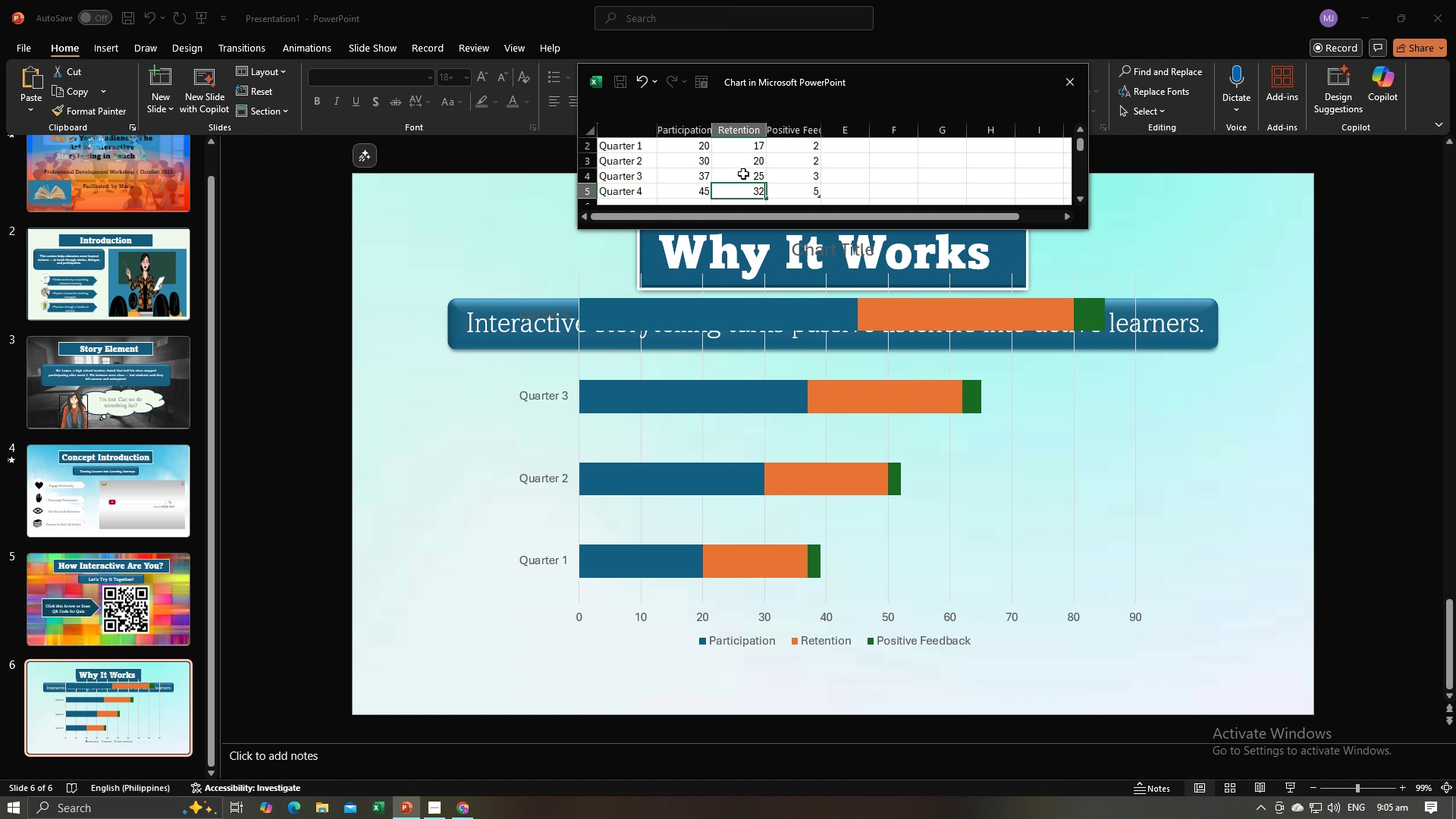 
type(320)
key(Backspace)
key(Backspace)
type(0)
key(Tab)
 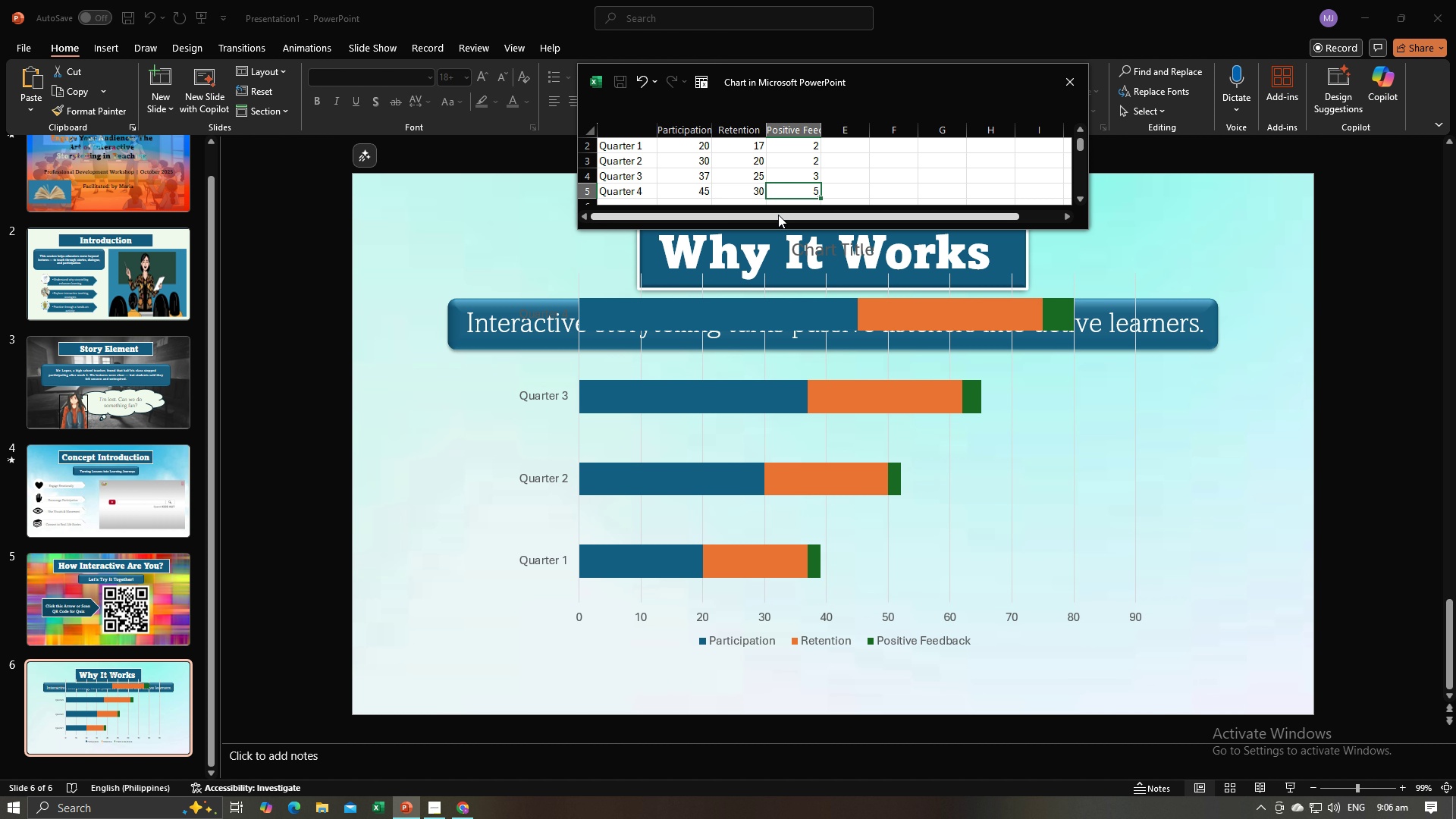 
scroll: coordinate [780, 215], scroll_direction: up, amount: 2.0
 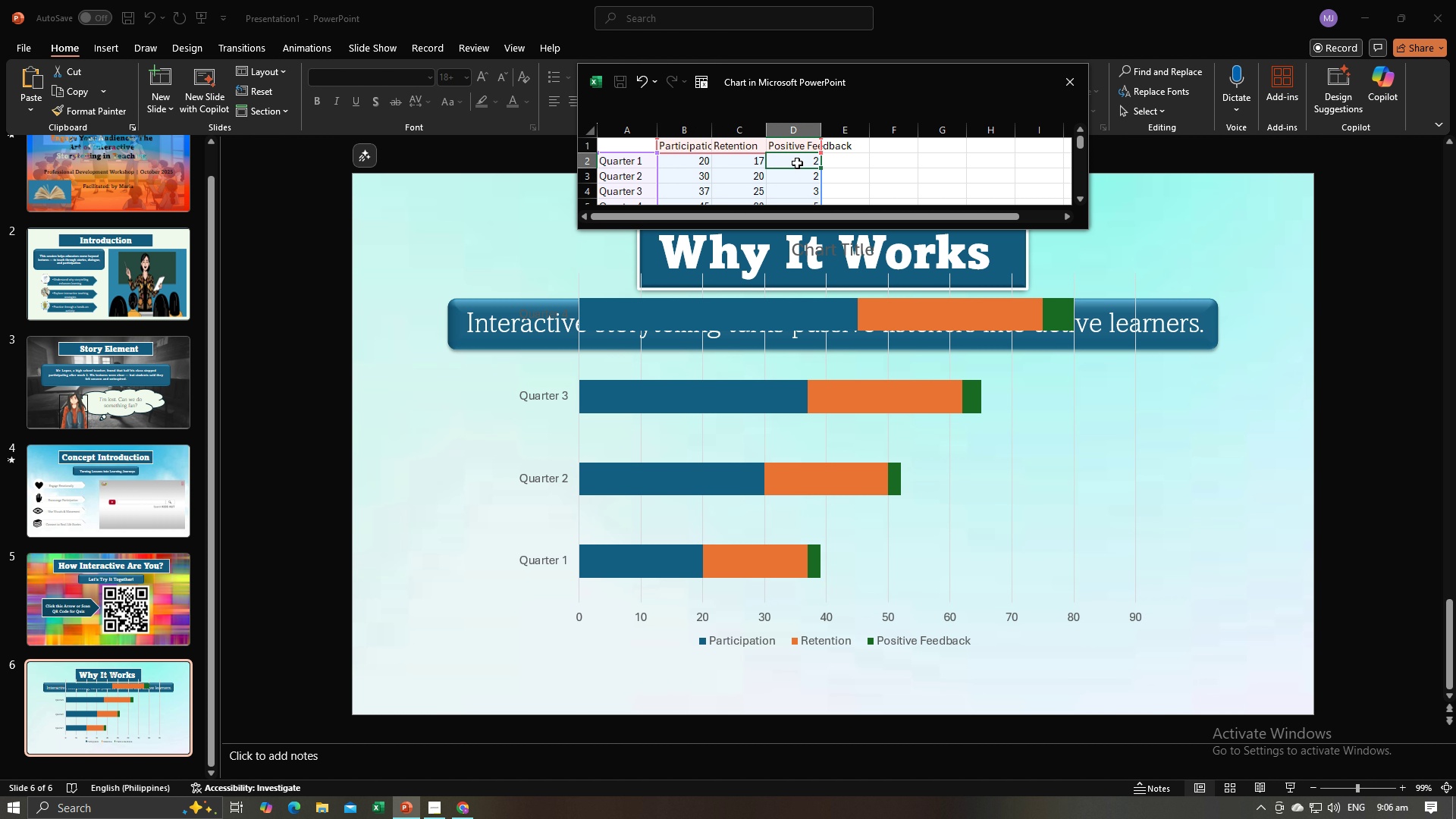 
left_click([797, 163])
 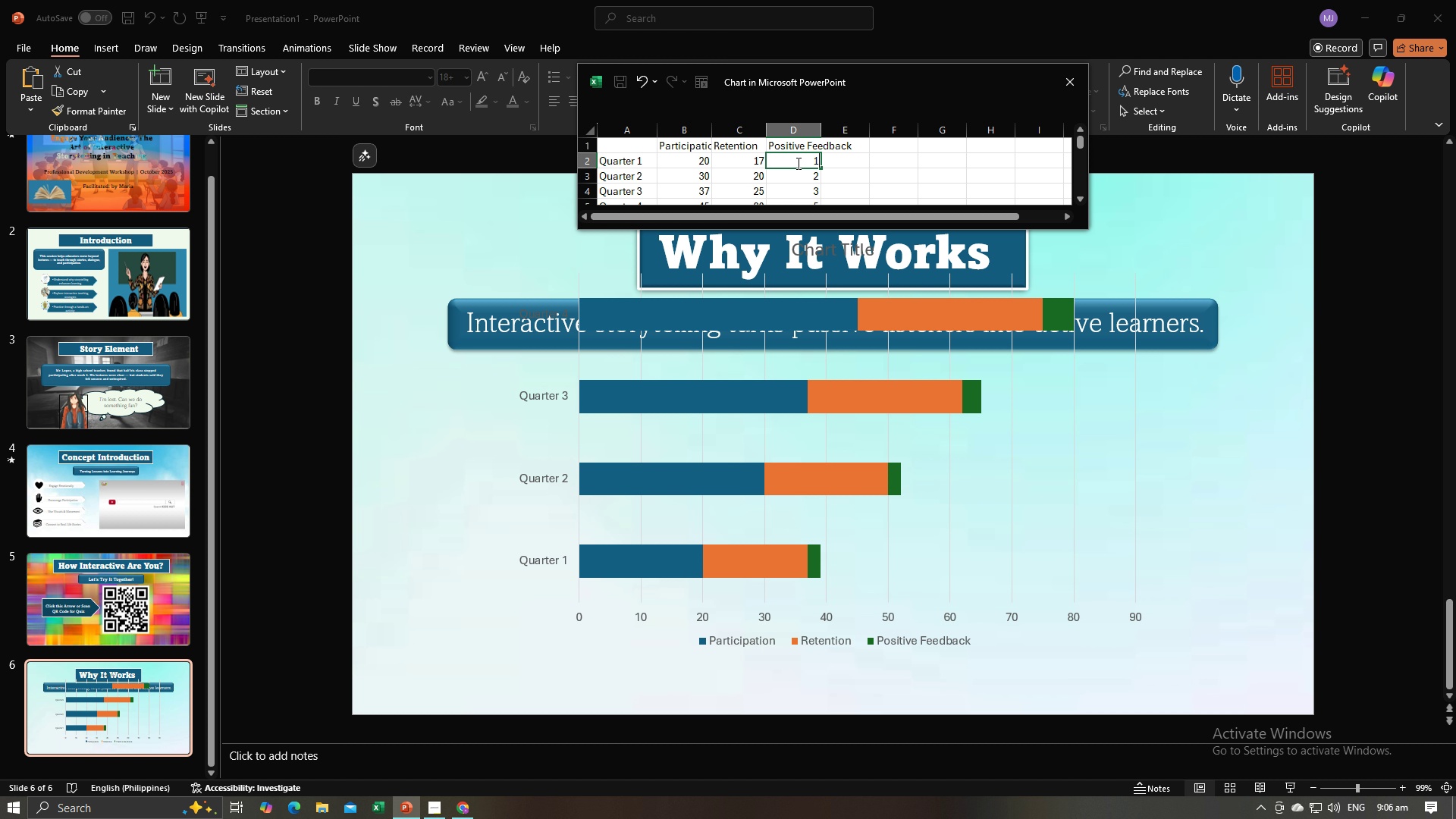 
type(13)
 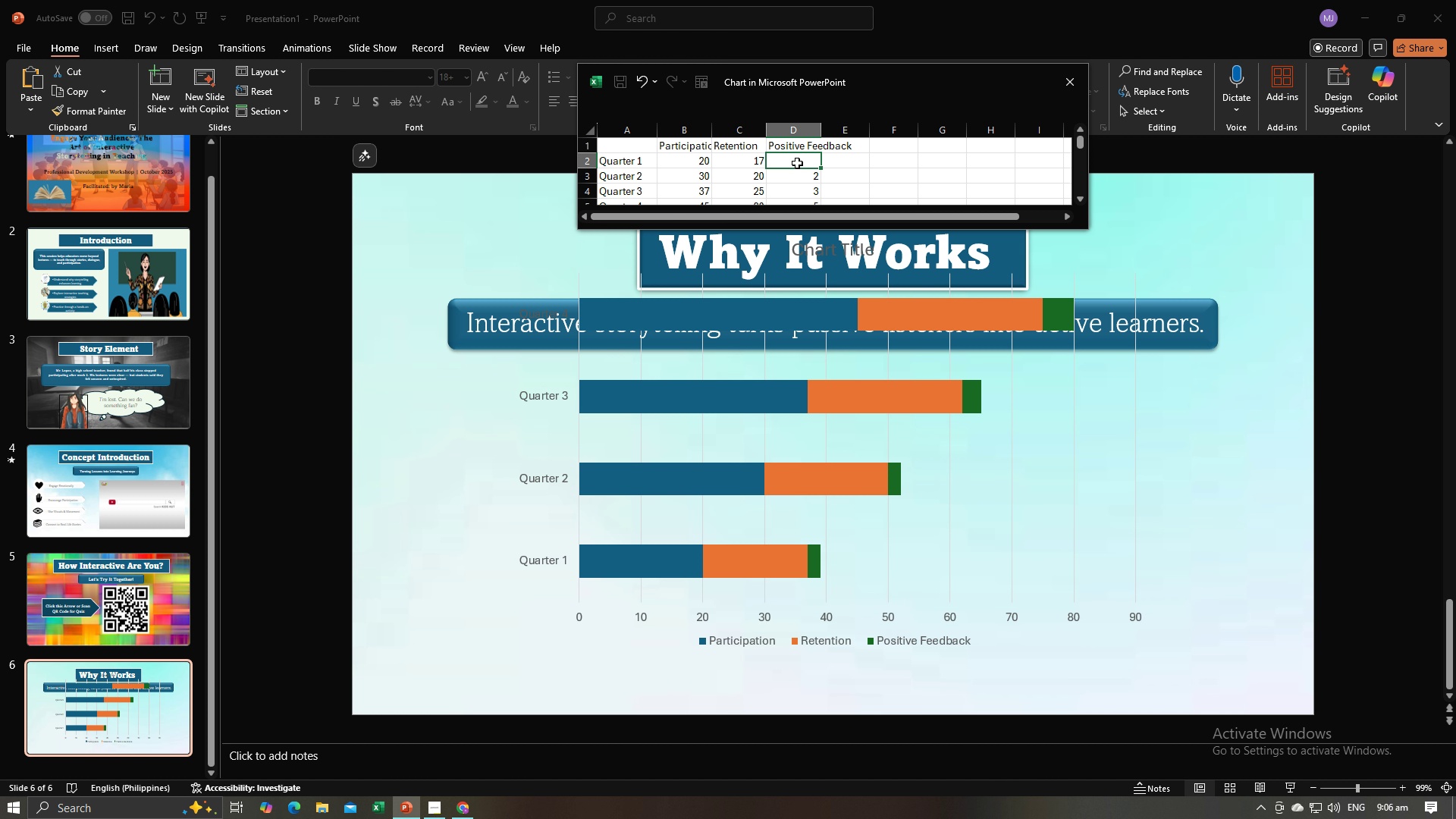 
key(Enter)
 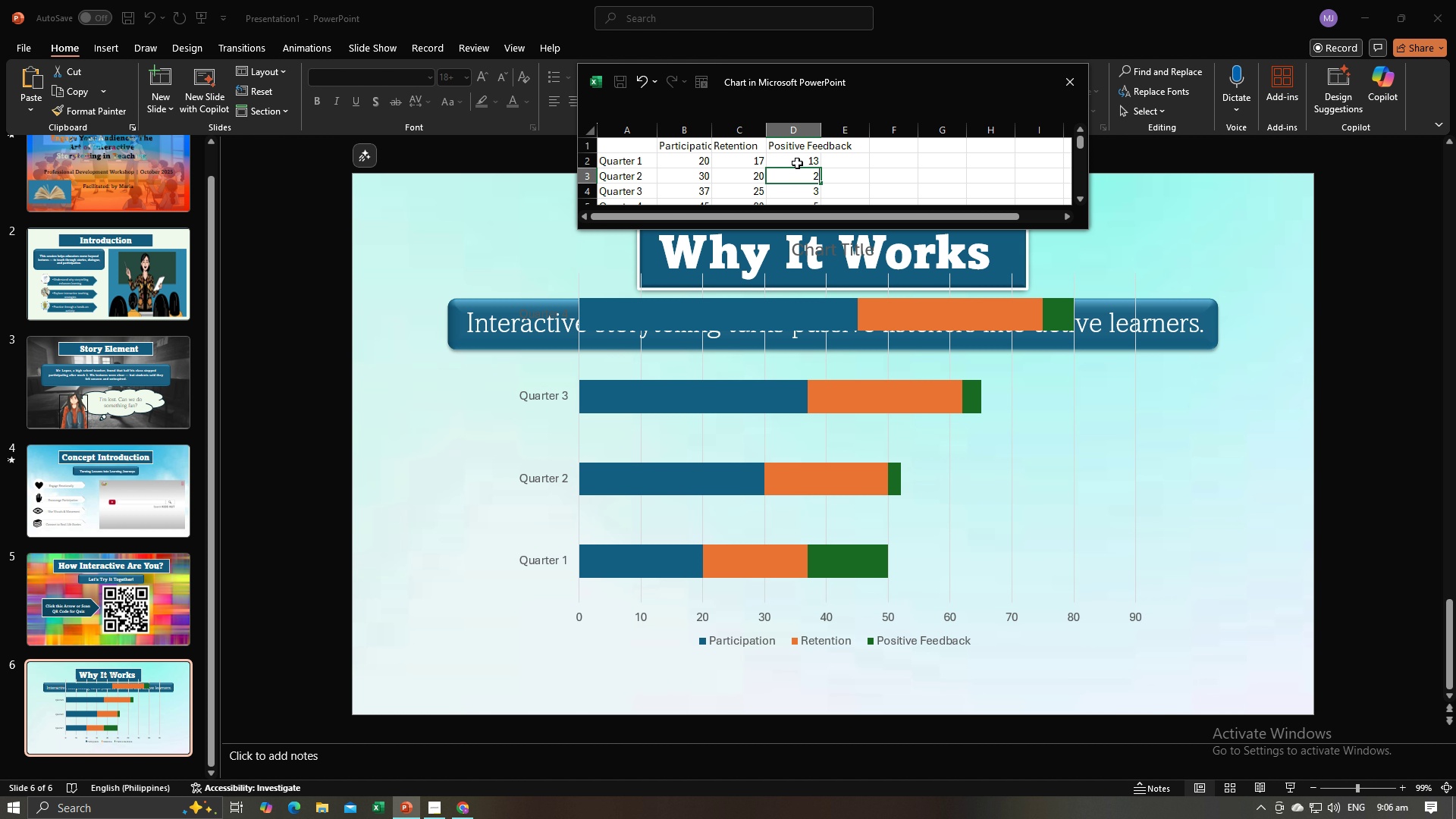 
wait(6.75)
 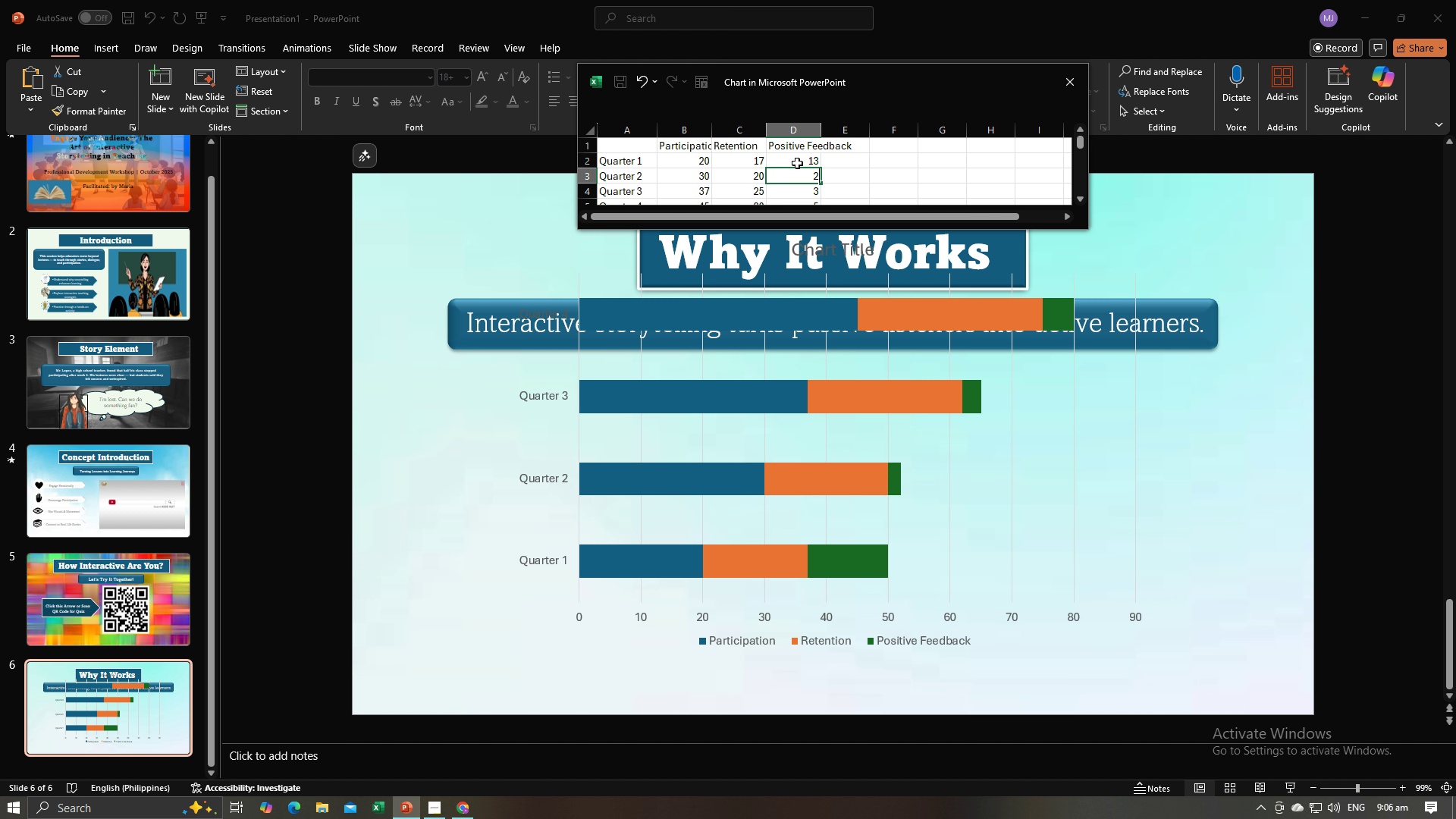 
type(20)
 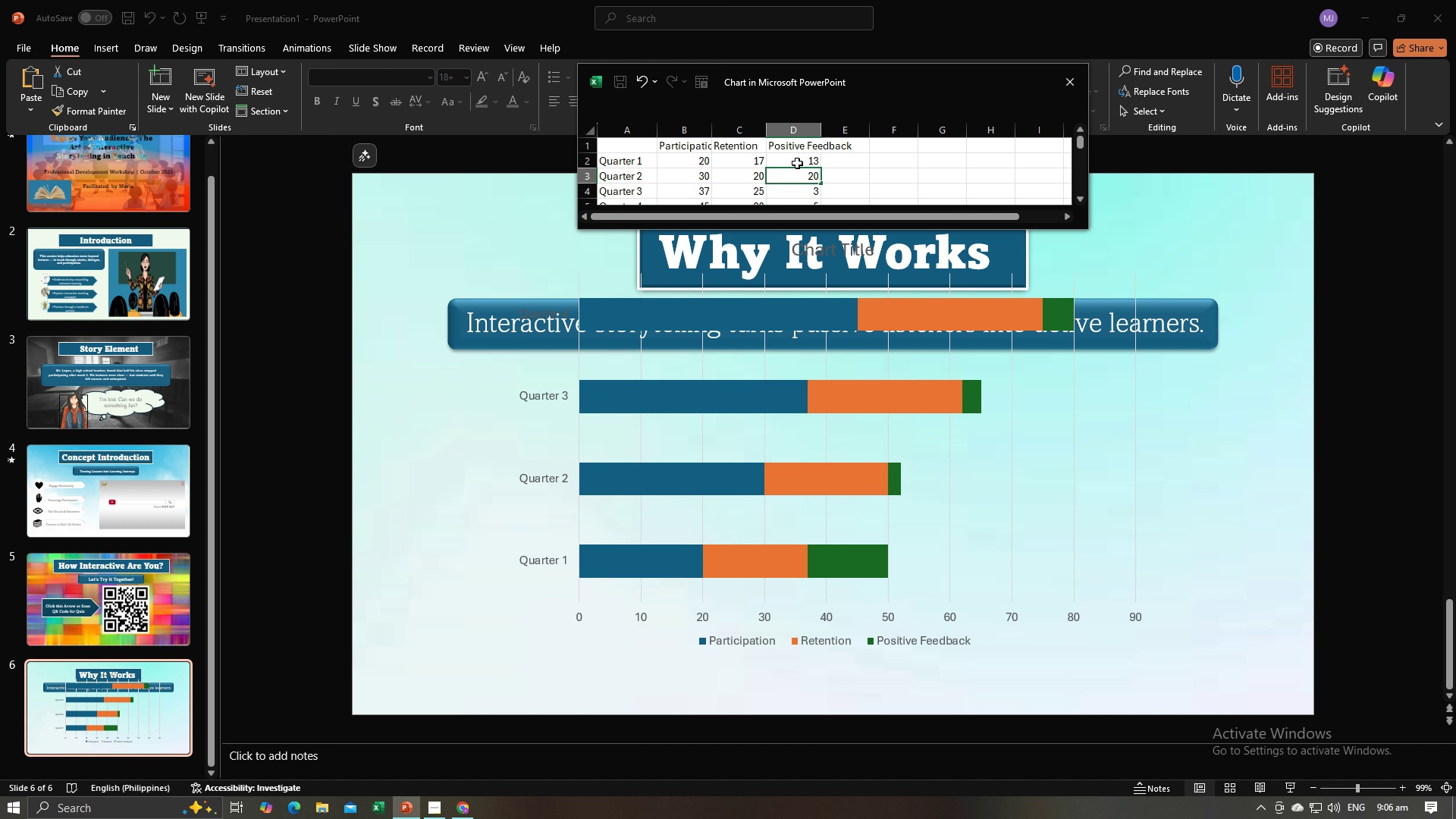 
key(Alt+AltLeft)
 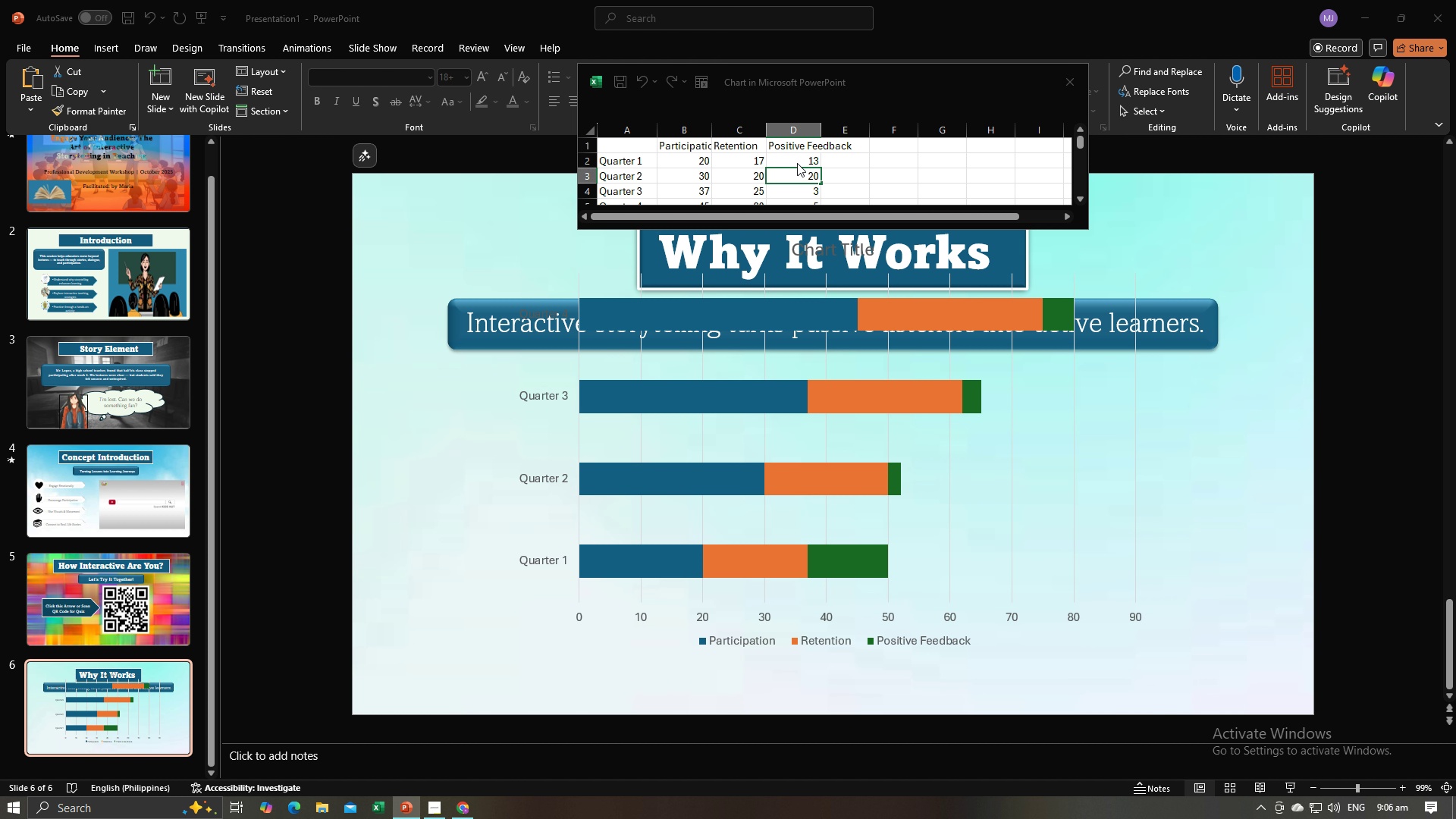 
key(Alt+Tab)
 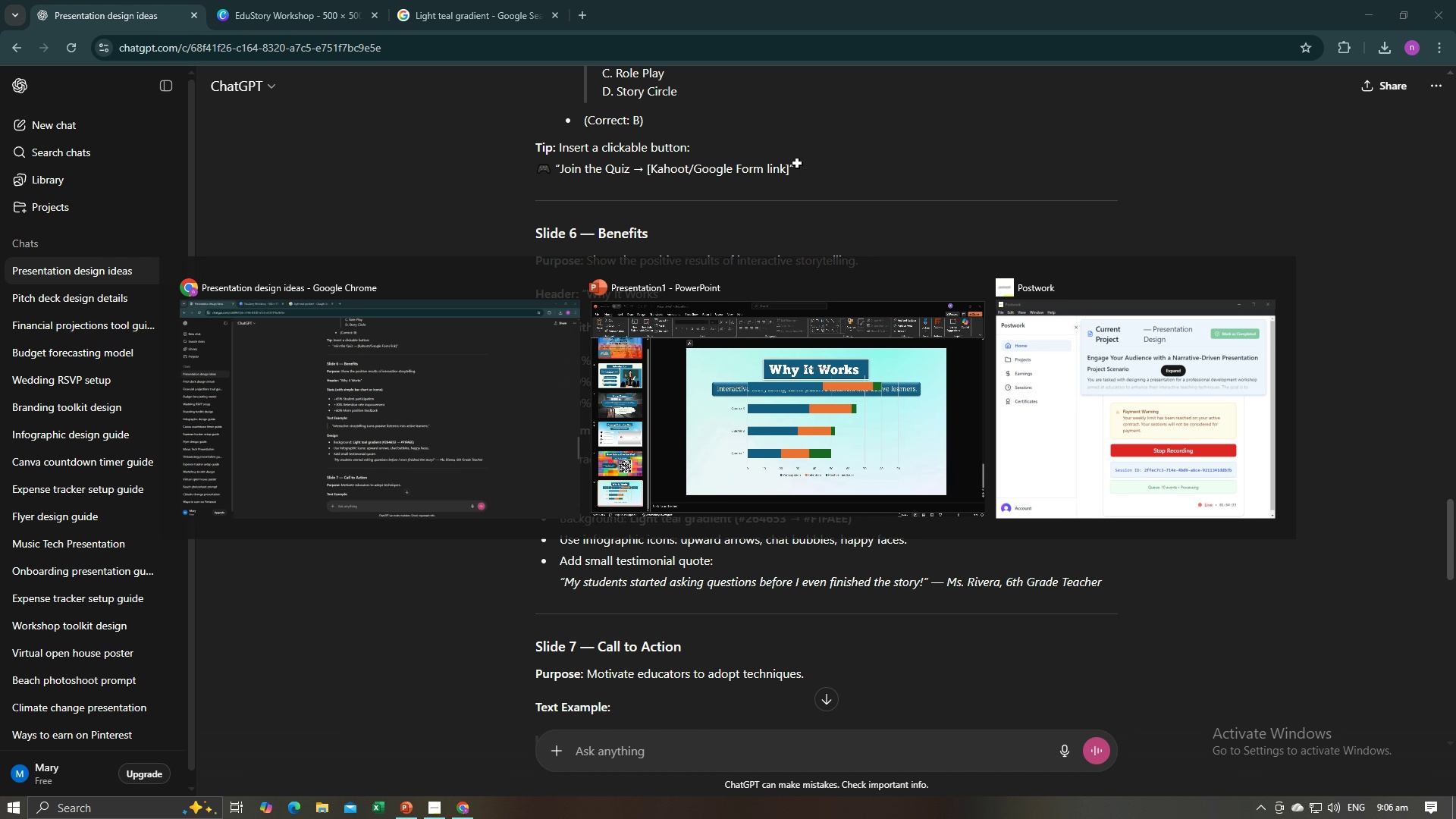 
key(Alt+AltLeft)
 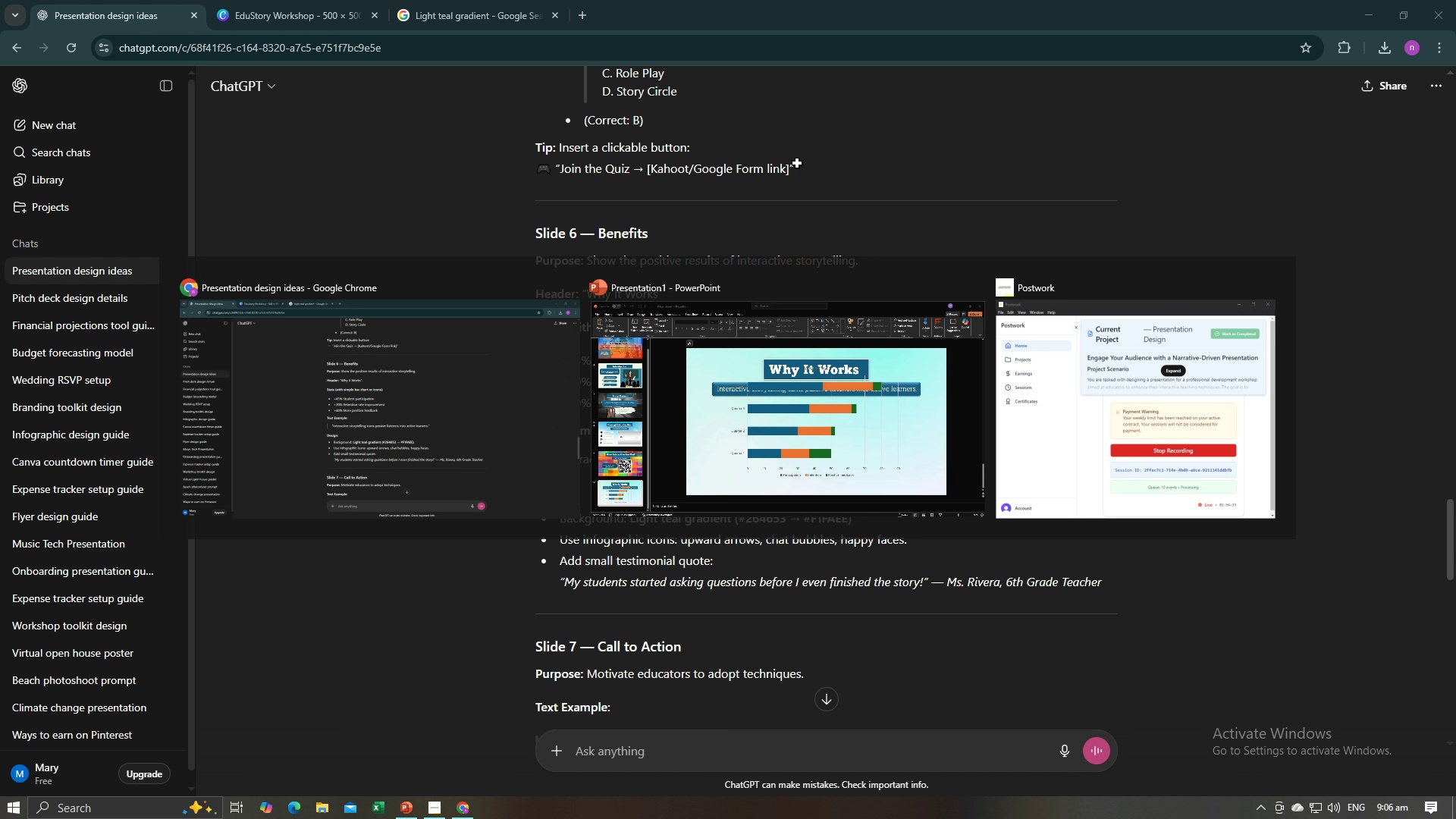 
key(Alt+Tab)
 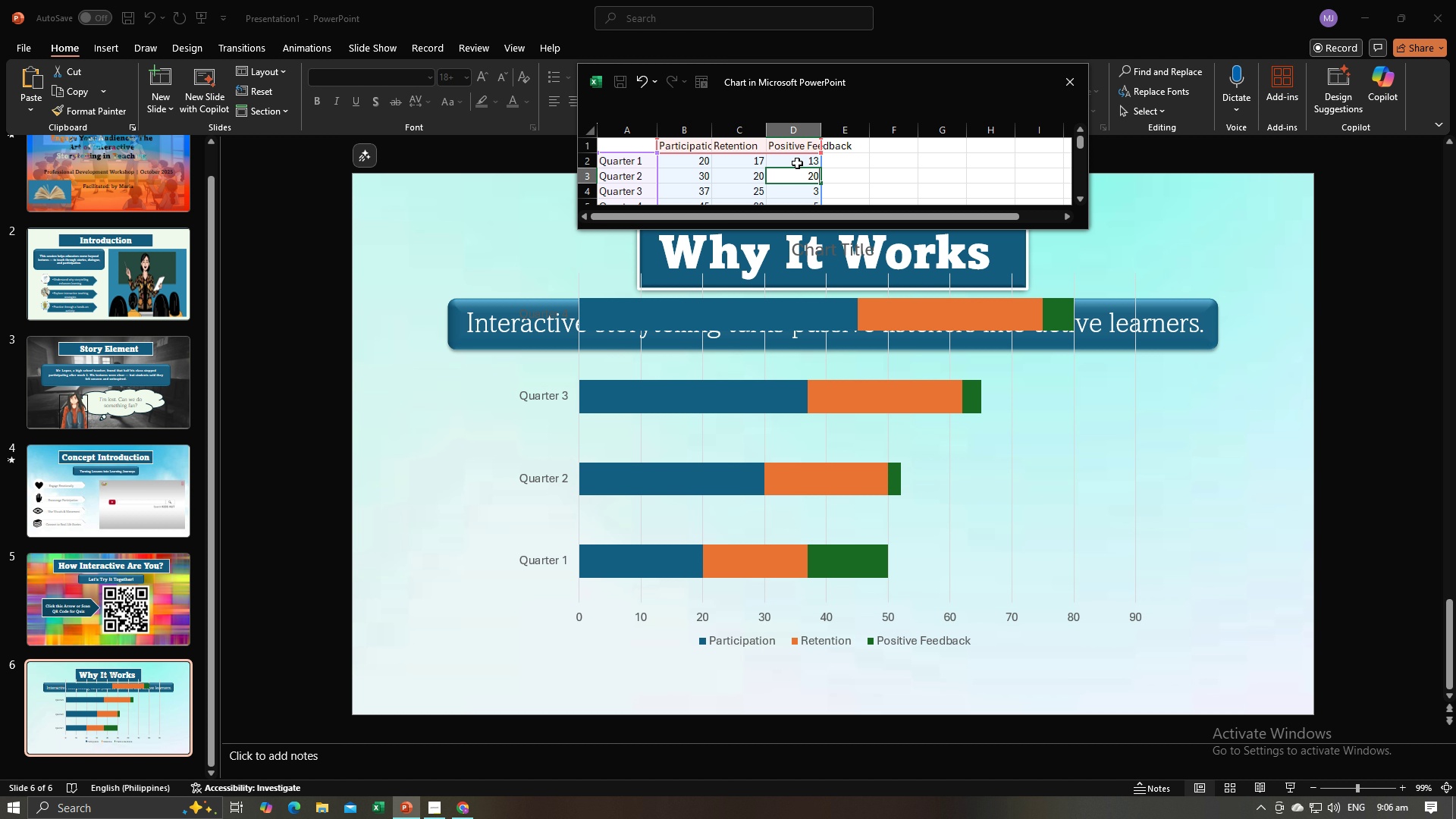 
key(Enter)
 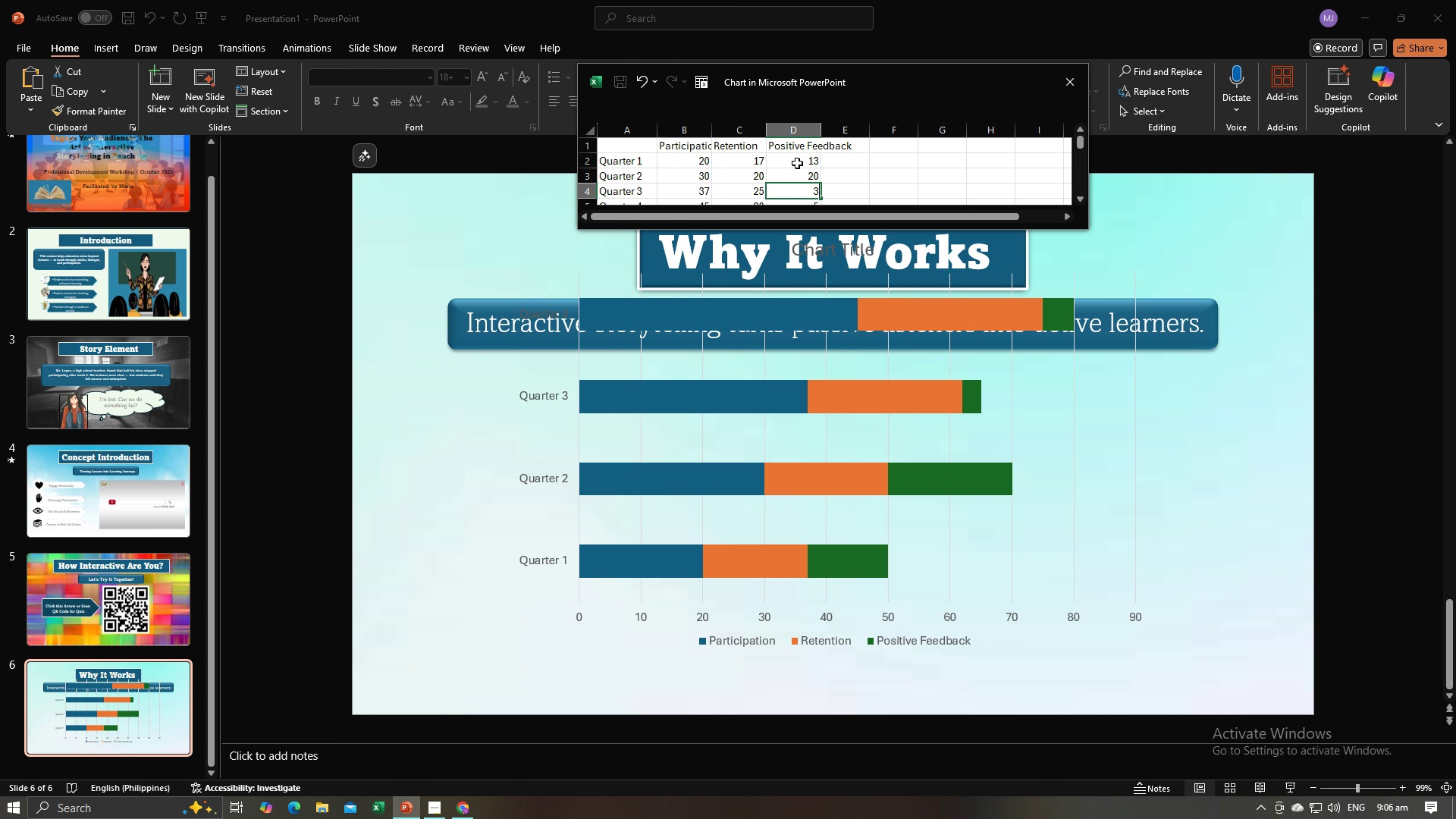 
type(40)
 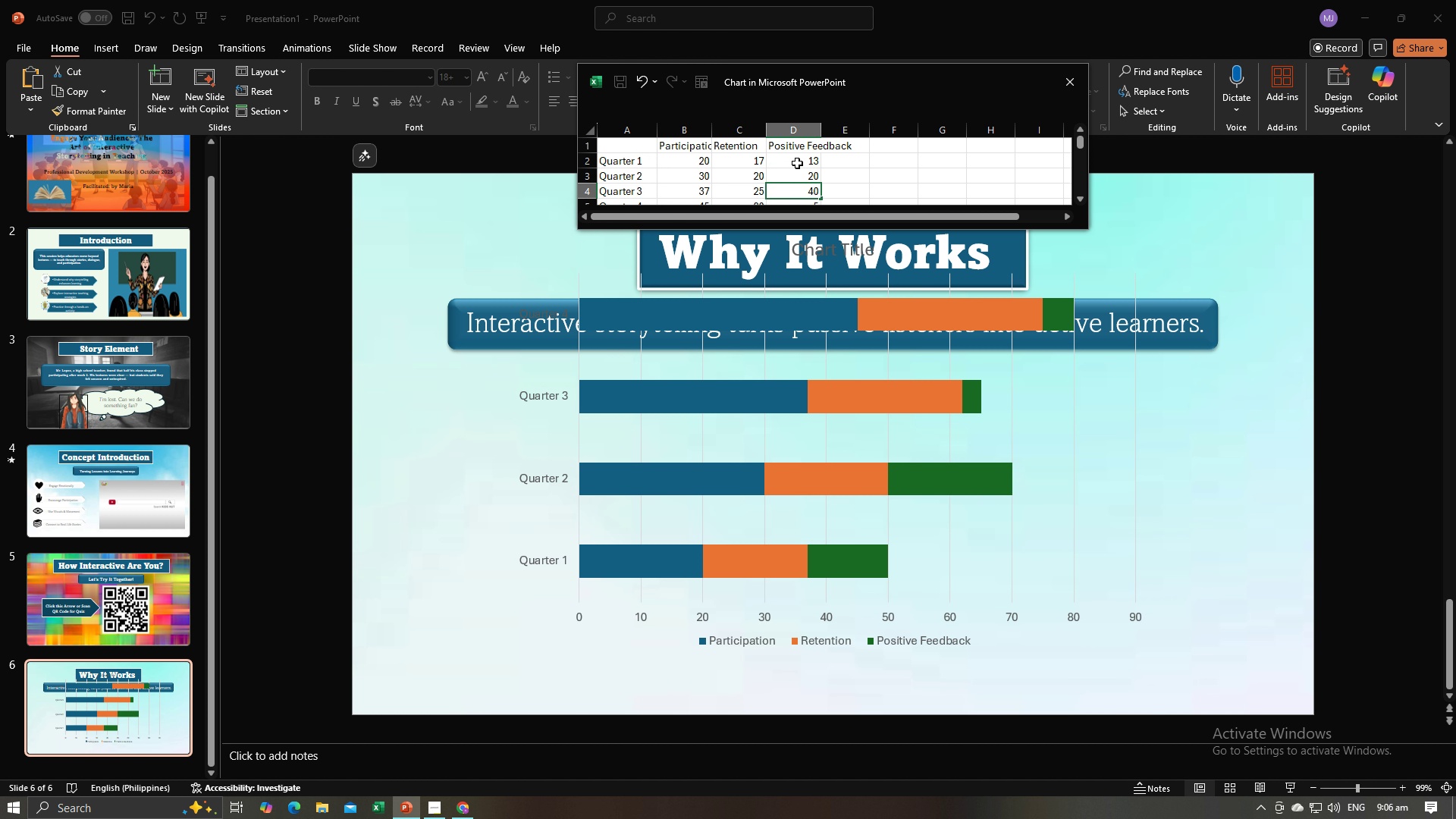 
key(Enter)
 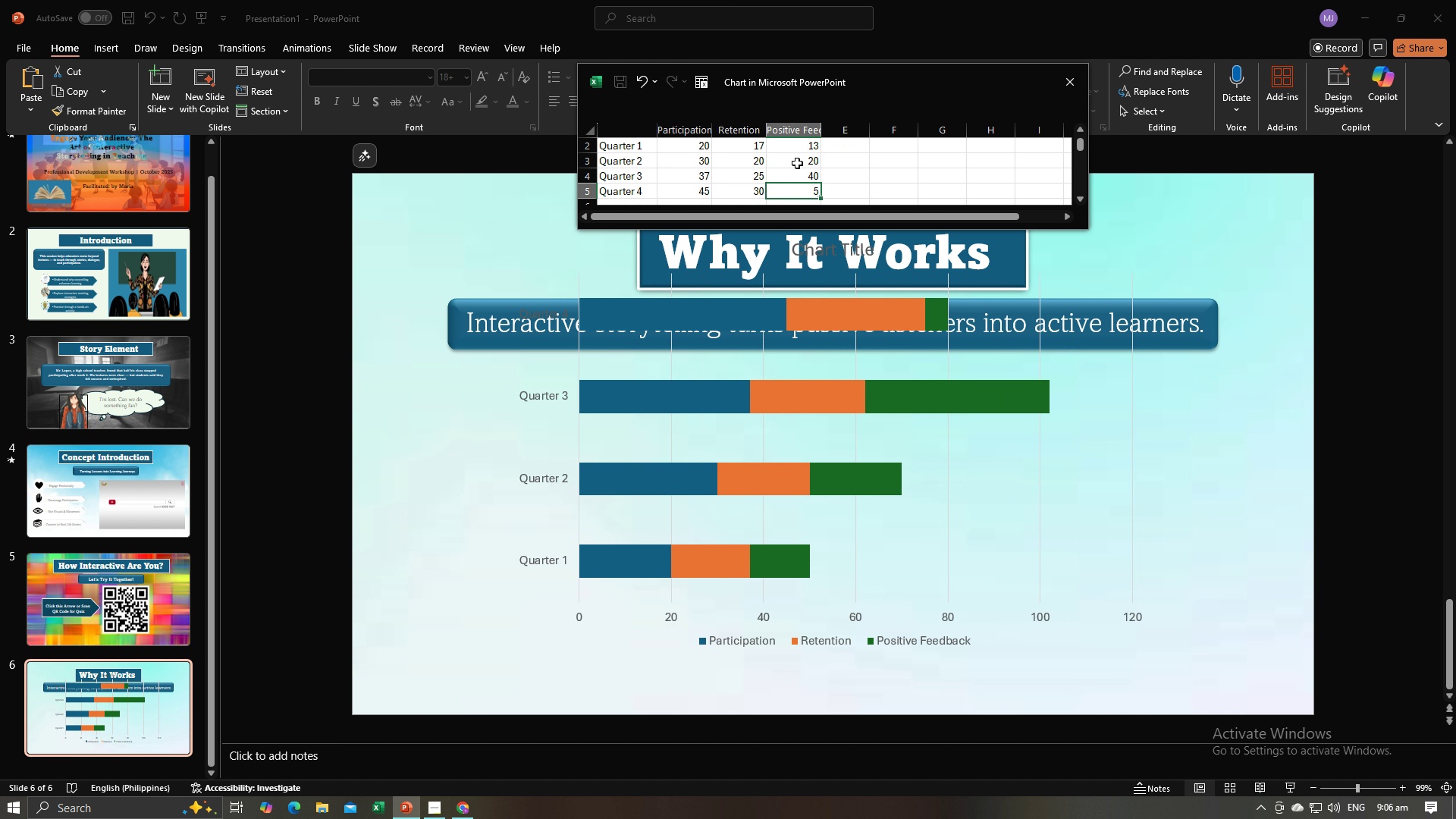 
type(60)
 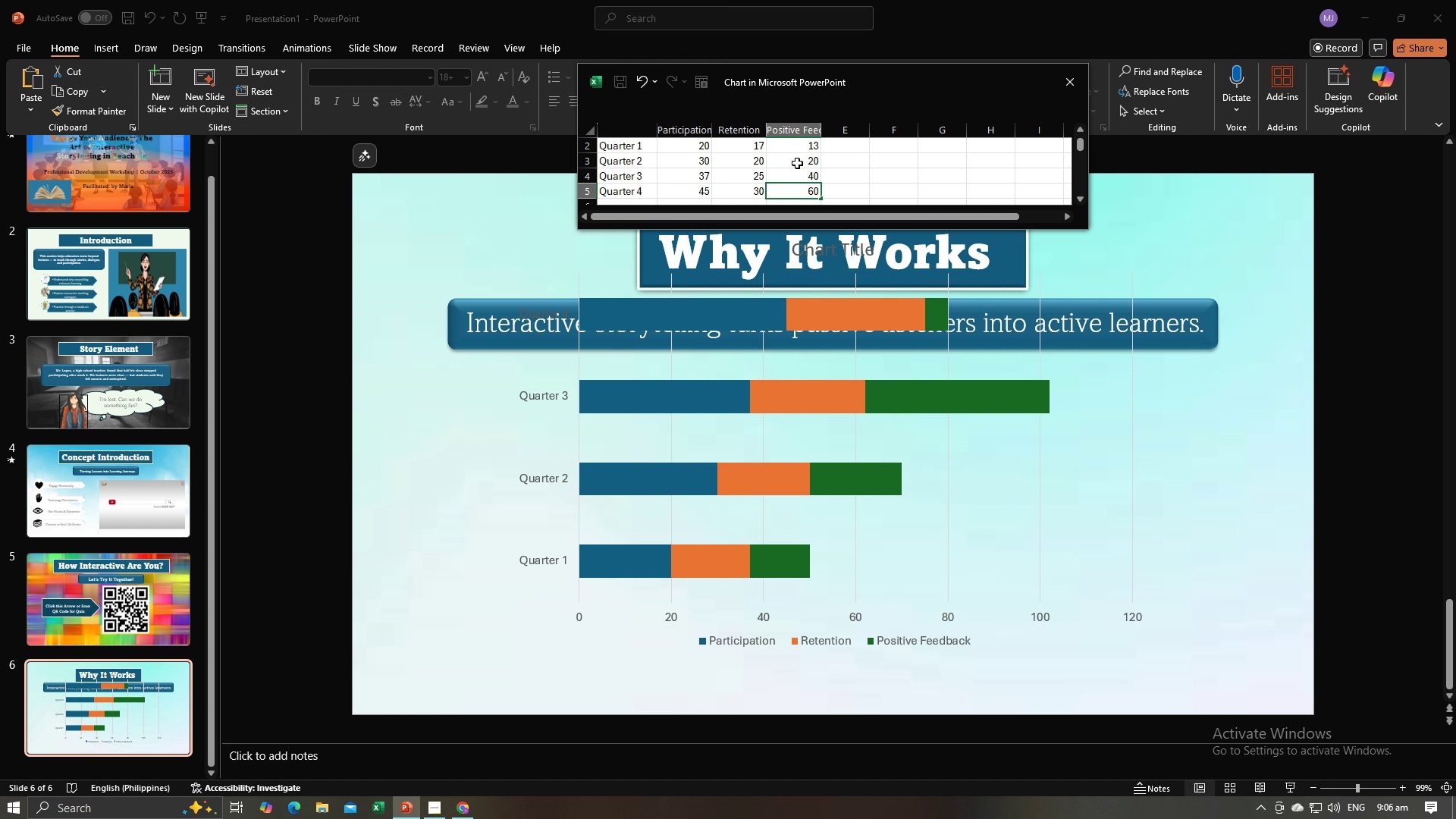 
key(Enter)
 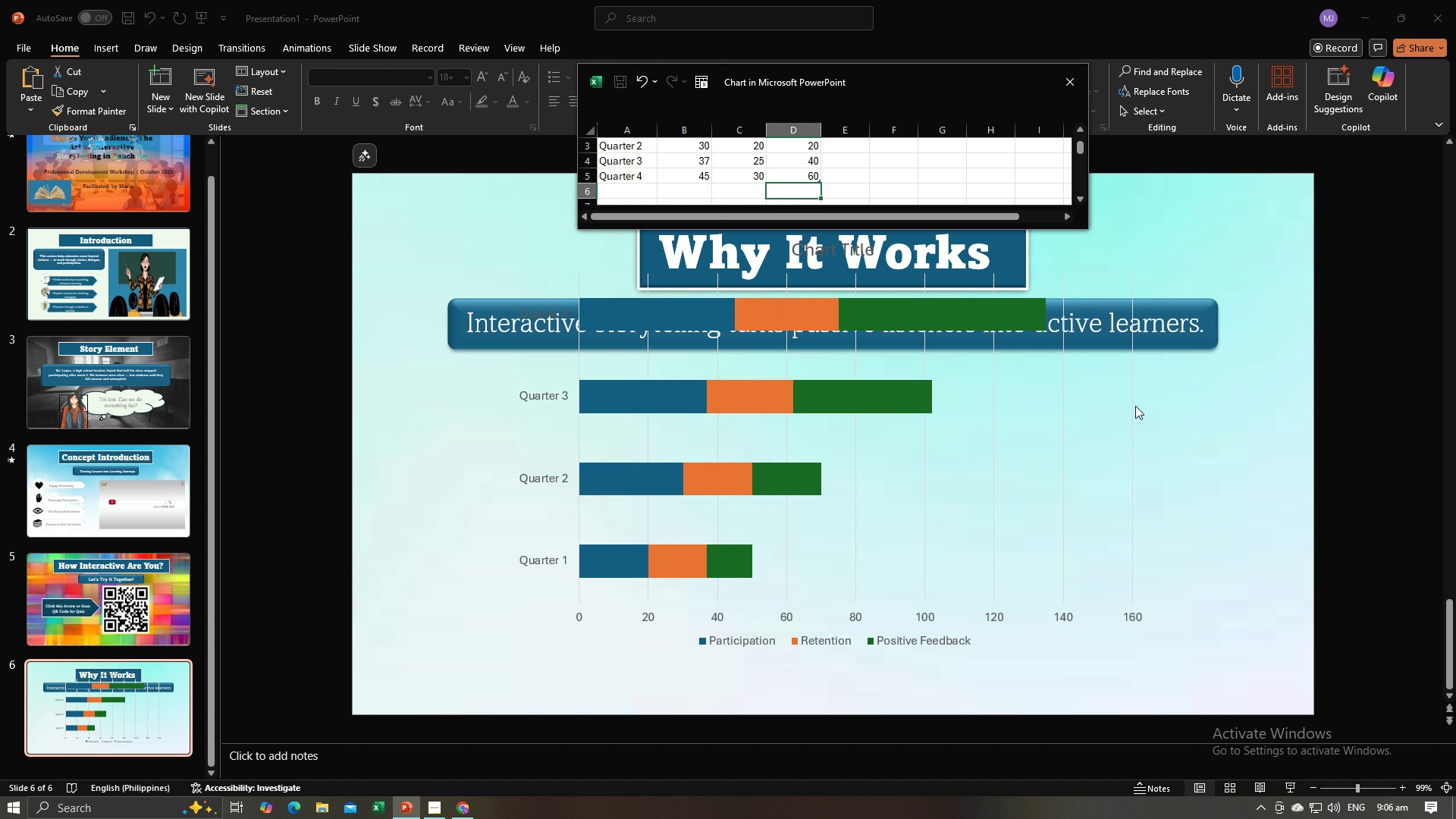 
left_click([1187, 427])
 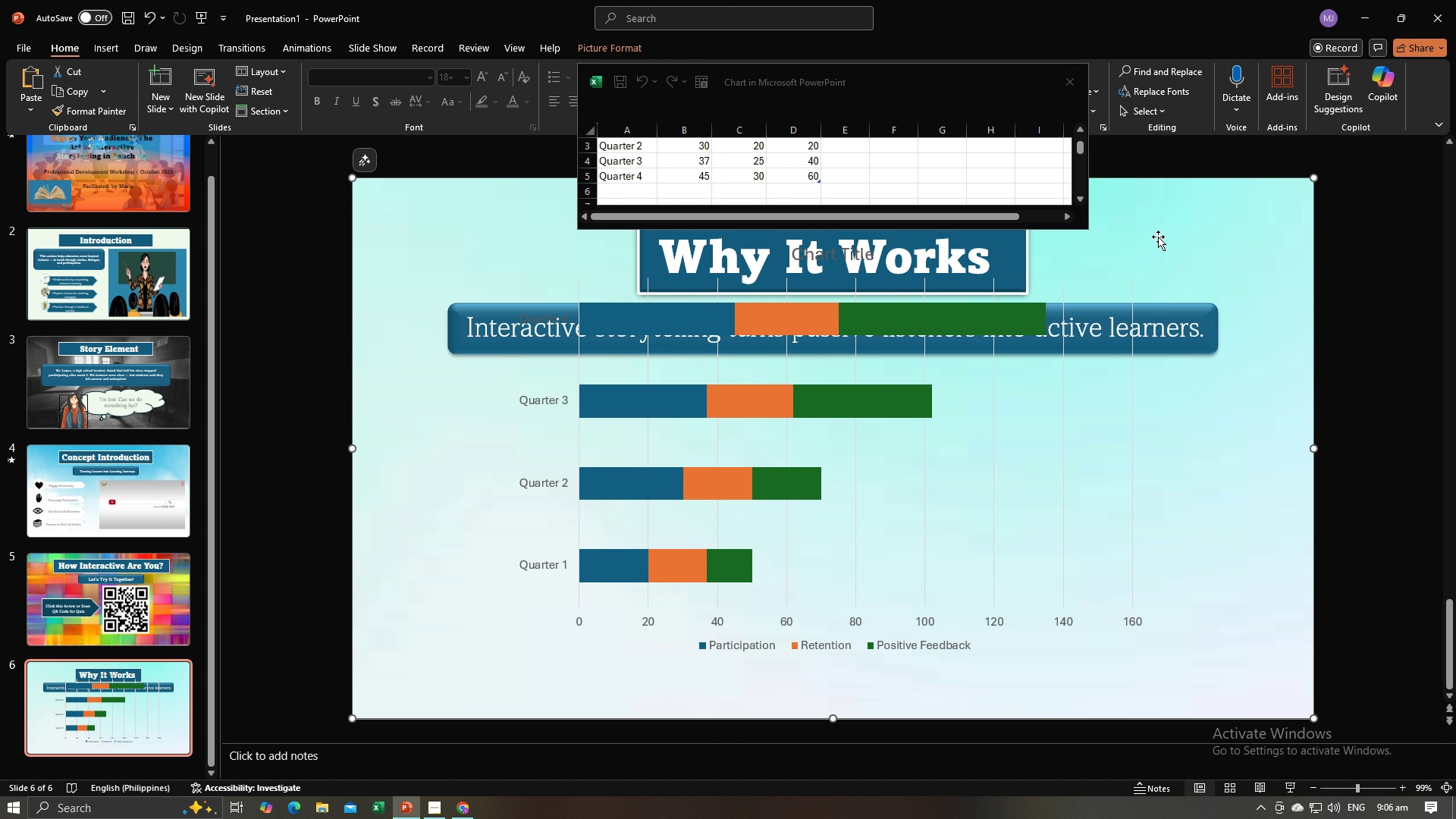 
left_click([1147, 263])
 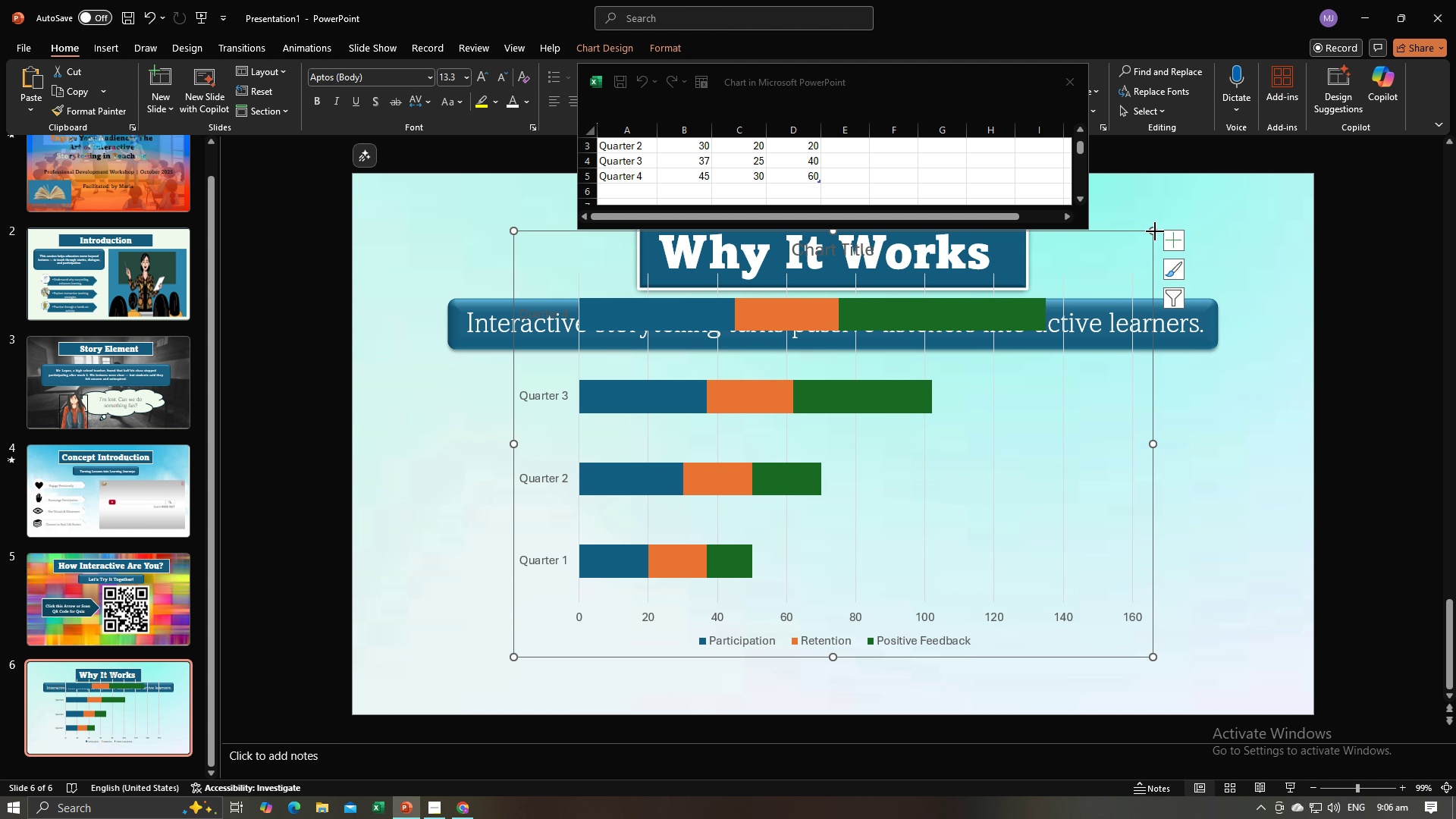 
left_click_drag(start_coordinate=[1155, 231], to_coordinate=[1042, 421])
 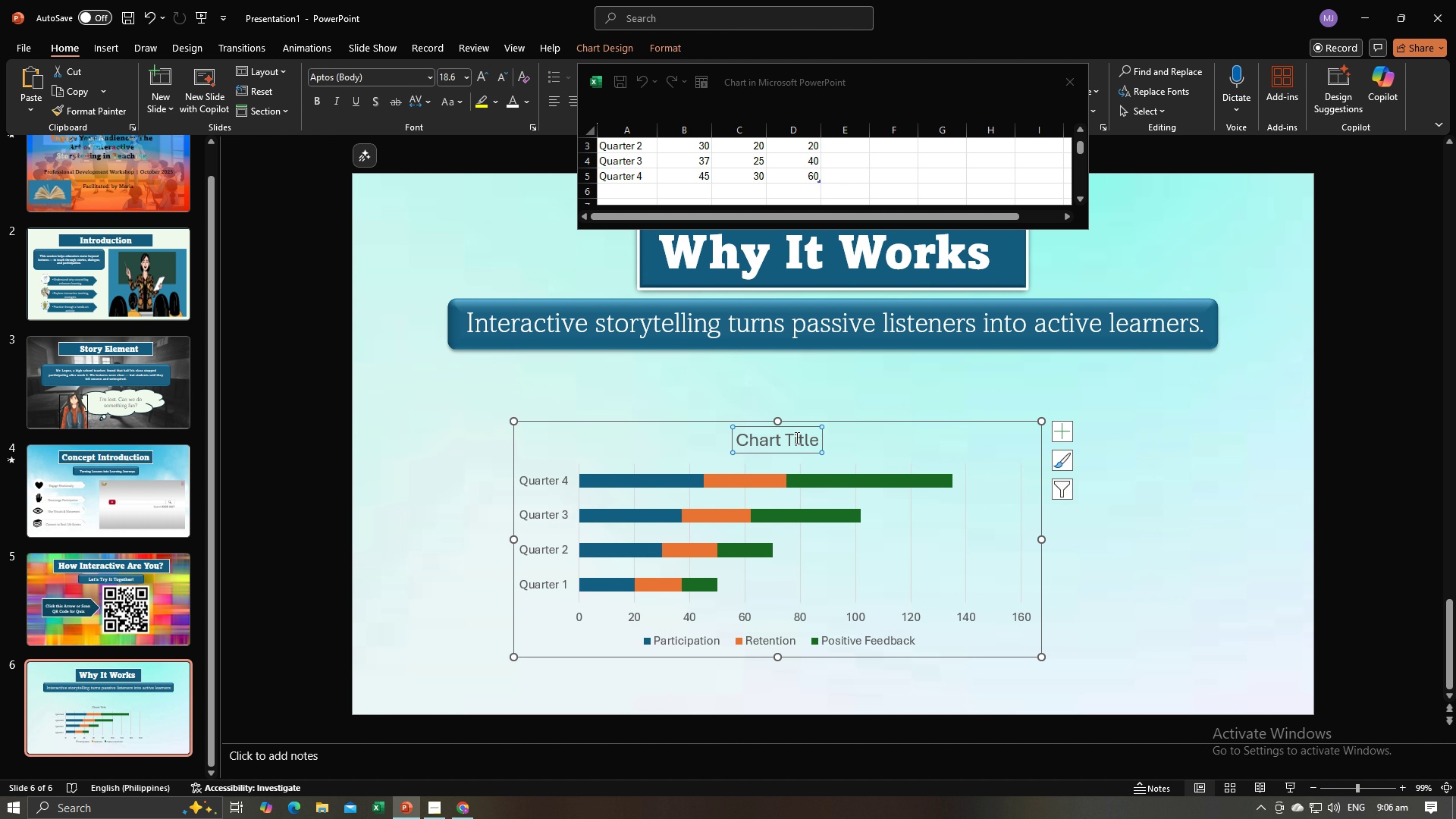 
double_click([791, 437])
 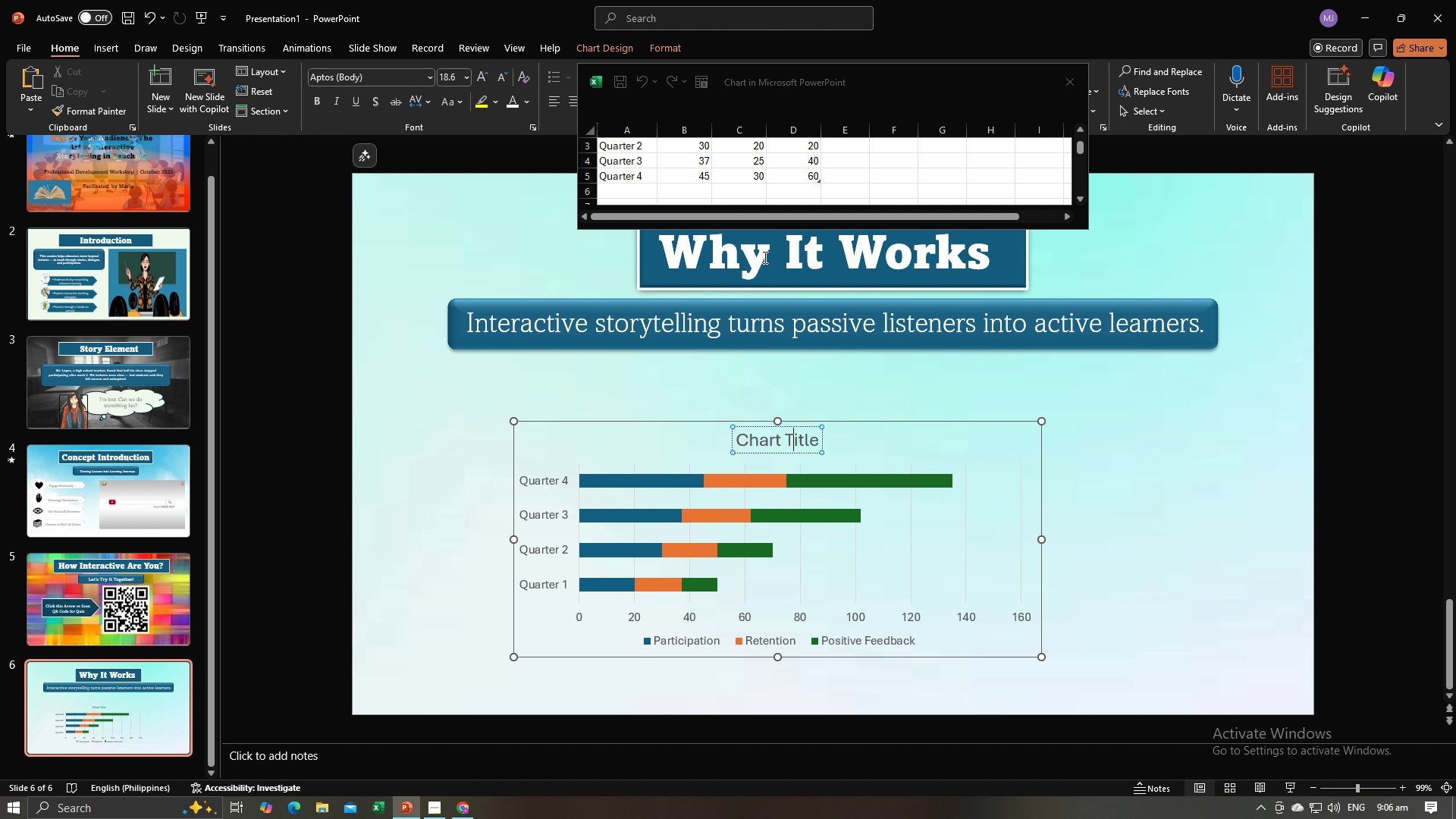 
scroll: coordinate [779, 195], scroll_direction: up, amount: 4.0
 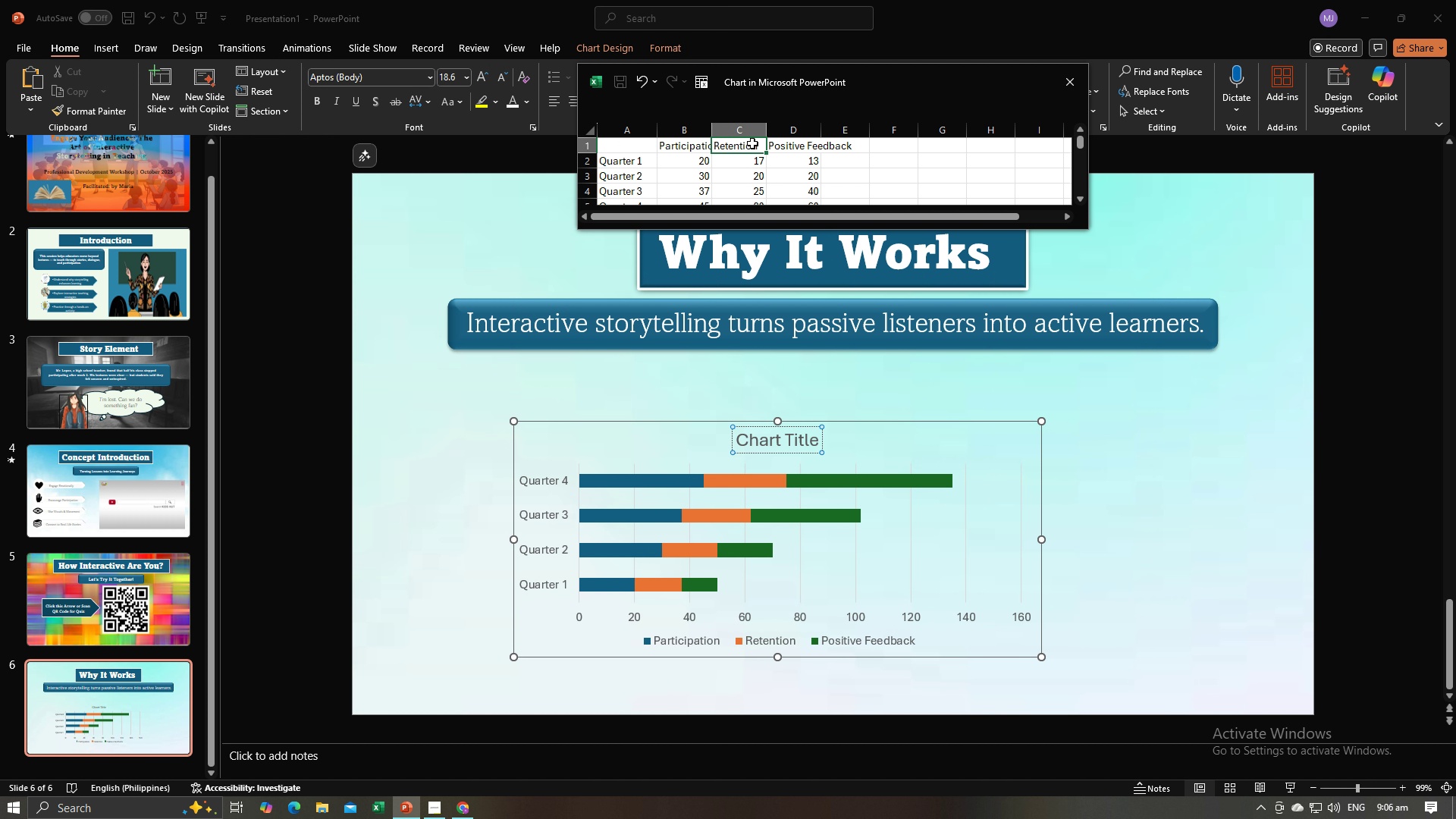 
double_click([752, 143])
 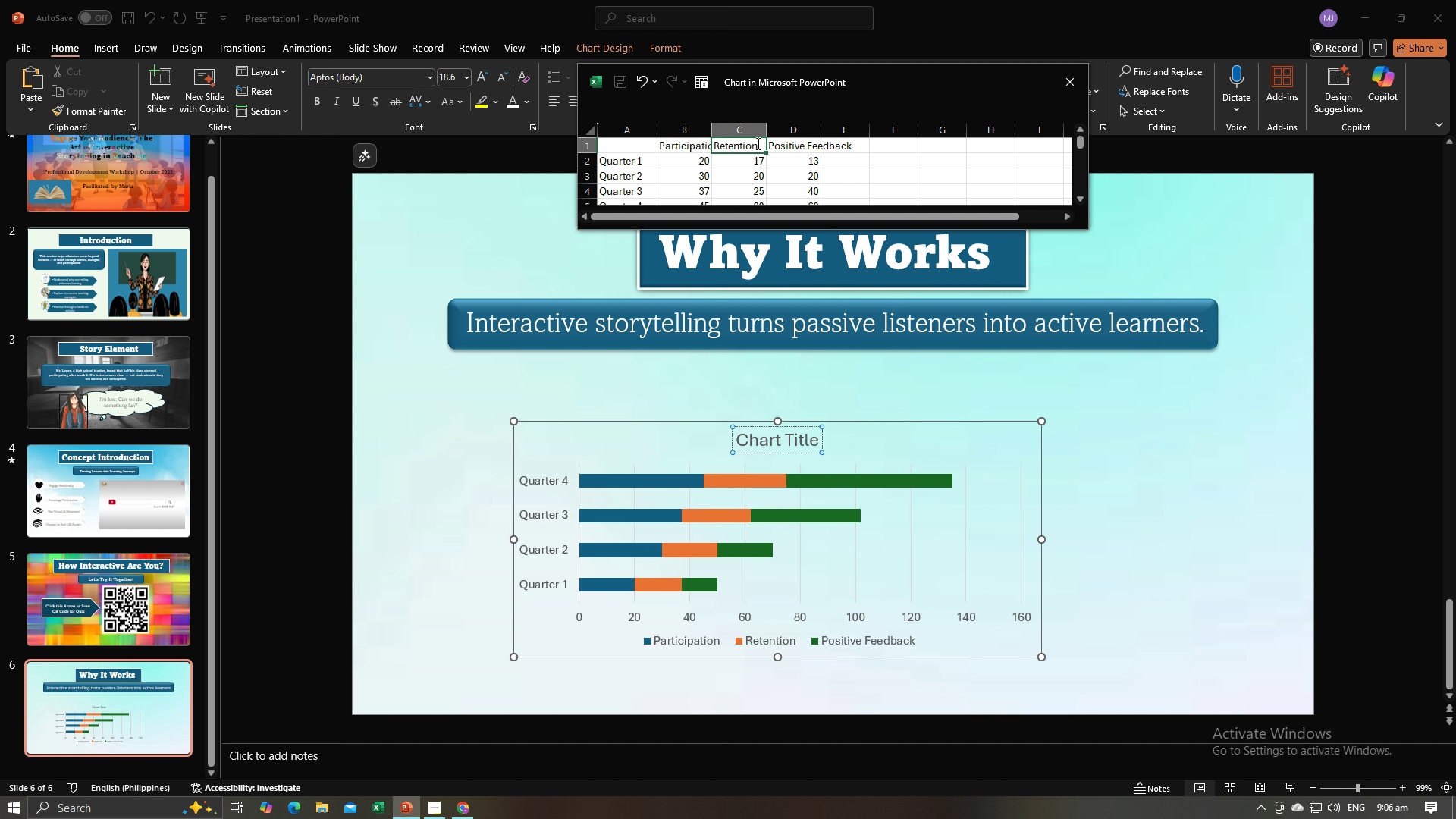 
double_click([757, 143])
 